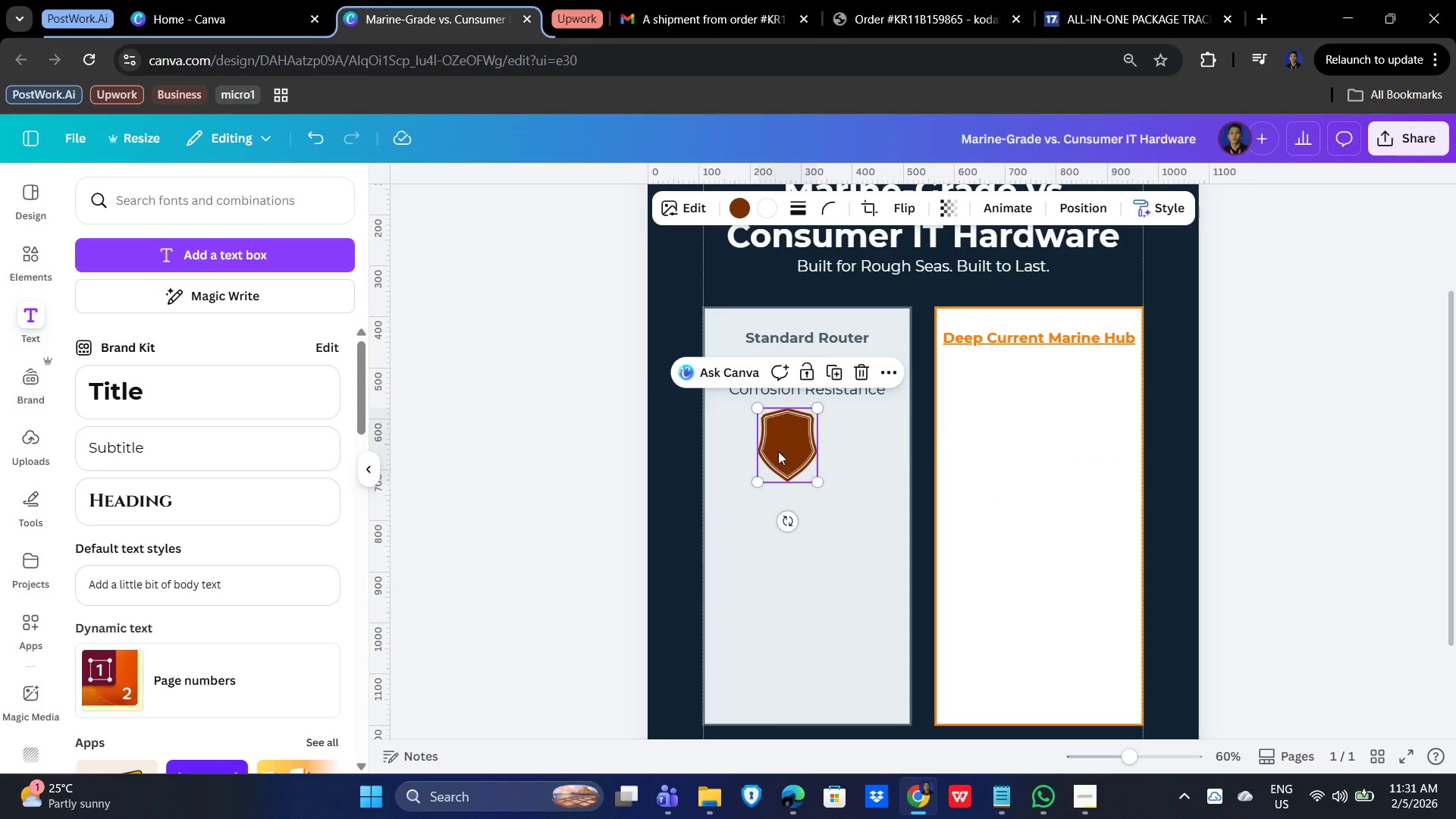 
left_click_drag(start_coordinate=[778, 450], to_coordinate=[792, 450])
 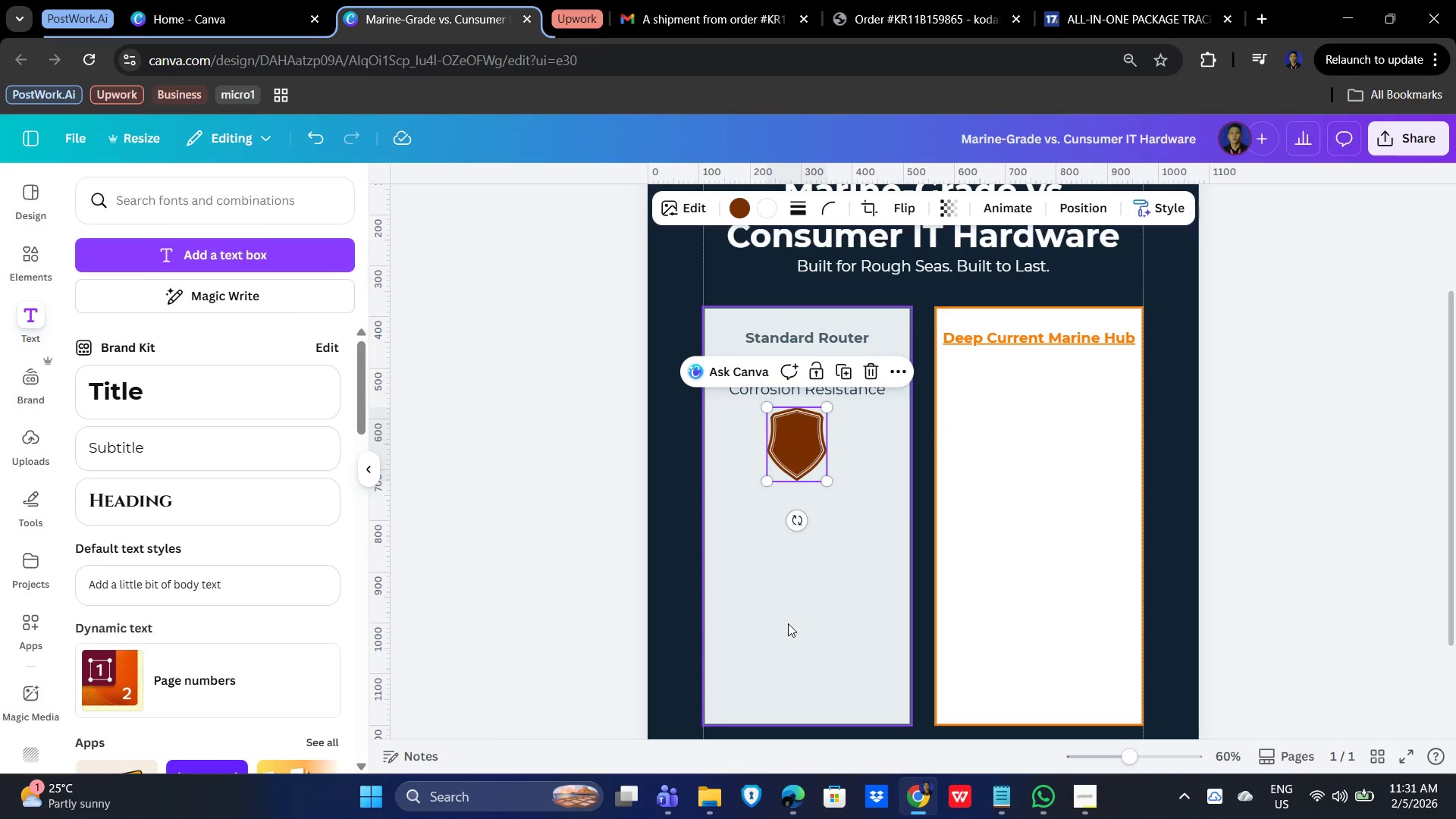 
left_click([821, 575])
 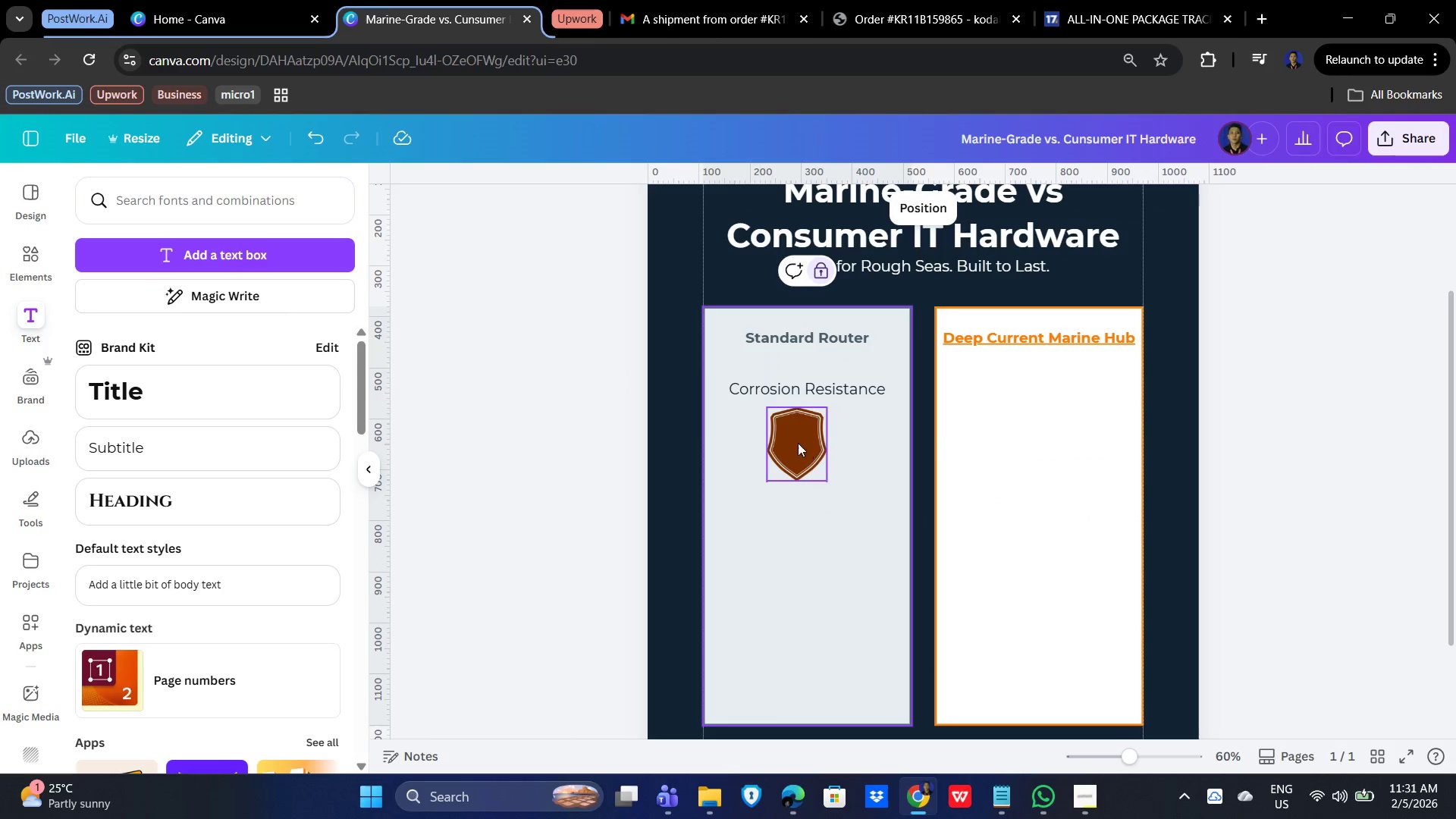 
left_click([796, 439])
 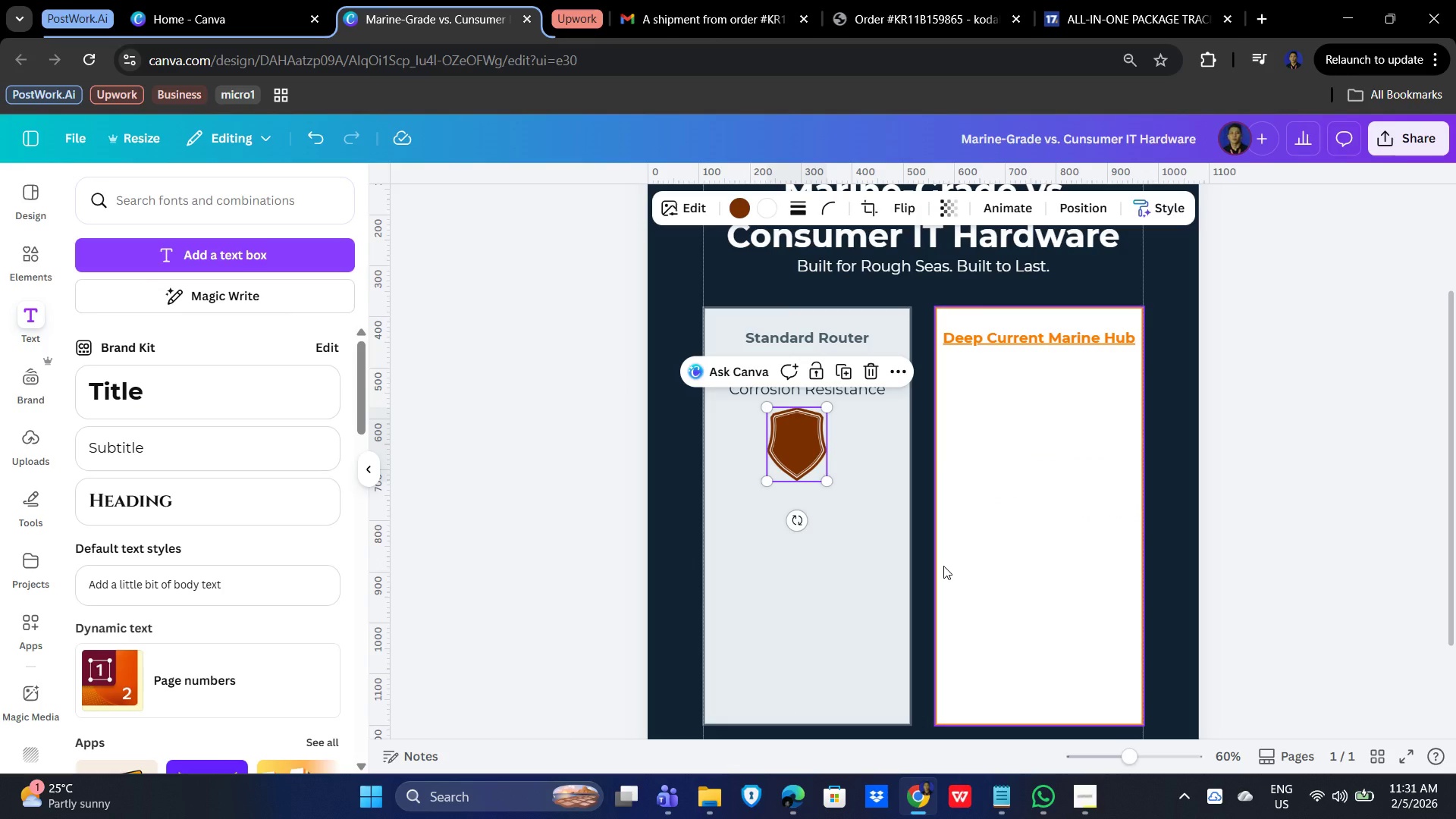 
key(ArrowRight)
 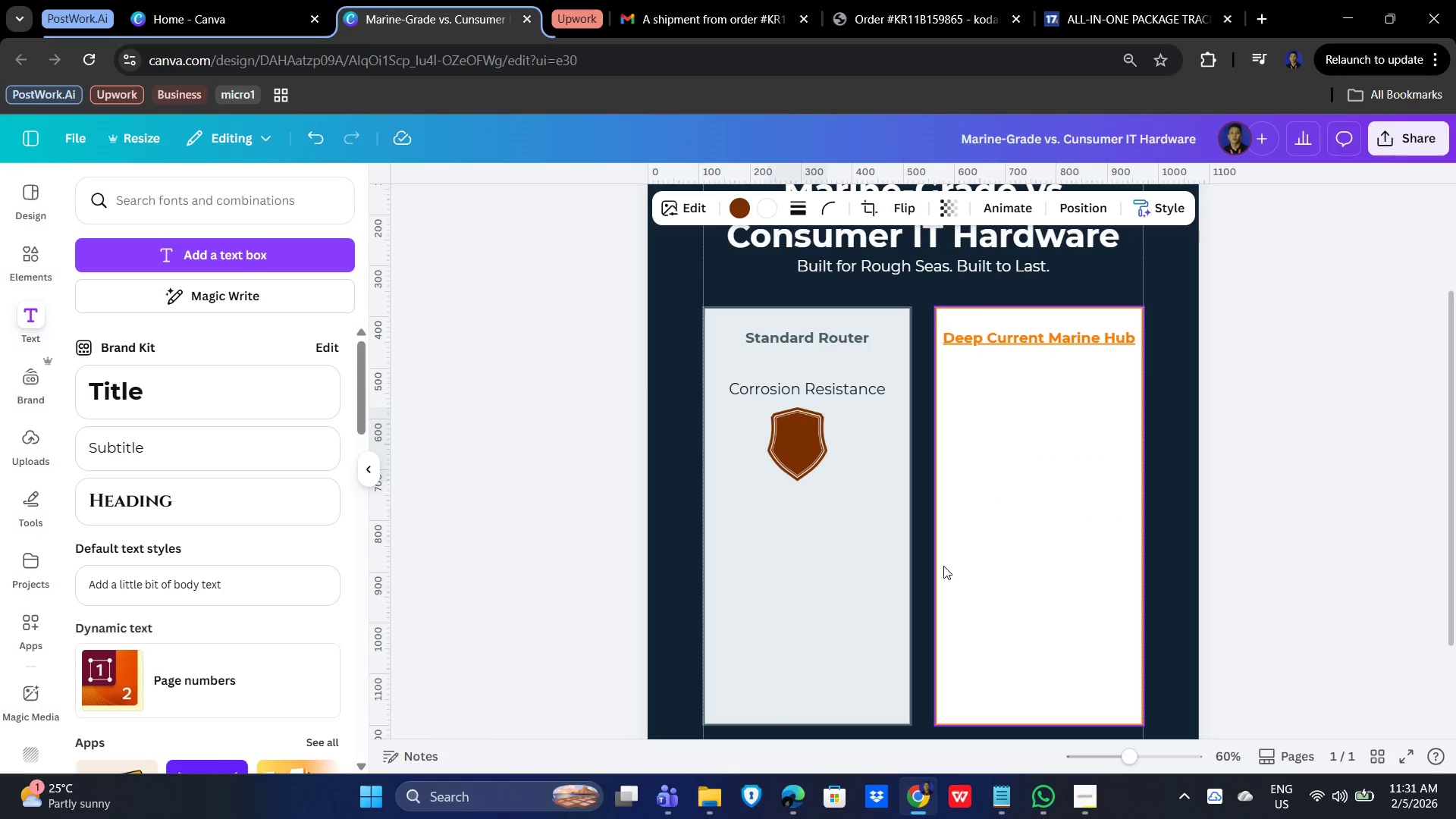 
key(ArrowRight)
 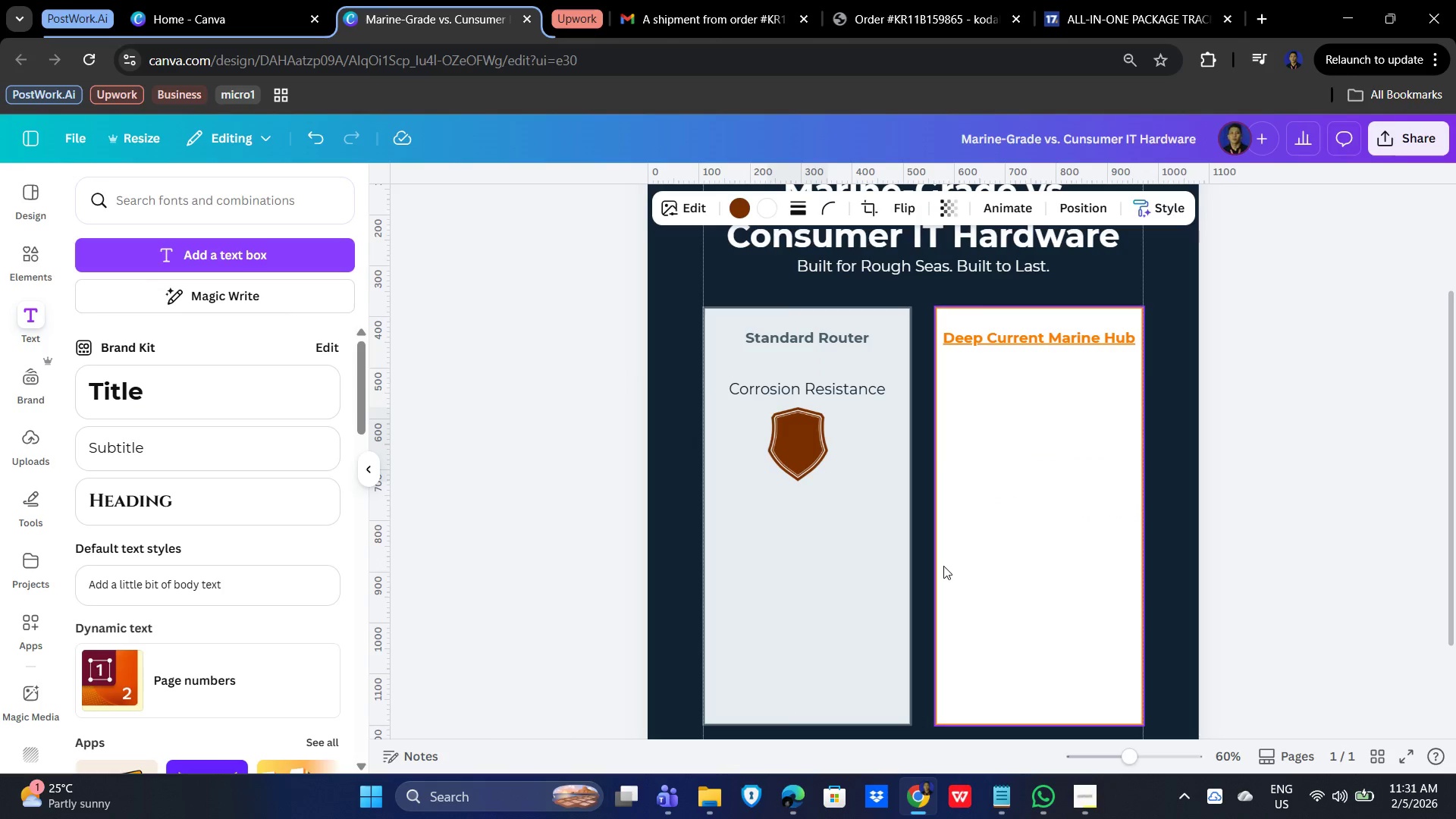 
key(ArrowRight)
 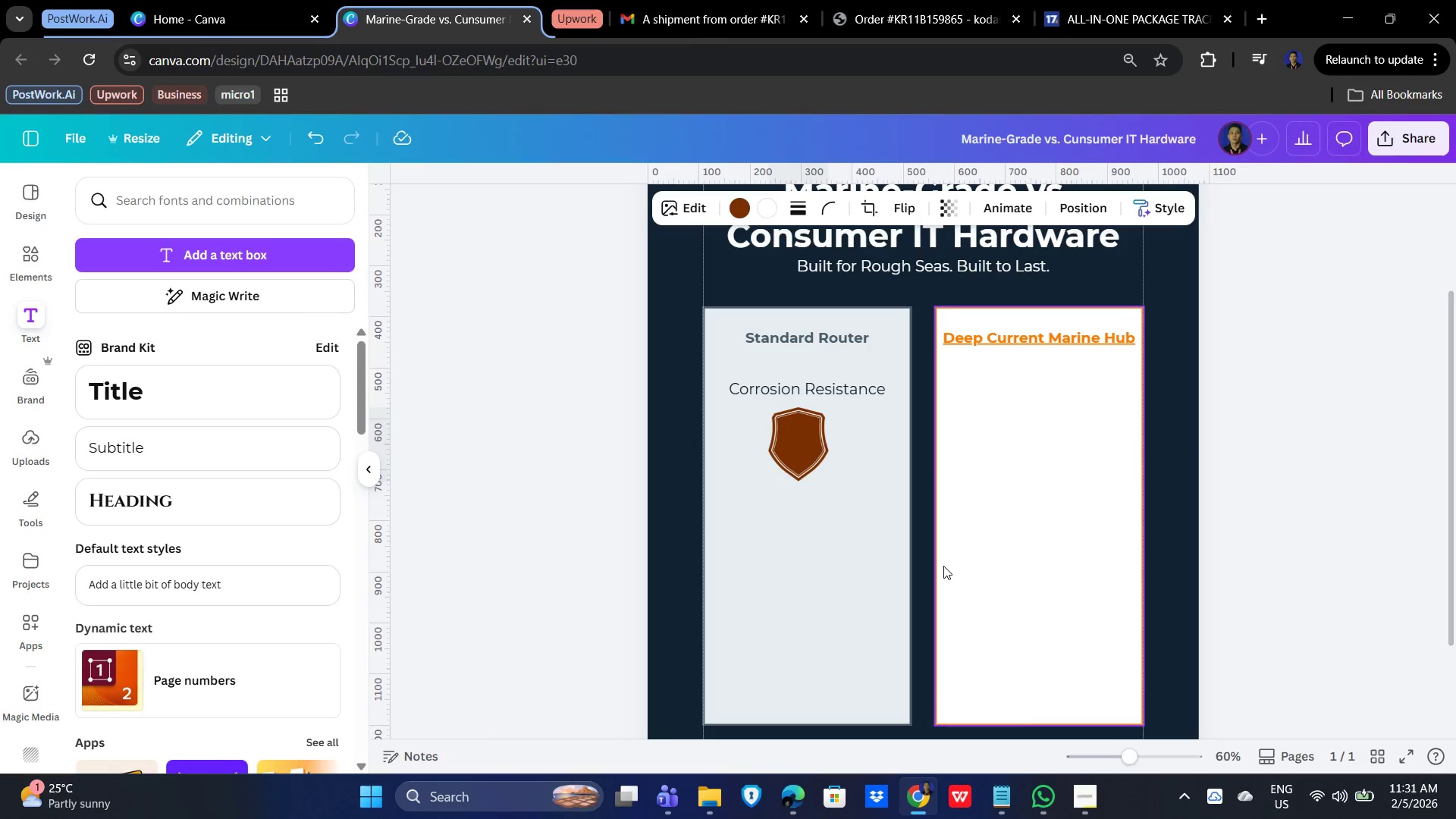 
key(ArrowRight)
 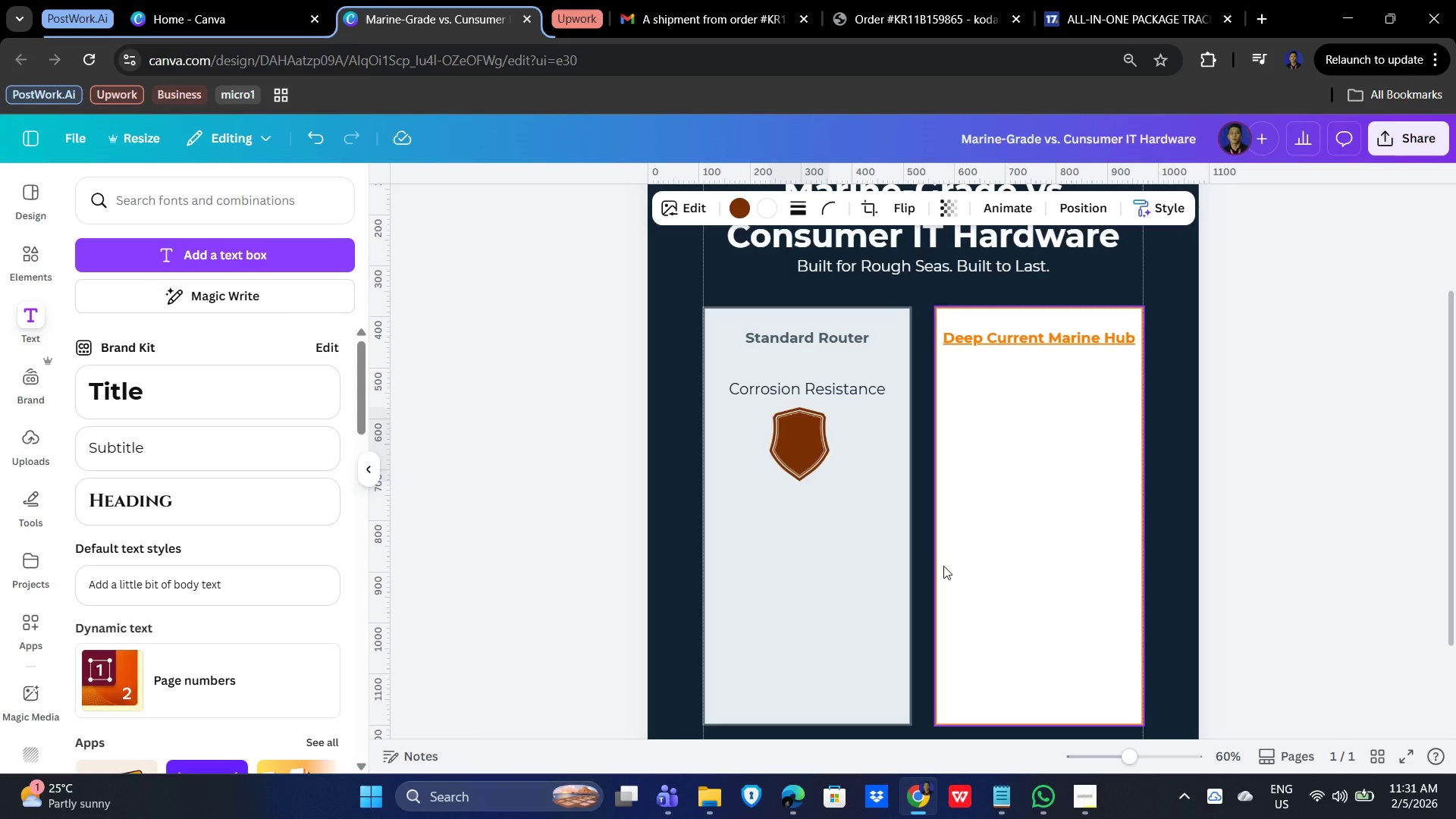 
key(ArrowRight)
 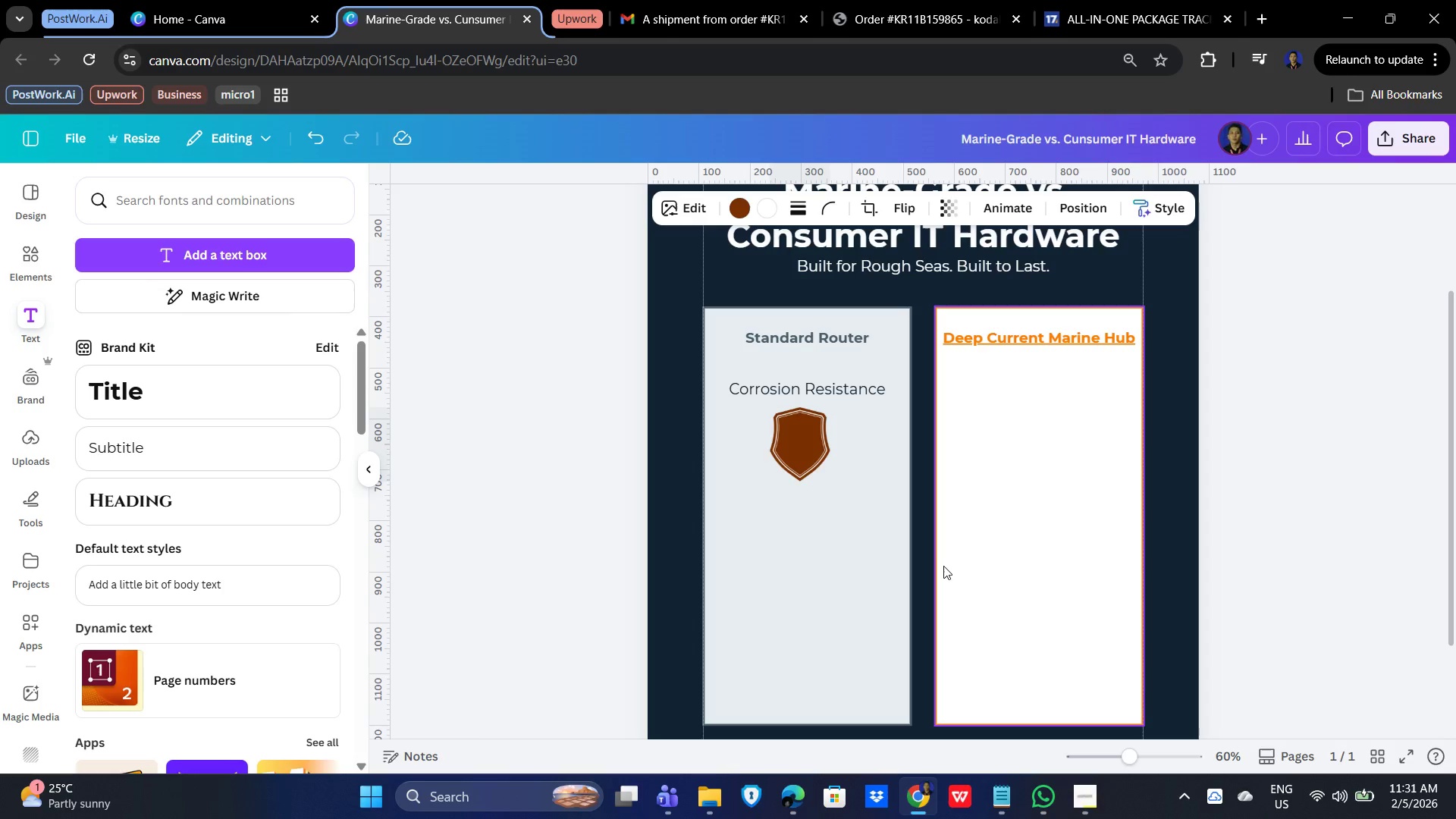 
key(ArrowRight)
 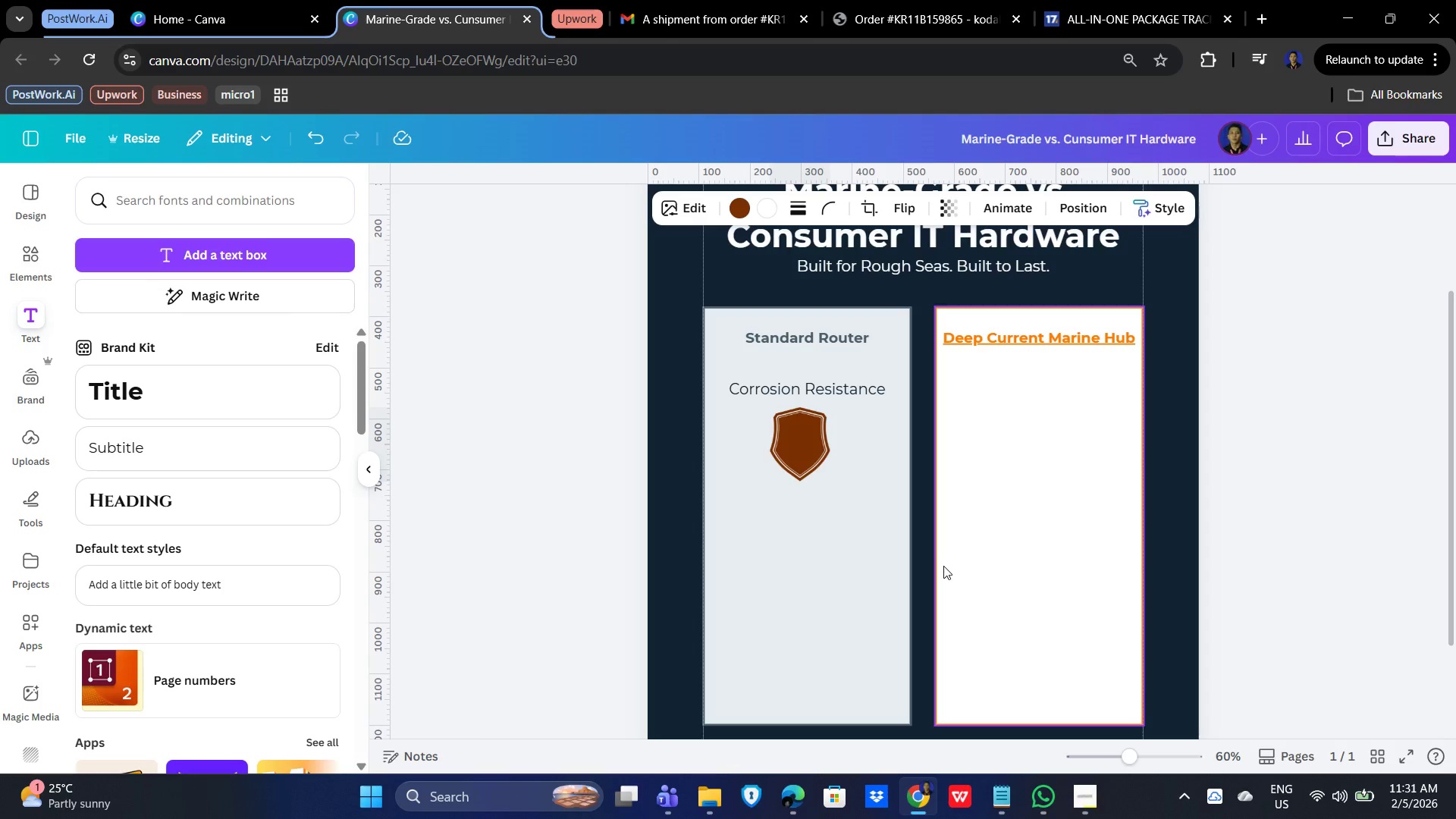 
key(ArrowRight)
 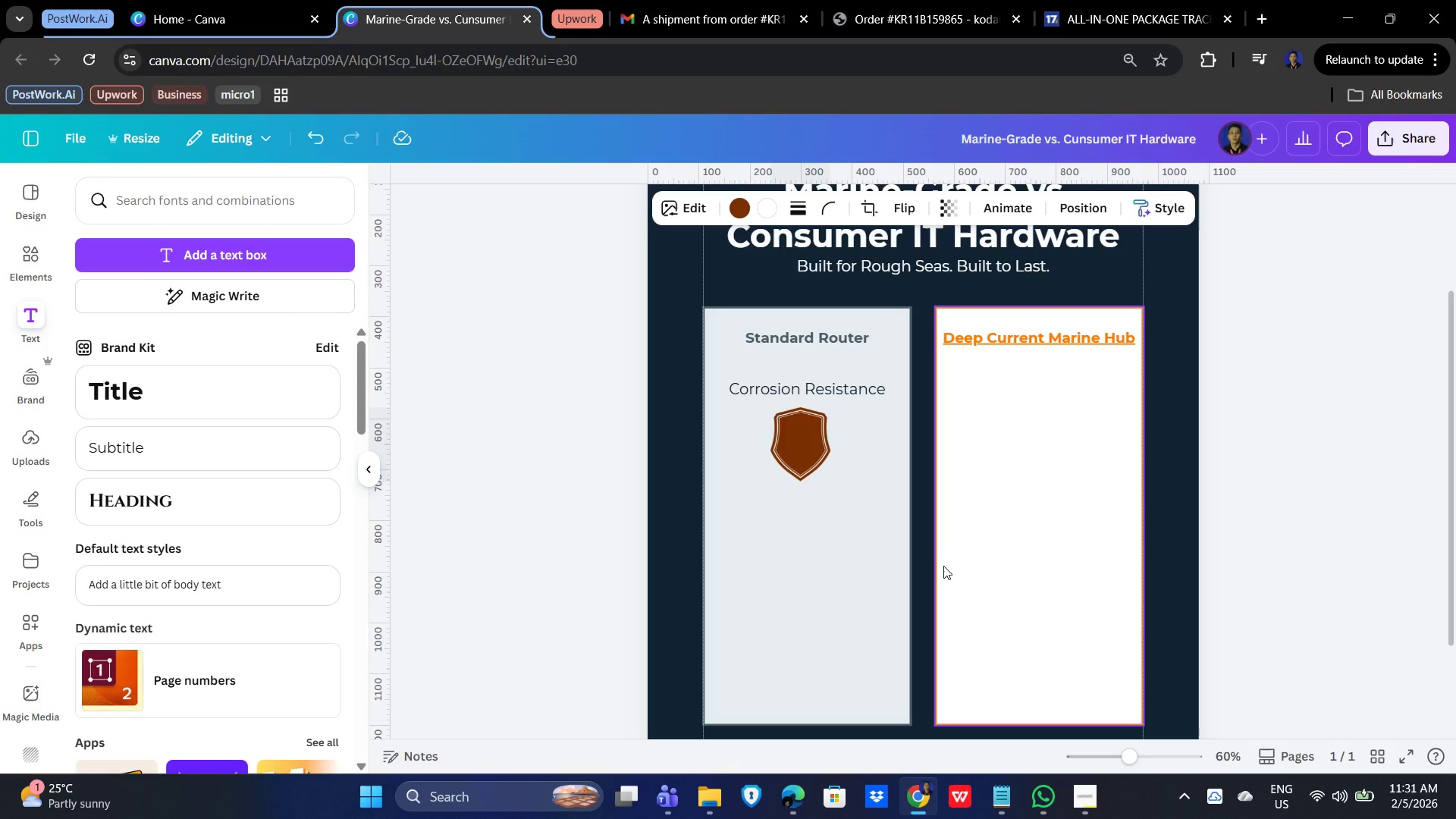 
key(ArrowRight)
 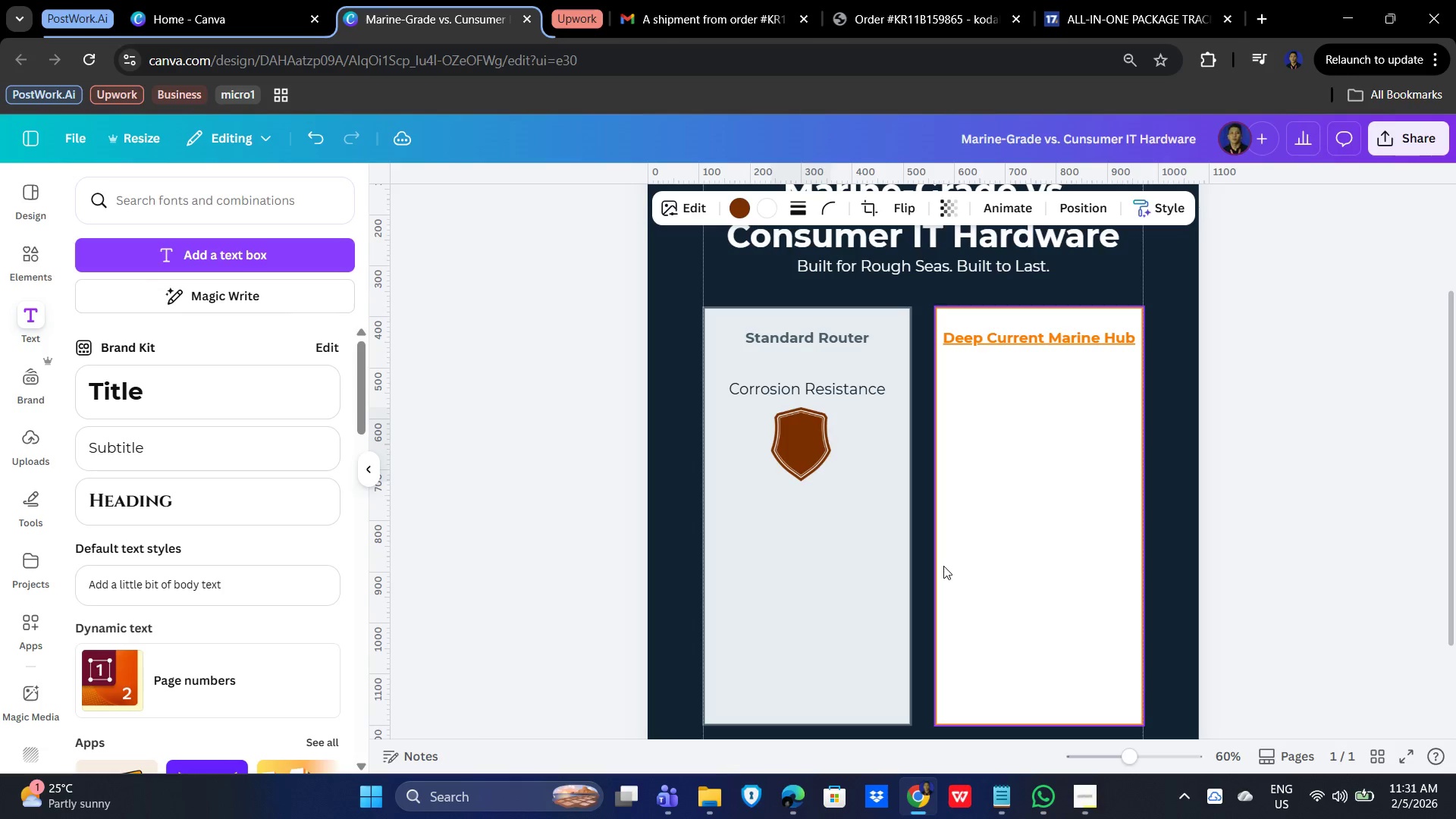 
key(ArrowLeft)
 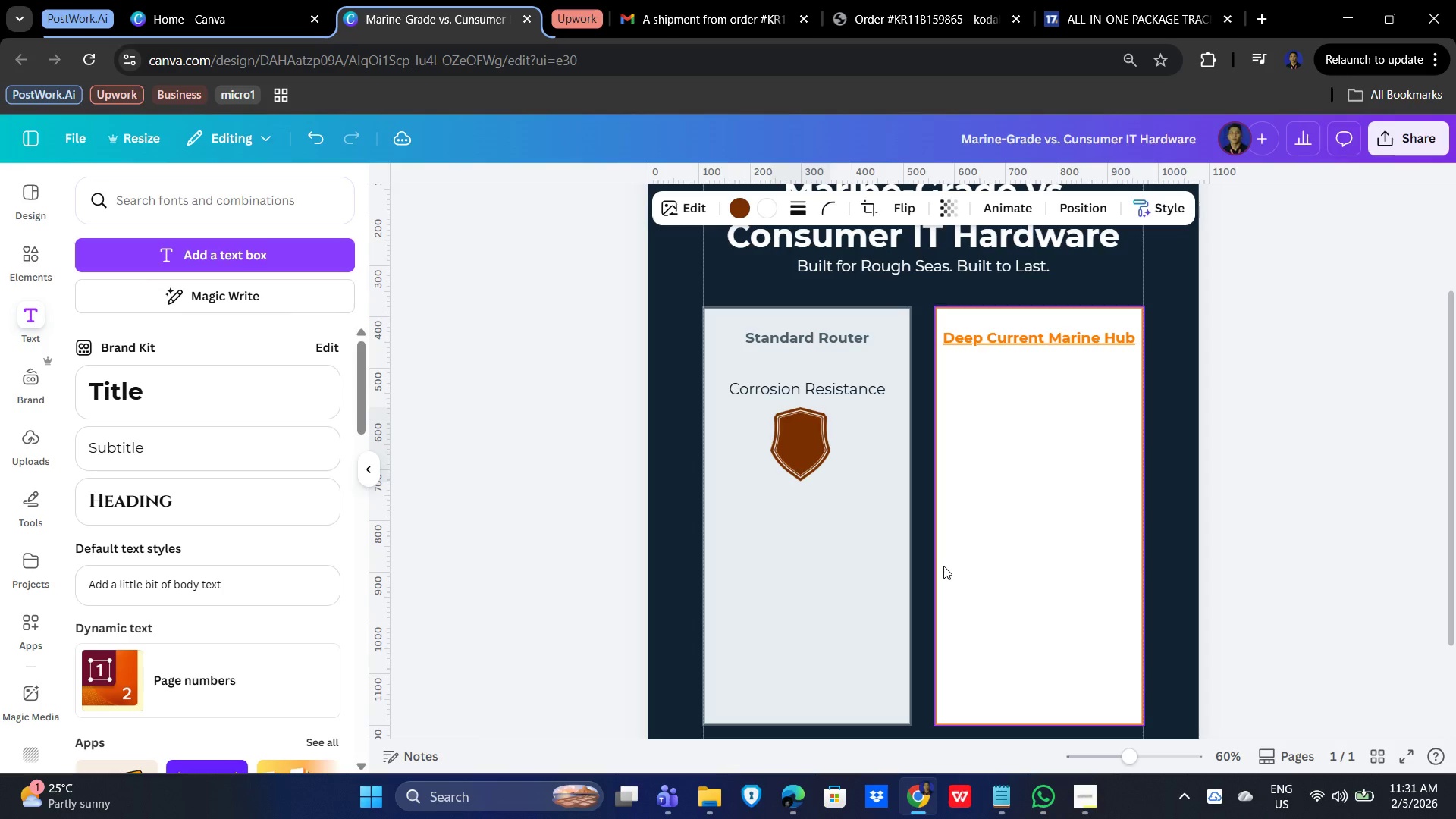 
key(ArrowRight)
 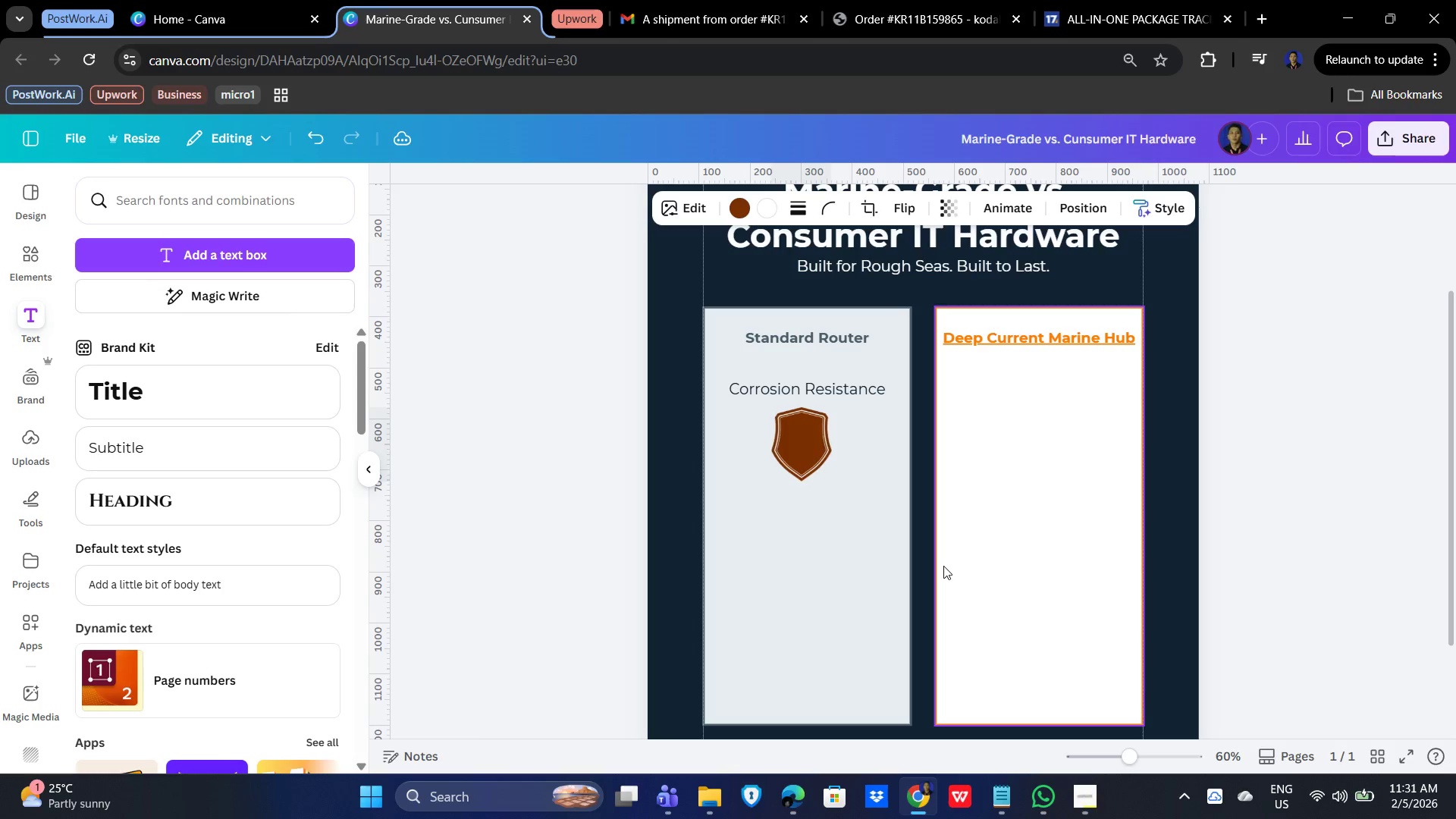 
key(ArrowRight)
 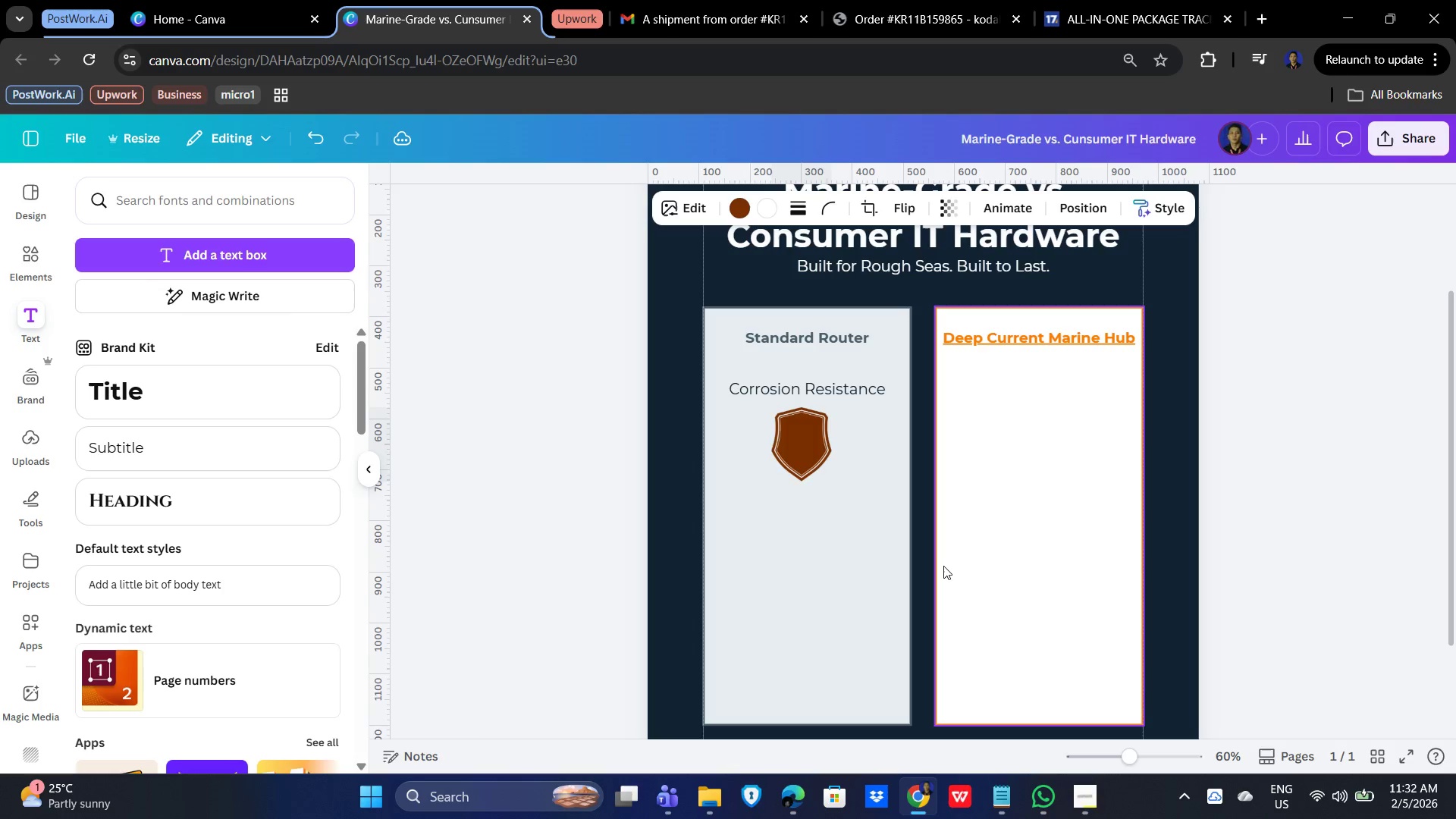 
key(ArrowRight)
 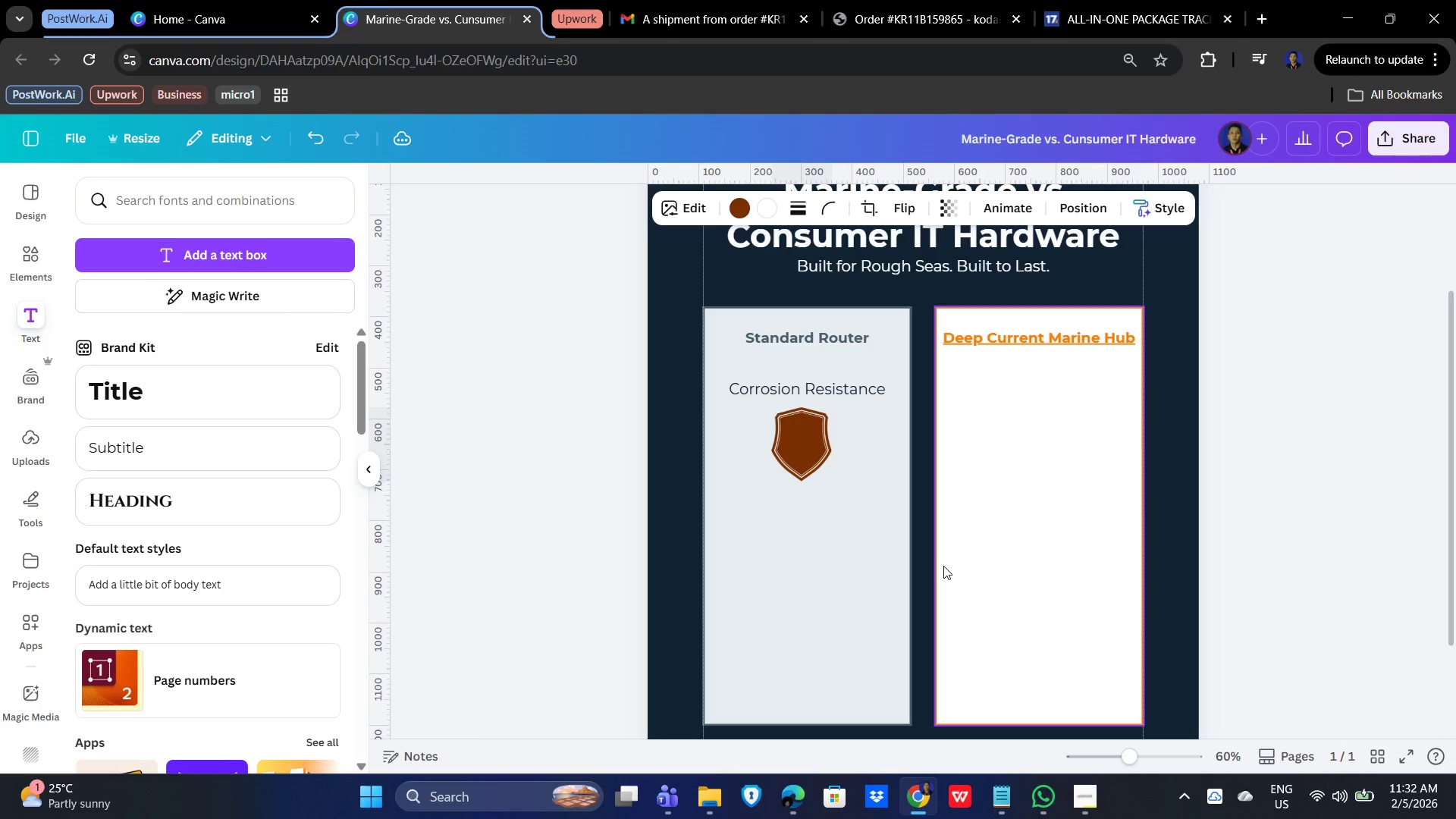 
key(ArrowLeft)
 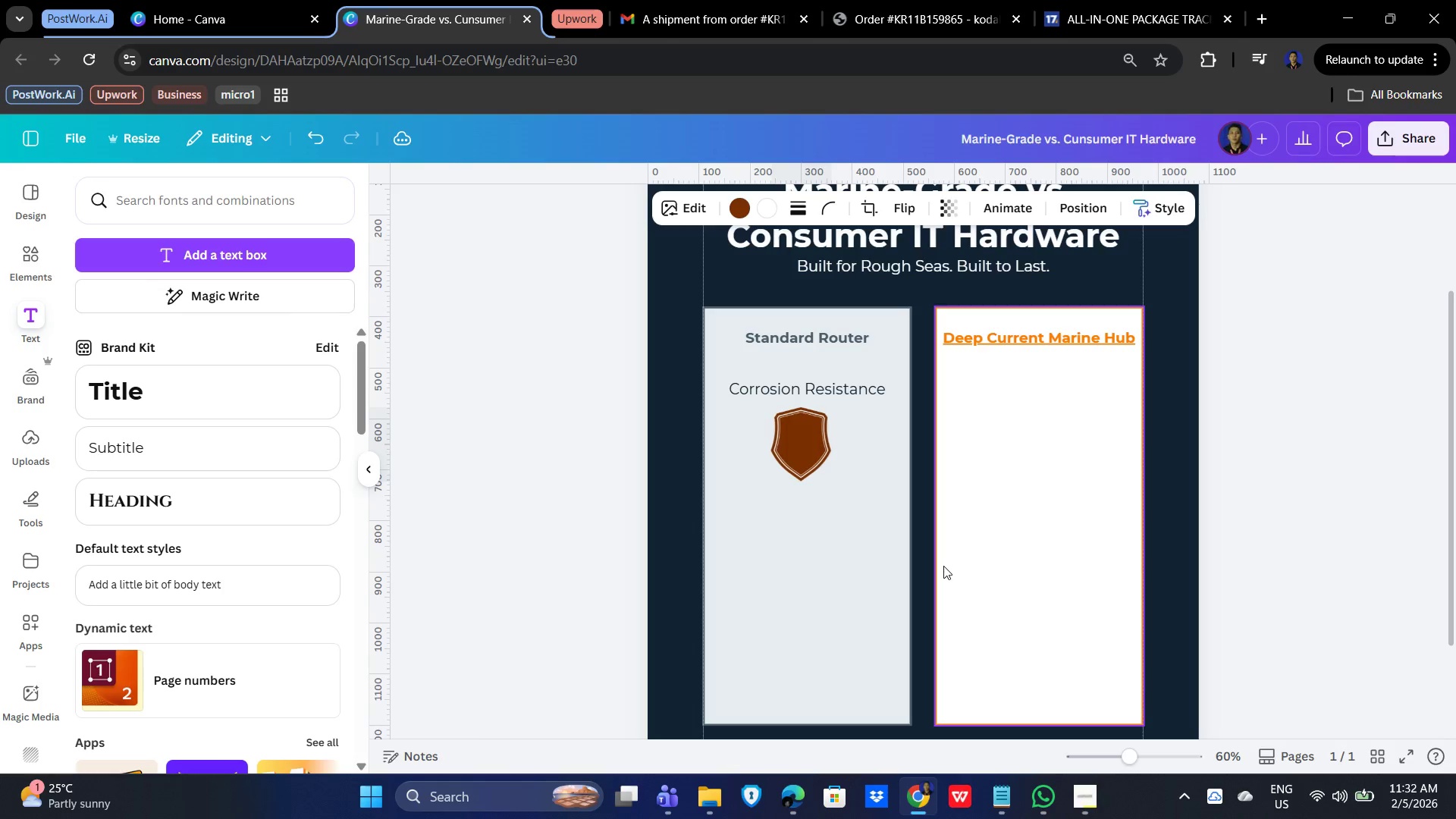 
key(ArrowLeft)
 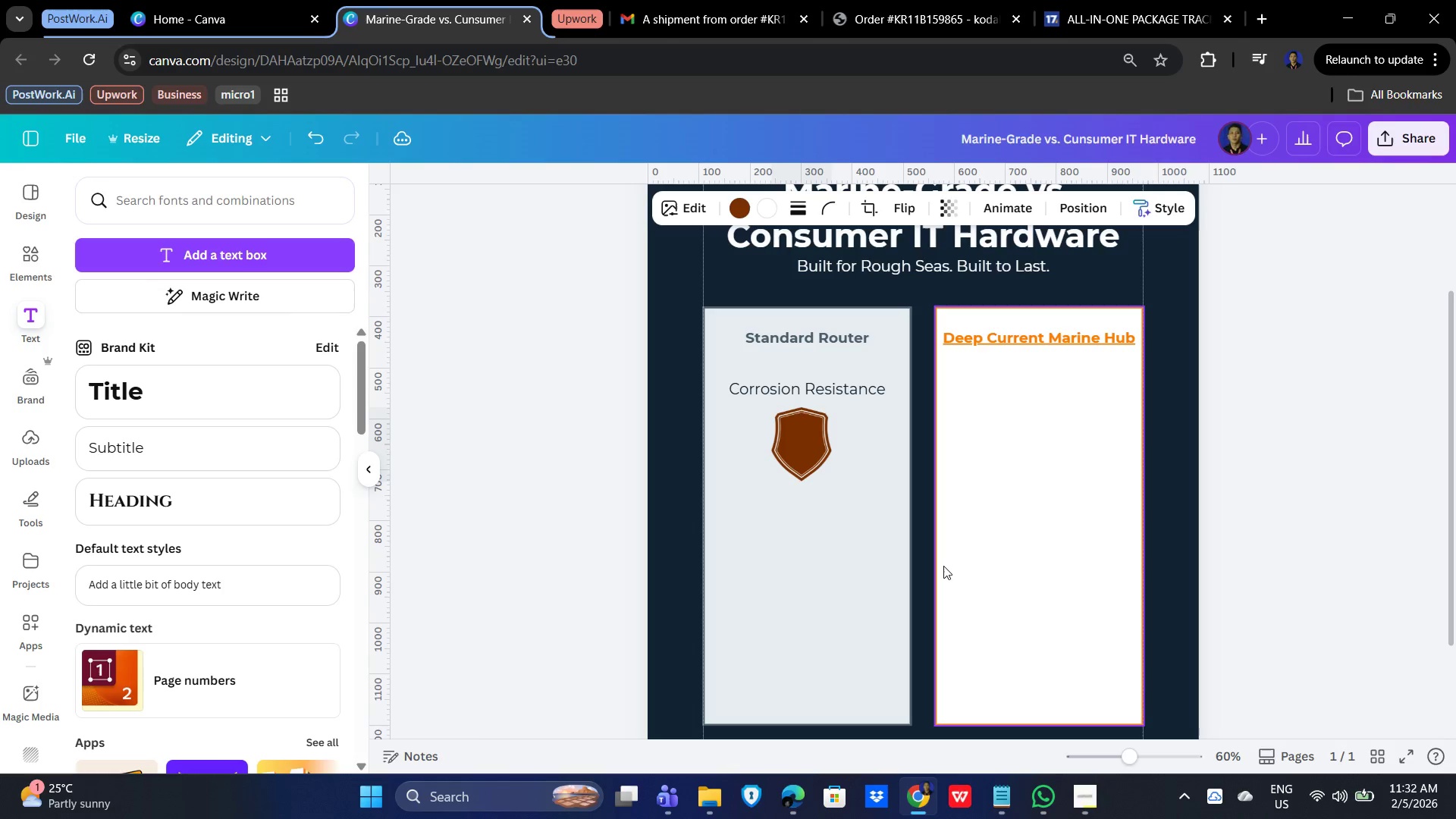 
key(ArrowRight)
 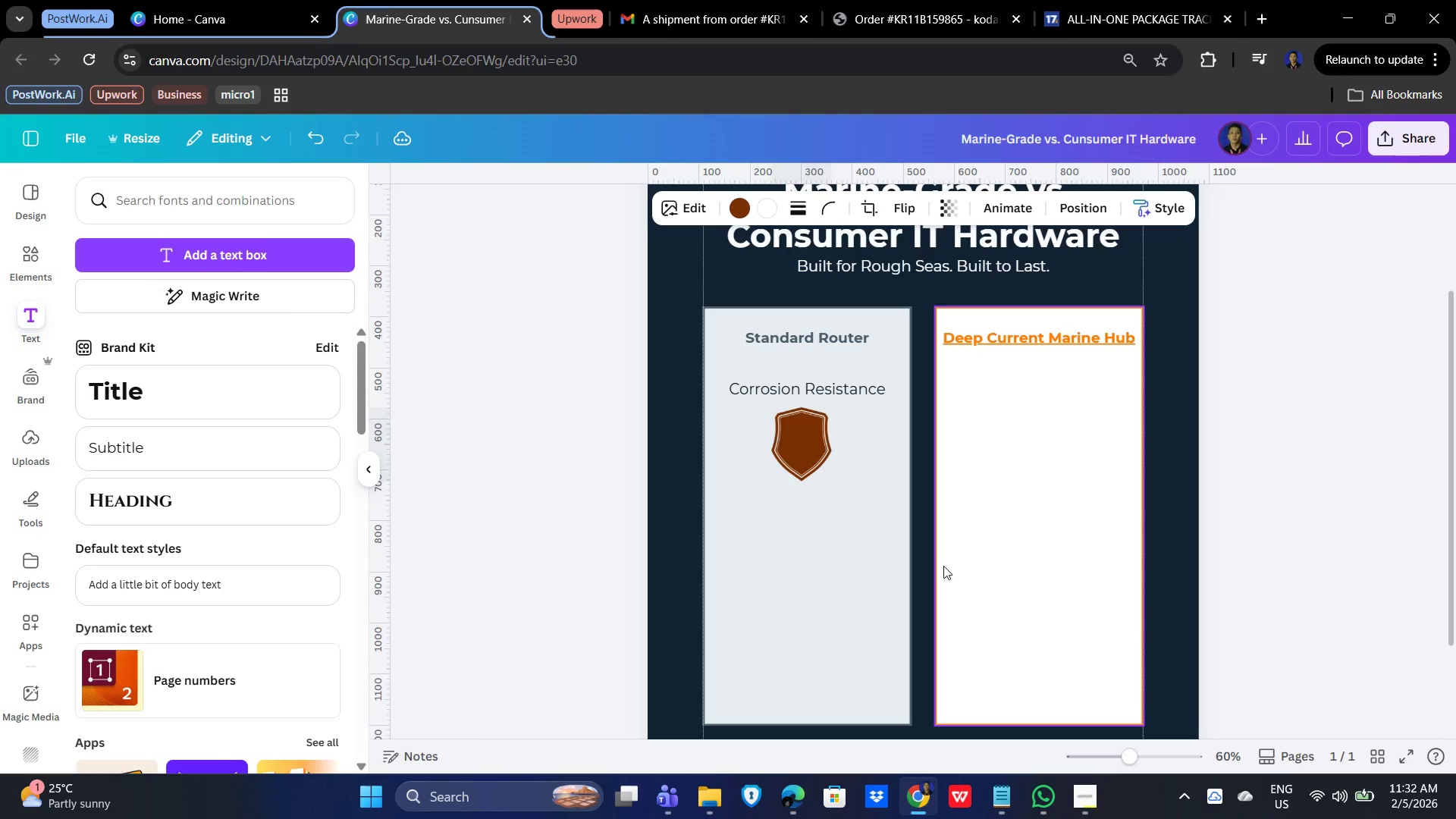 
key(ArrowLeft)
 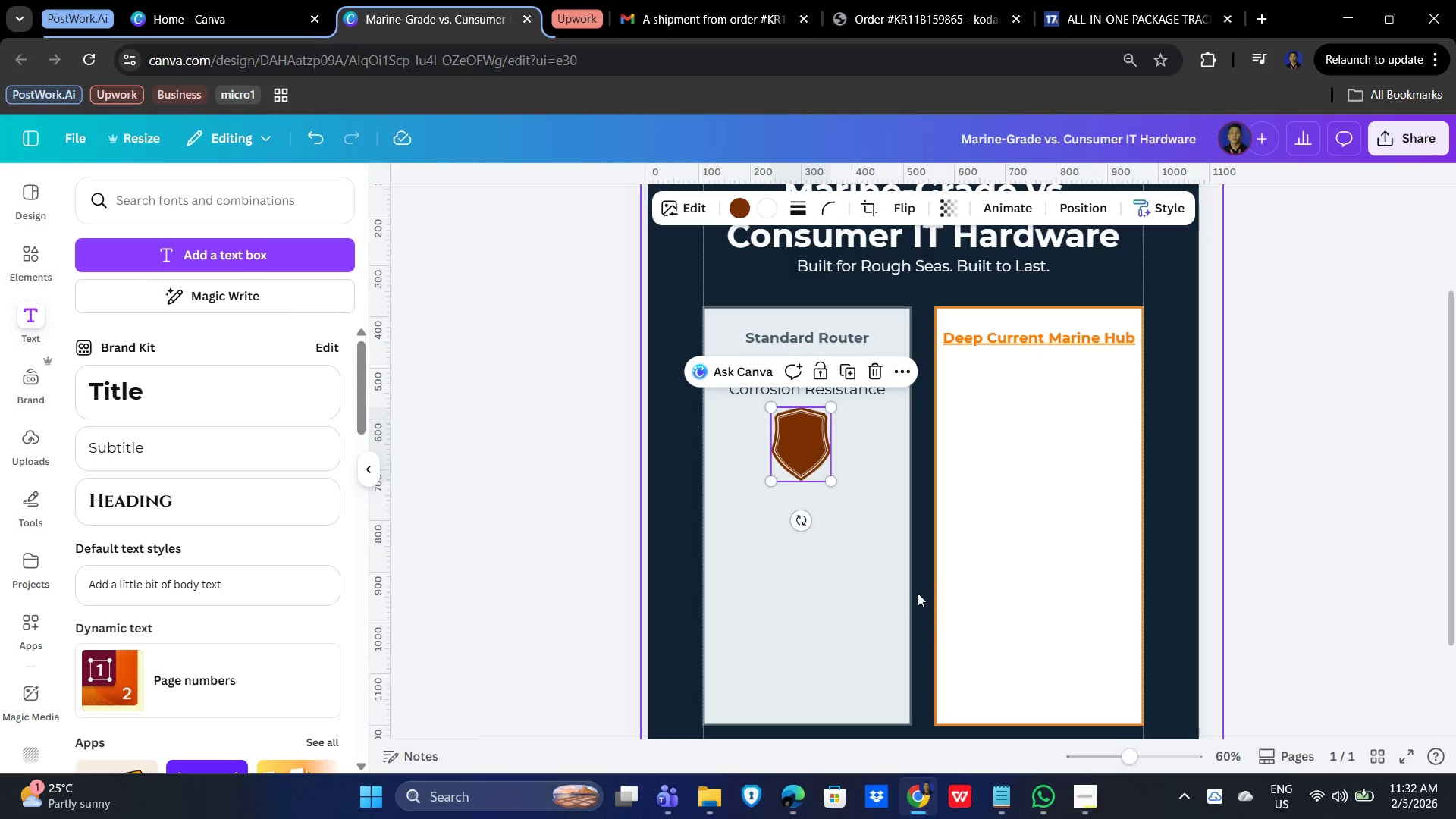 
left_click([823, 575])
 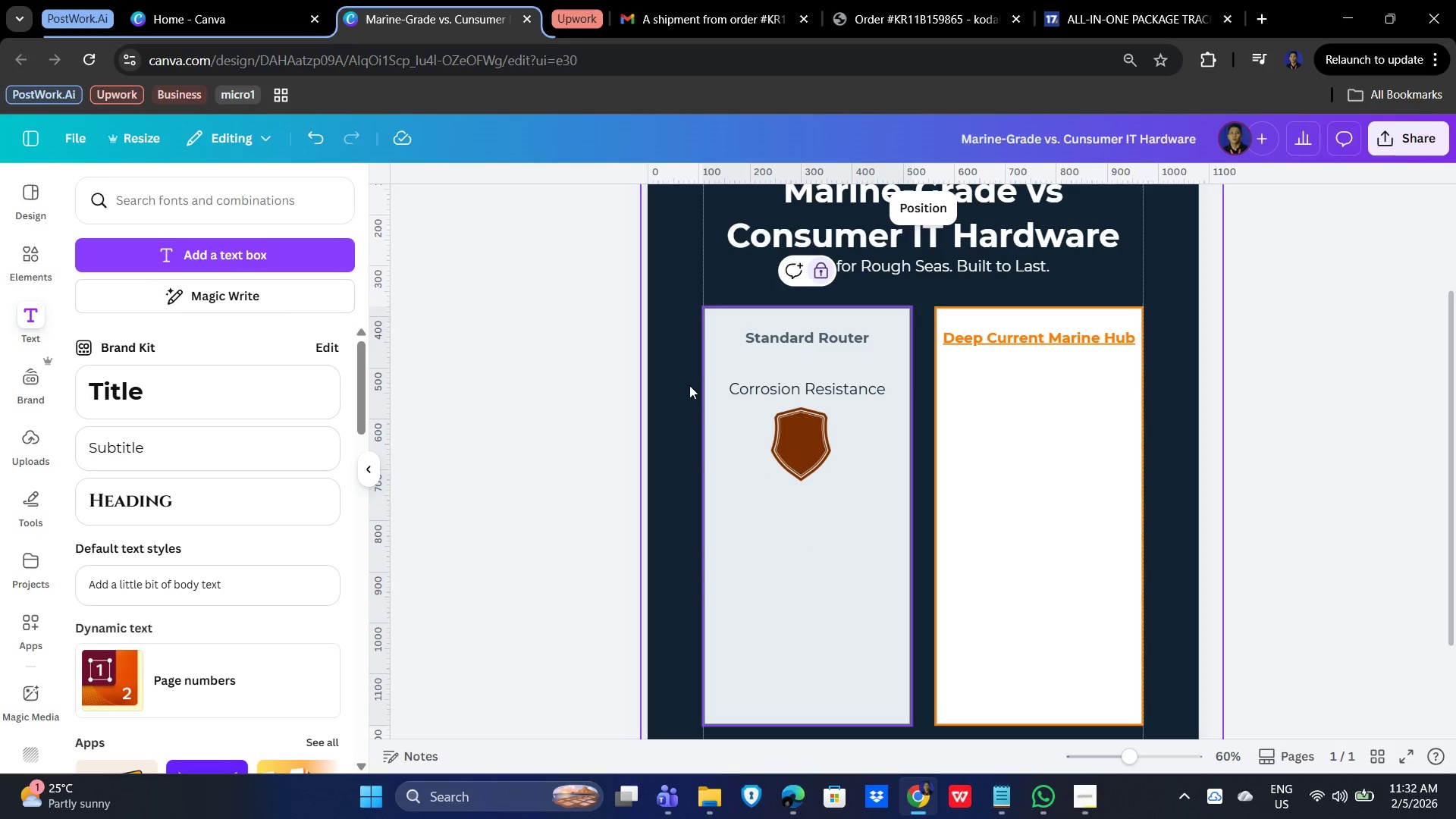 
wait(14.67)
 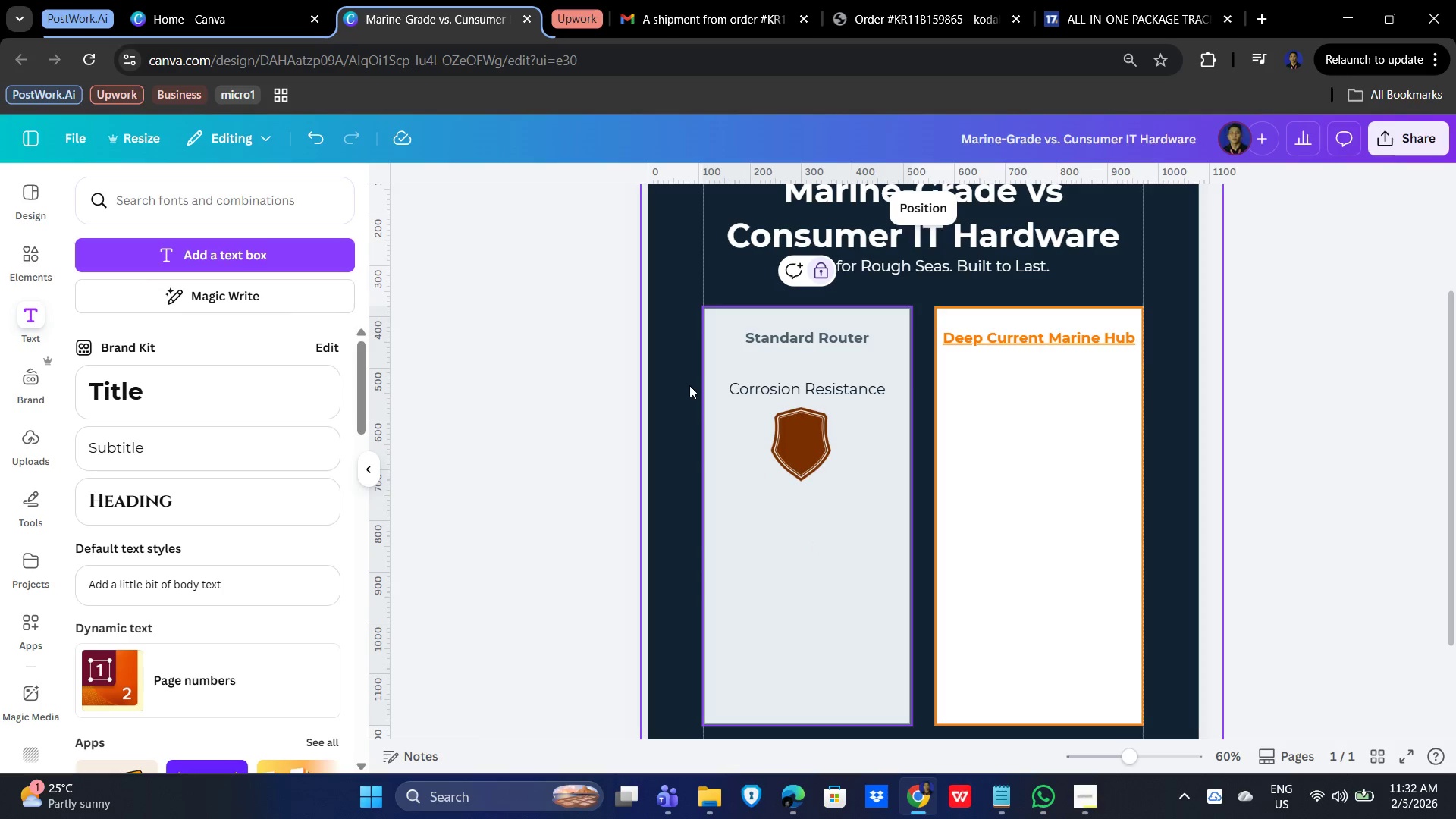 
scroll: coordinate [327, 465], scroll_direction: up, amount: 6.0
 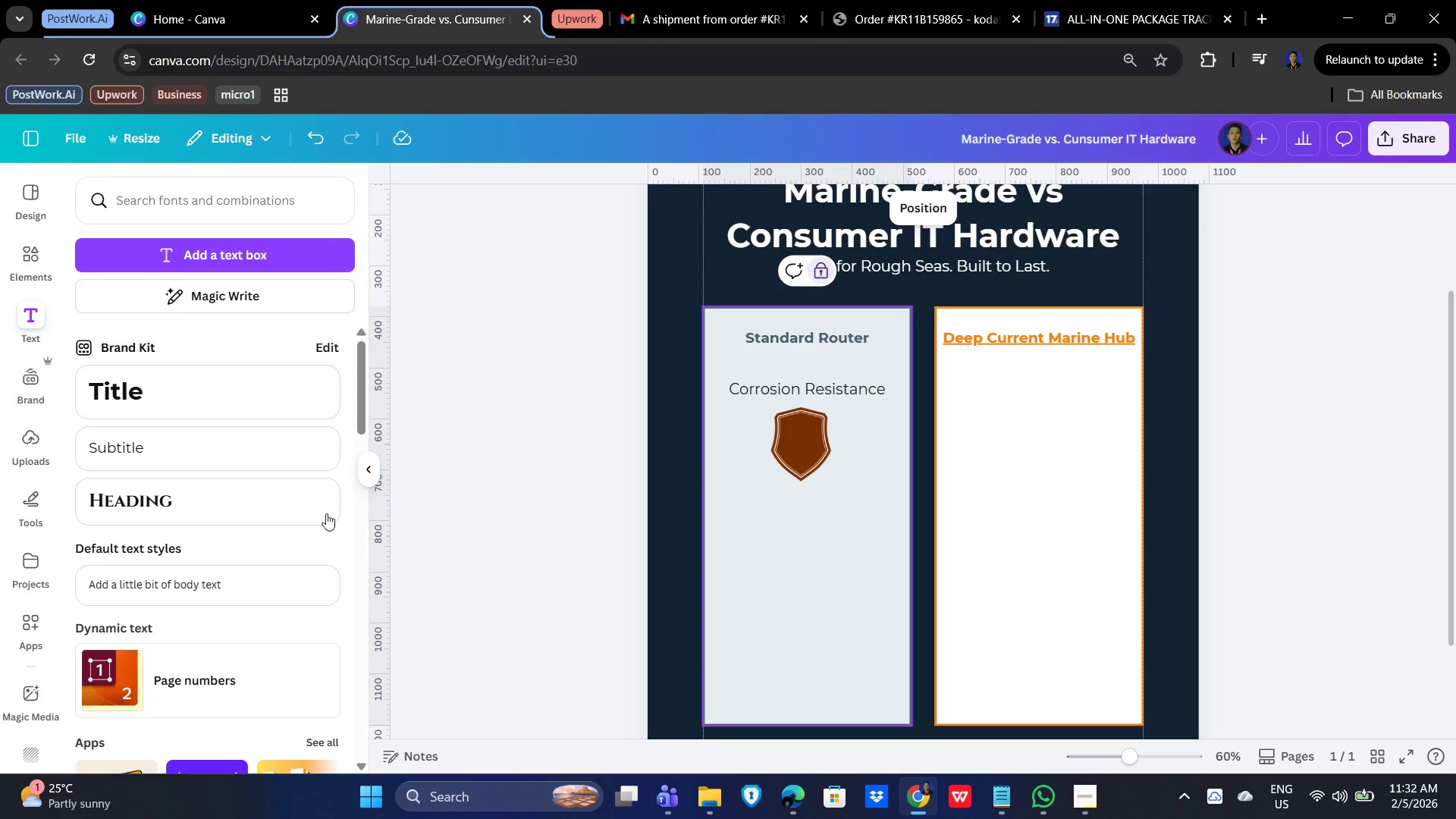 
left_click([374, 462])
 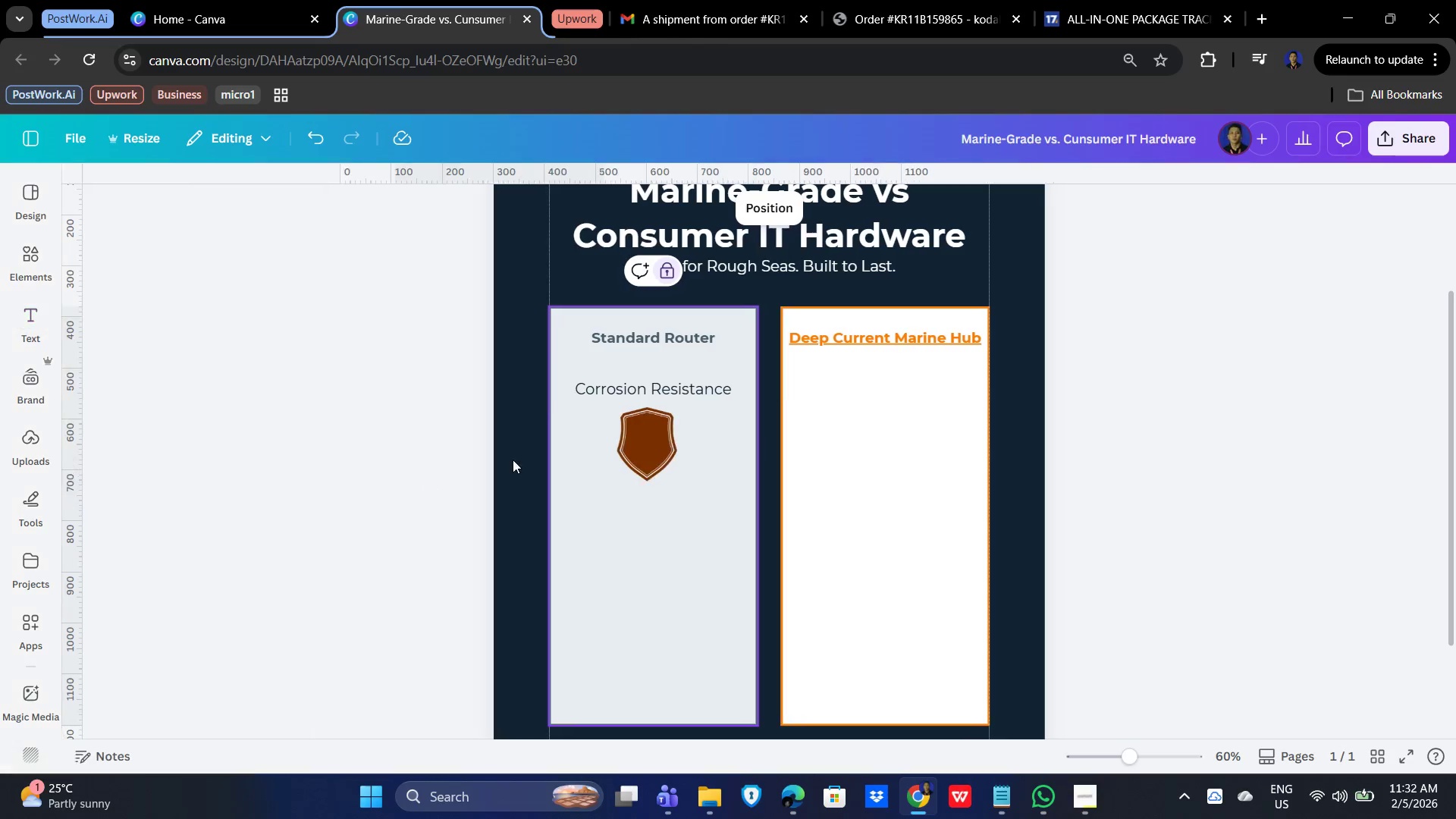 
left_click_drag(start_coordinate=[516, 453], to_coordinate=[510, 450])
 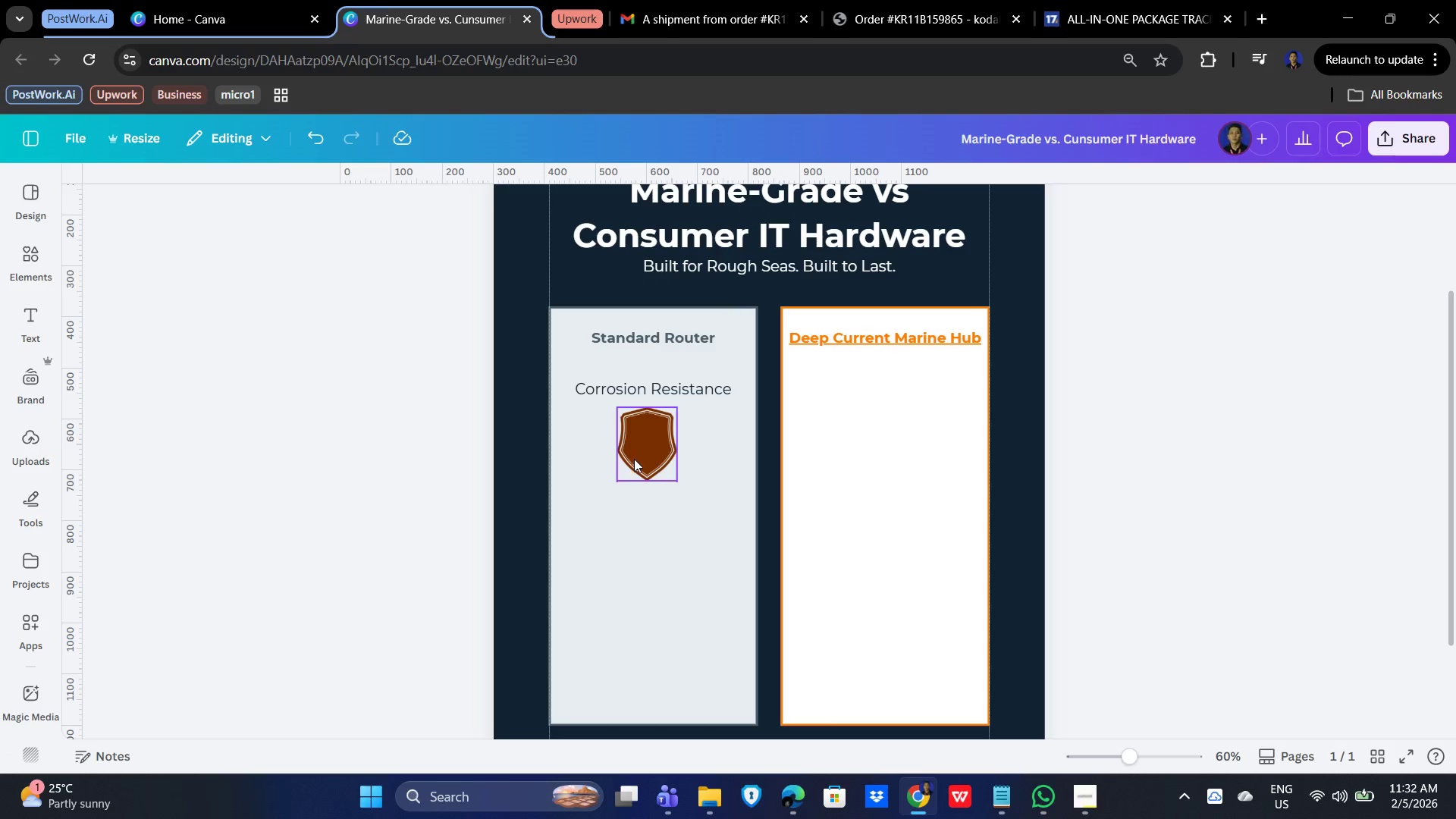 
left_click([601, 395])
 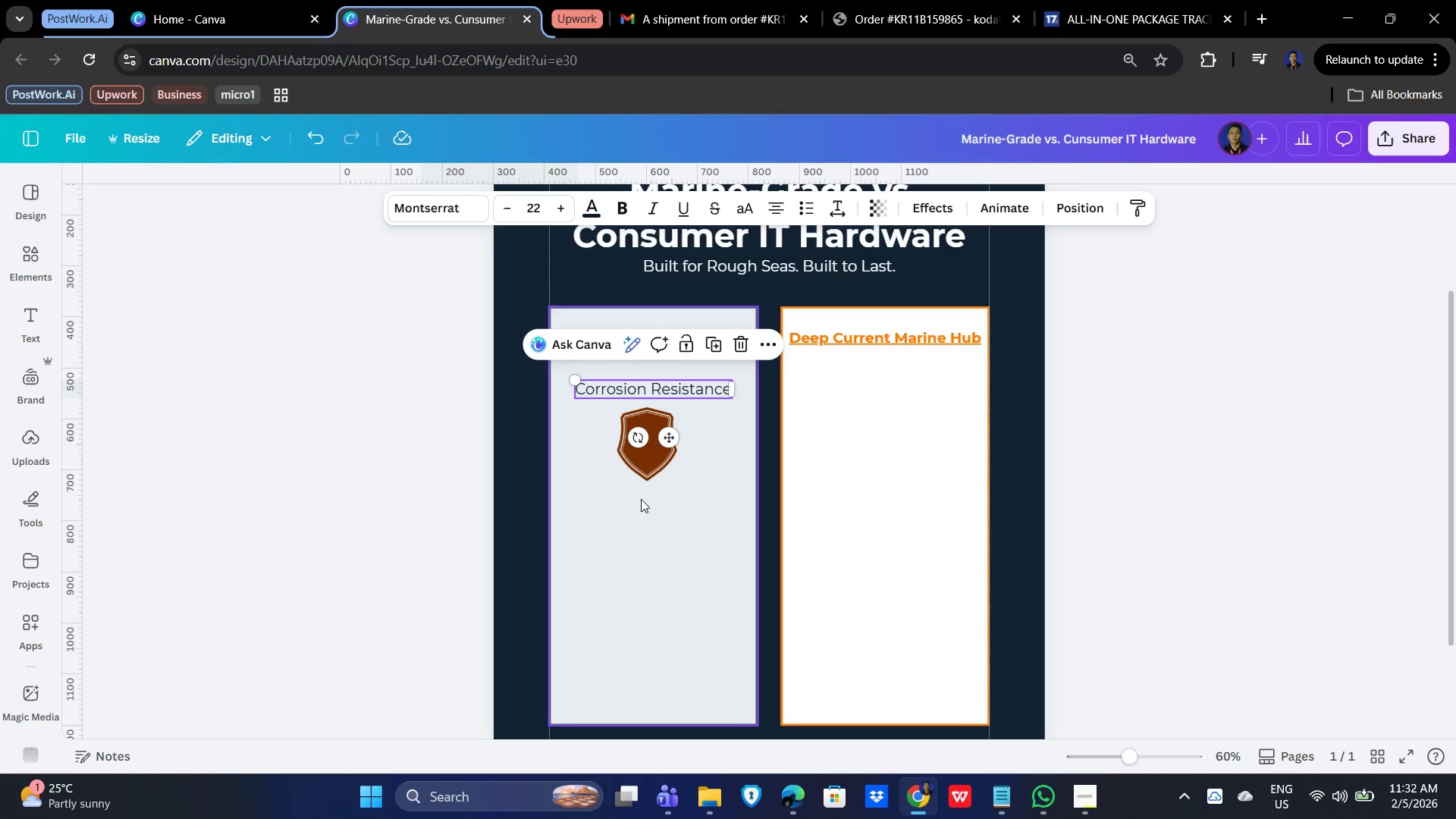 
key(Control+C)
 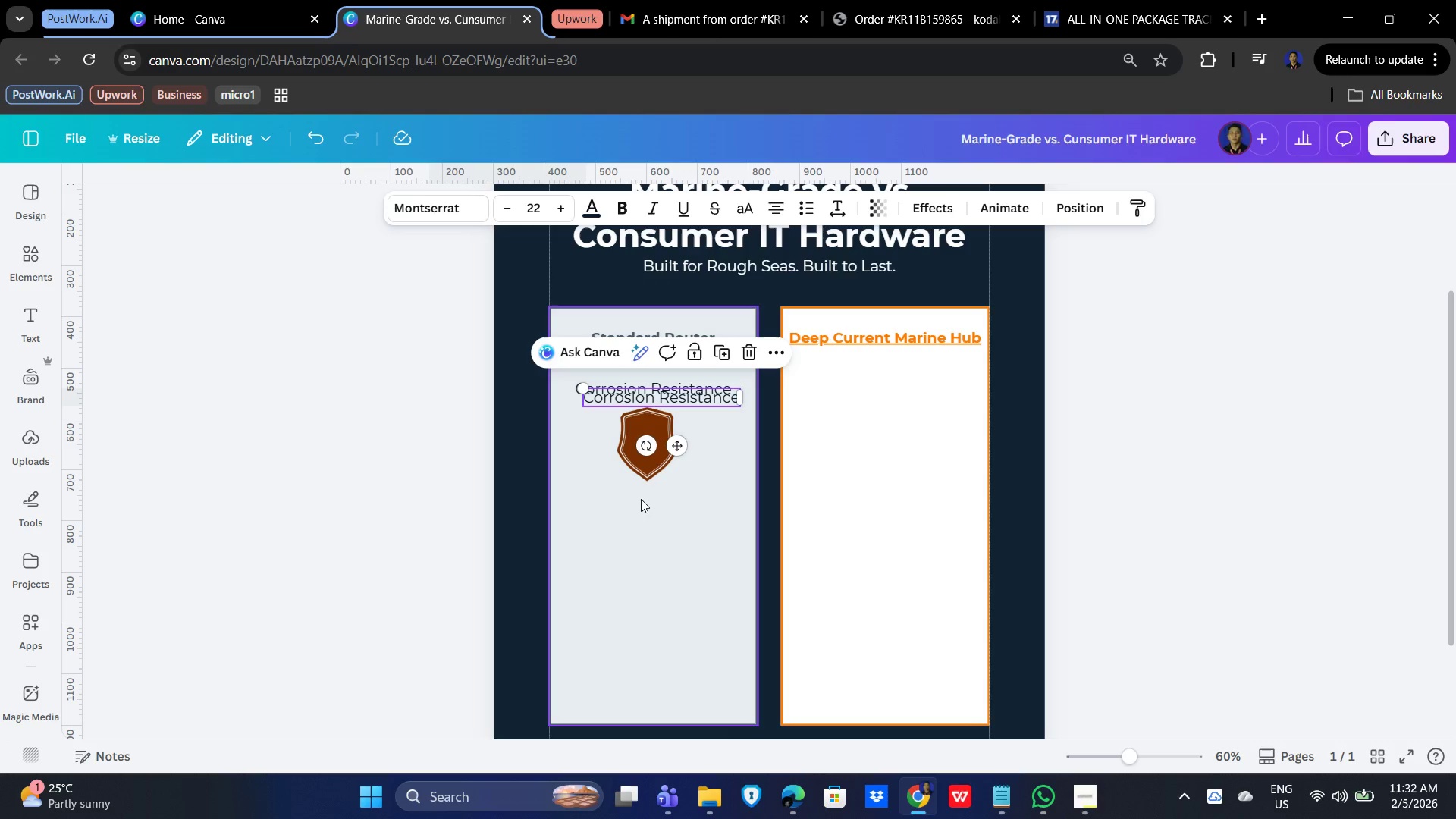 
key(Control+V)
 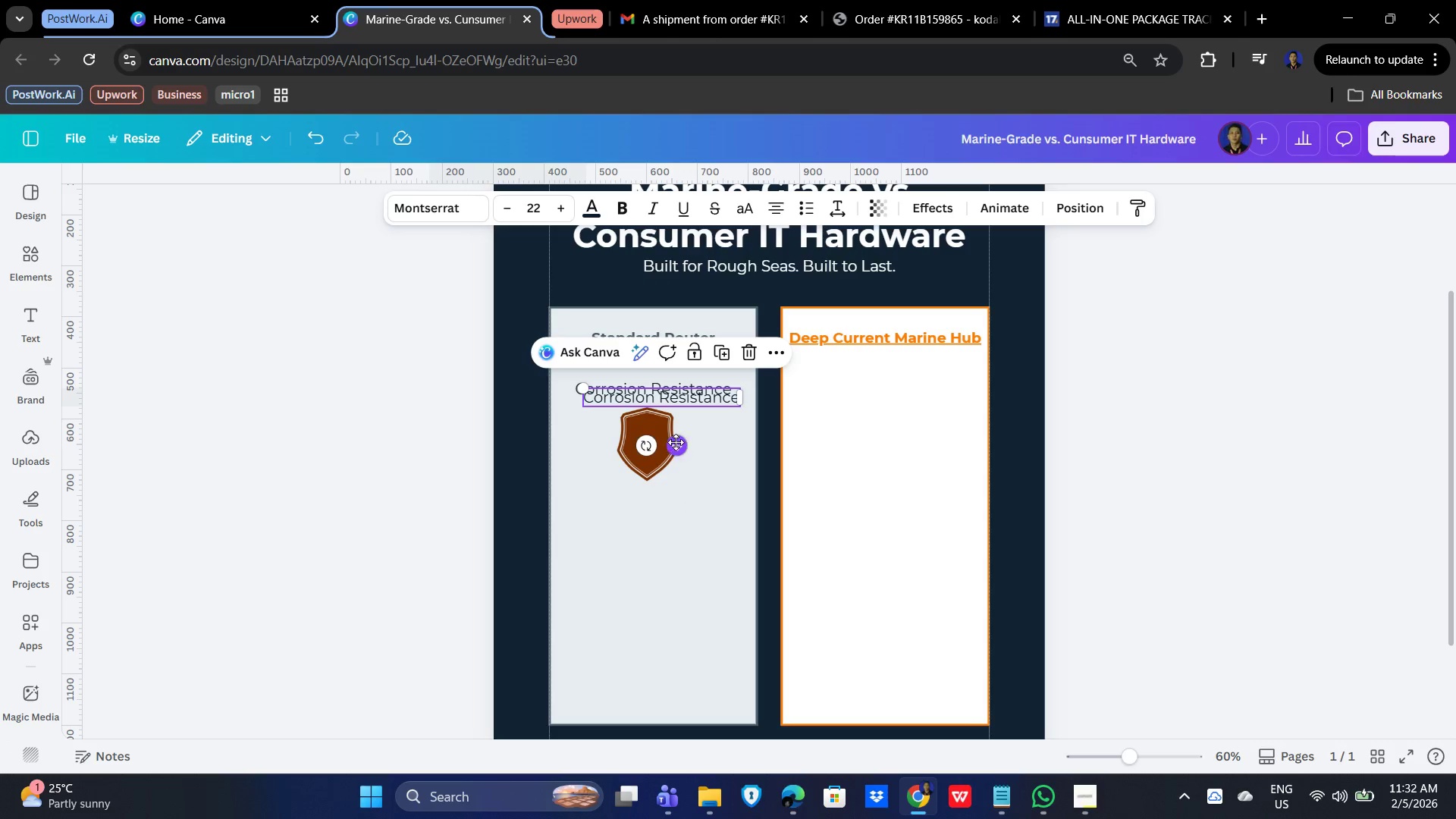 
left_click_drag(start_coordinate=[673, 442], to_coordinate=[665, 559])
 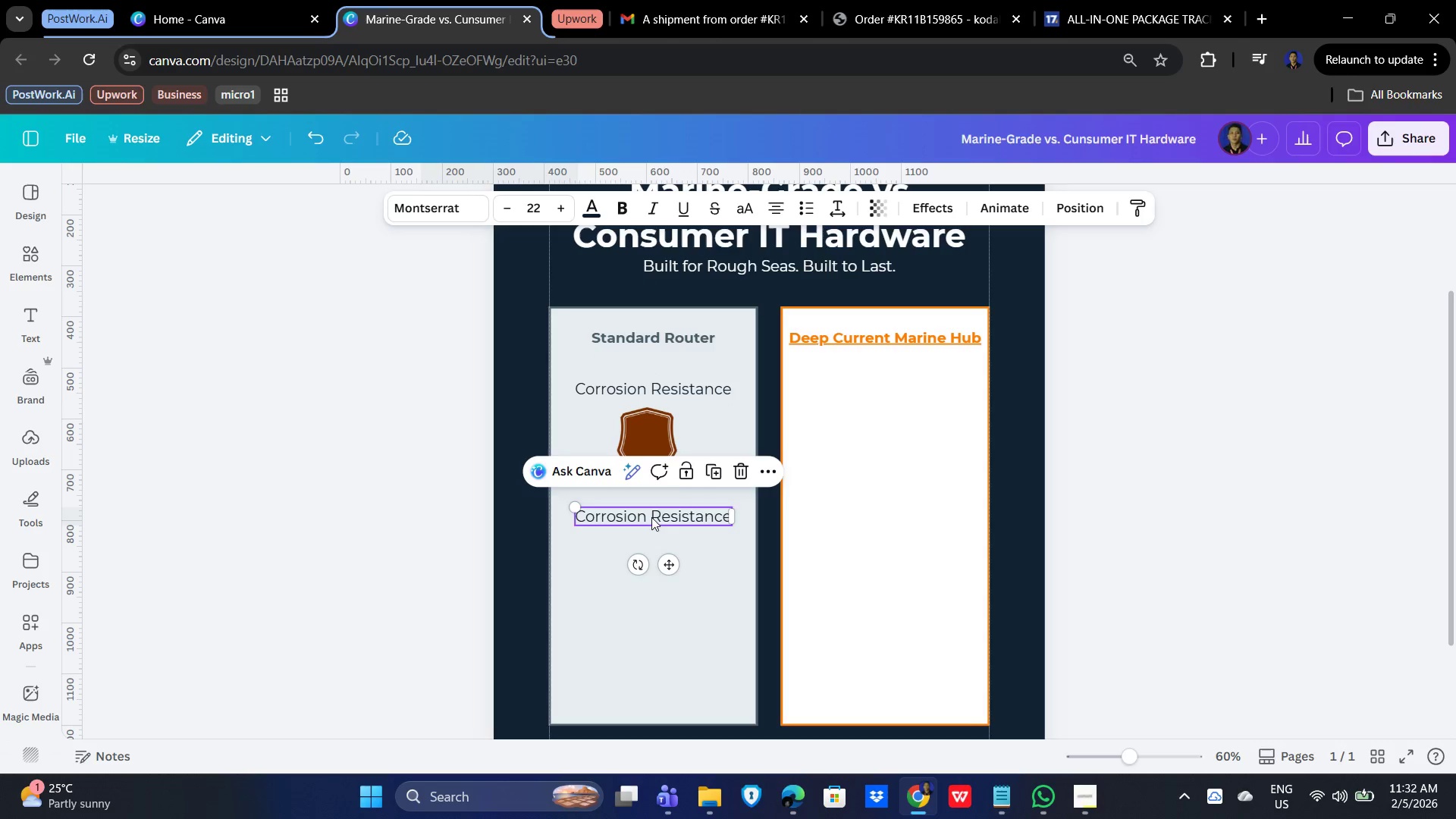 
left_click([651, 515])
 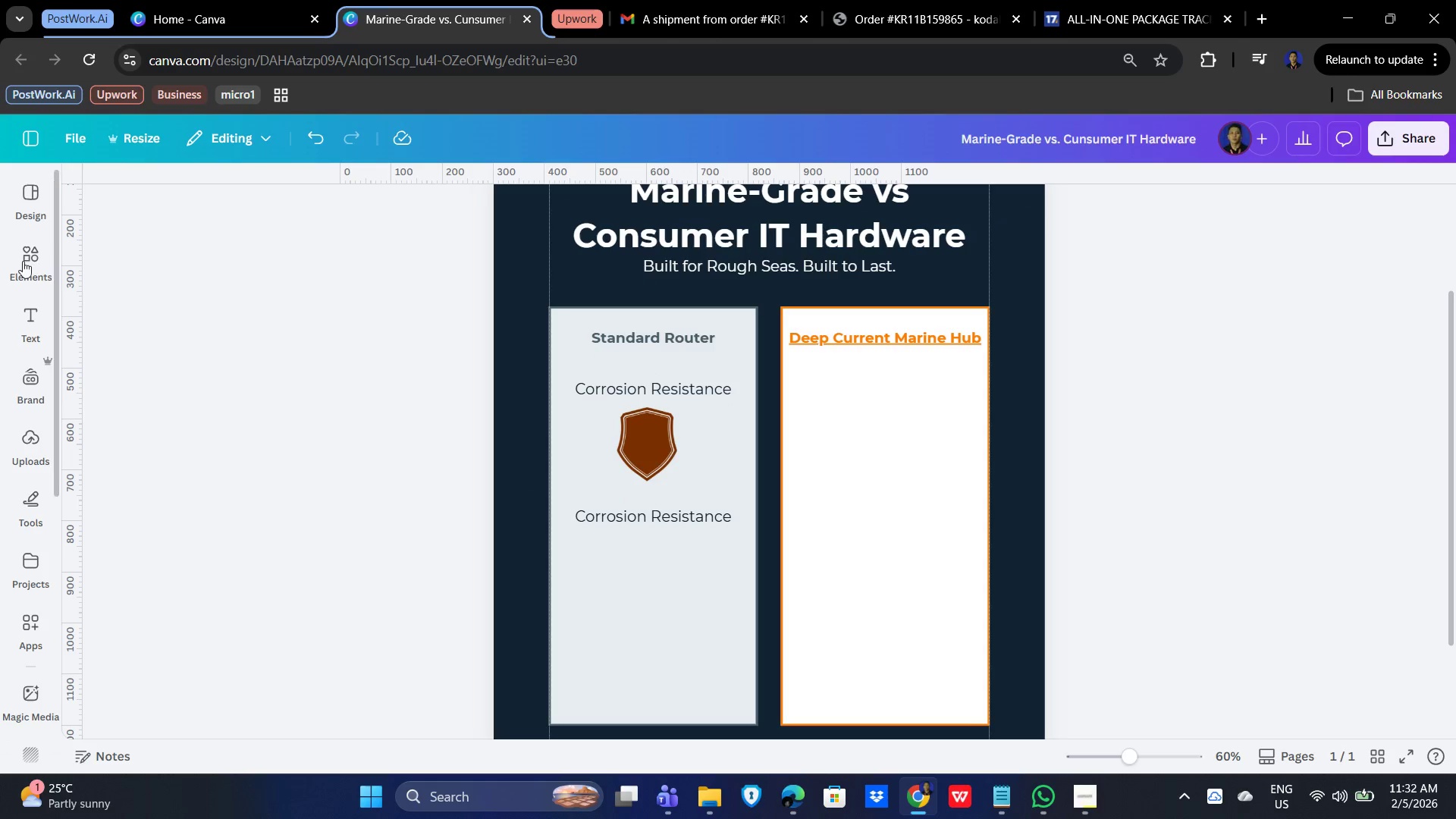 
left_click([209, 196])
 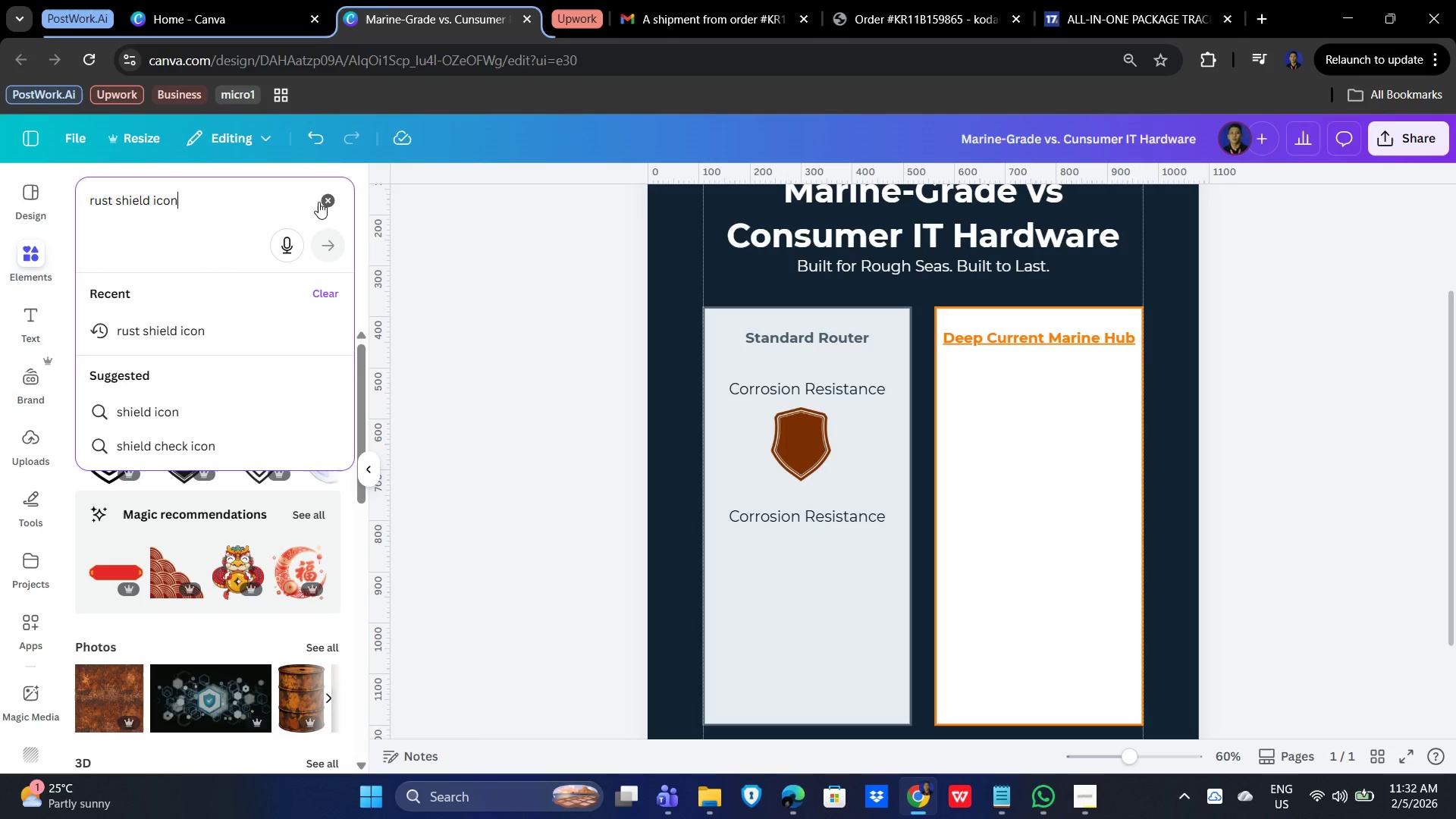 
left_click([325, 201])
 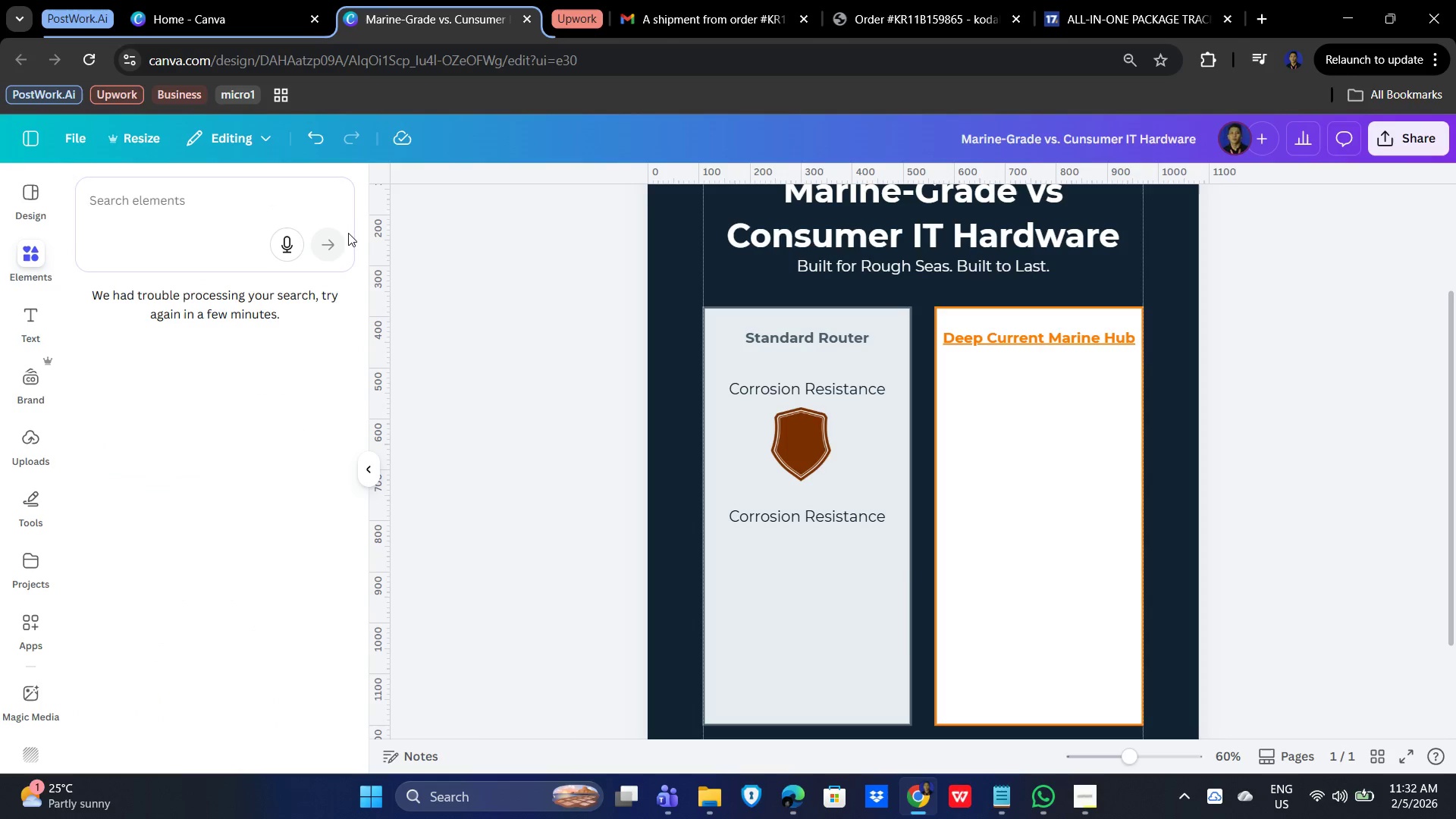 
key(Control+X)
 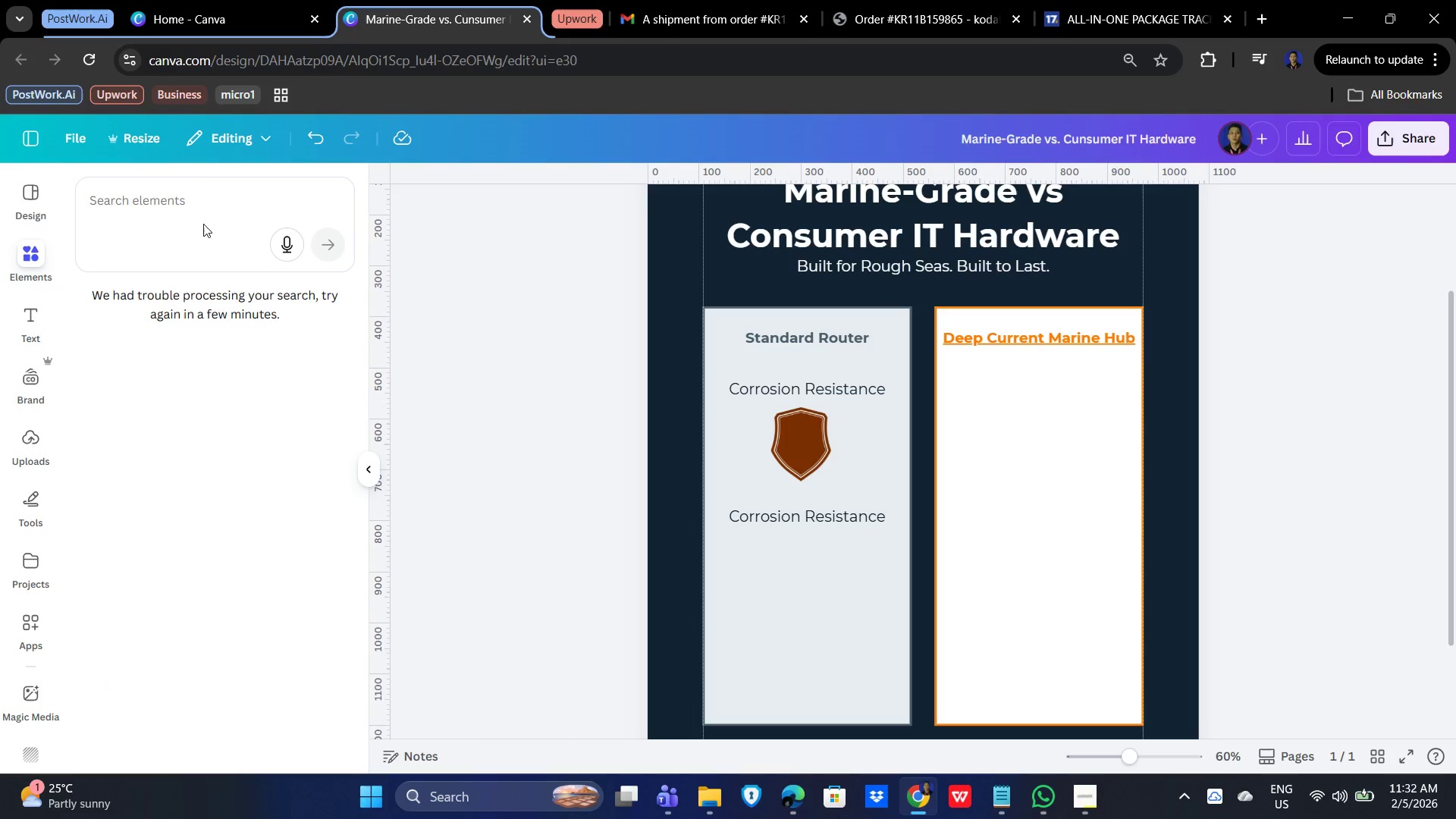 
double_click([127, 194])
 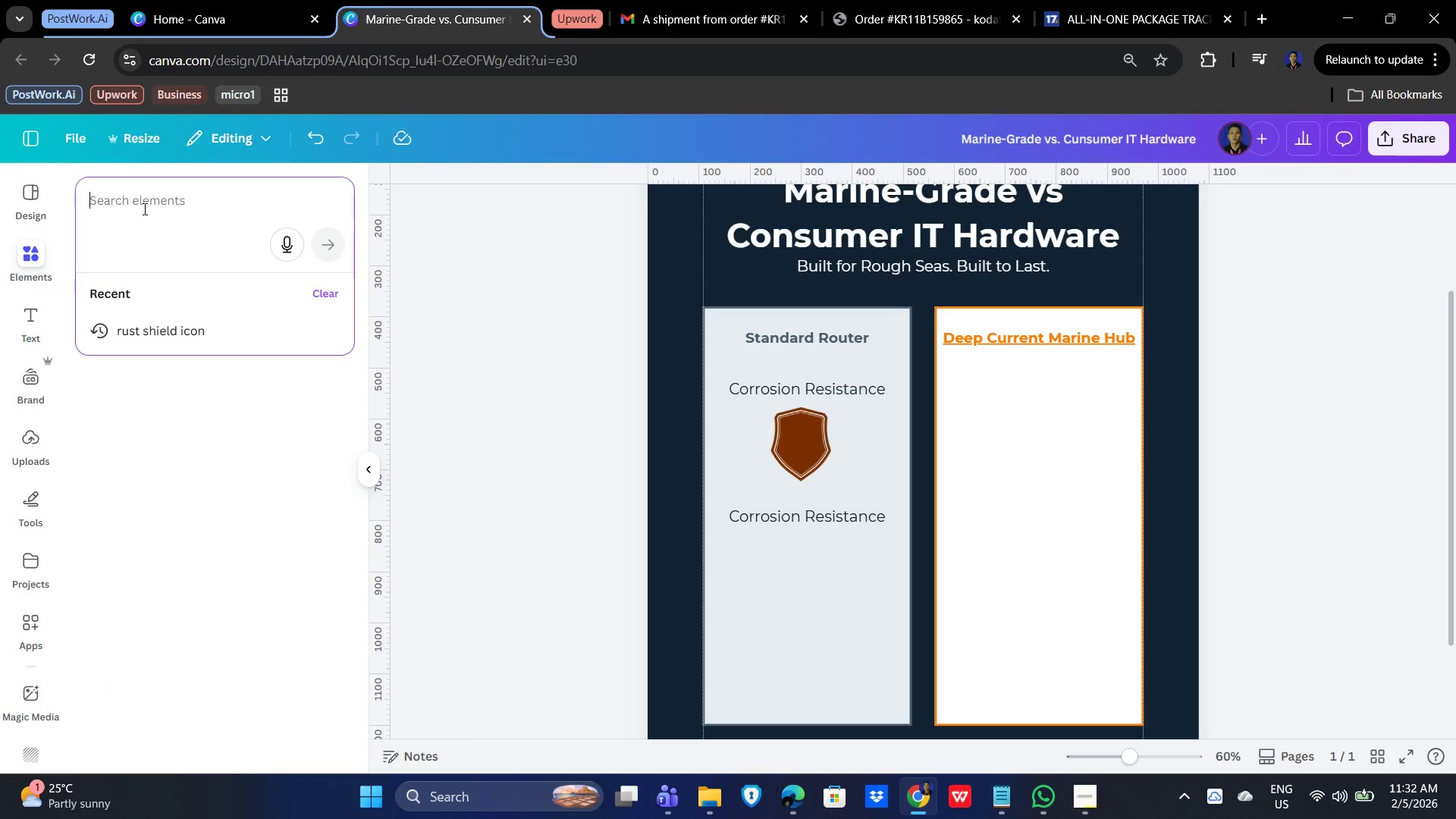 
key(X)
 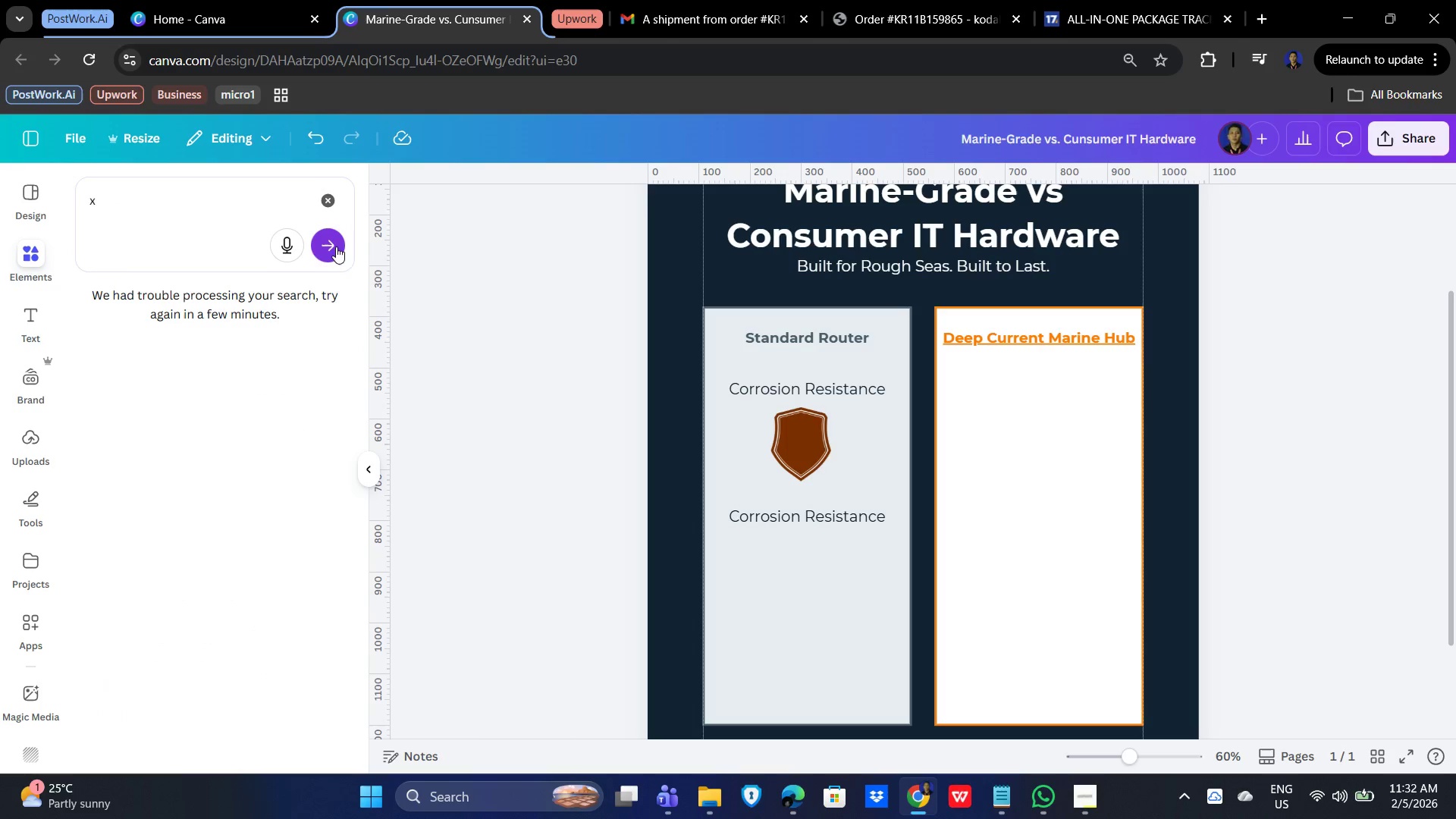 
left_click([333, 241])
 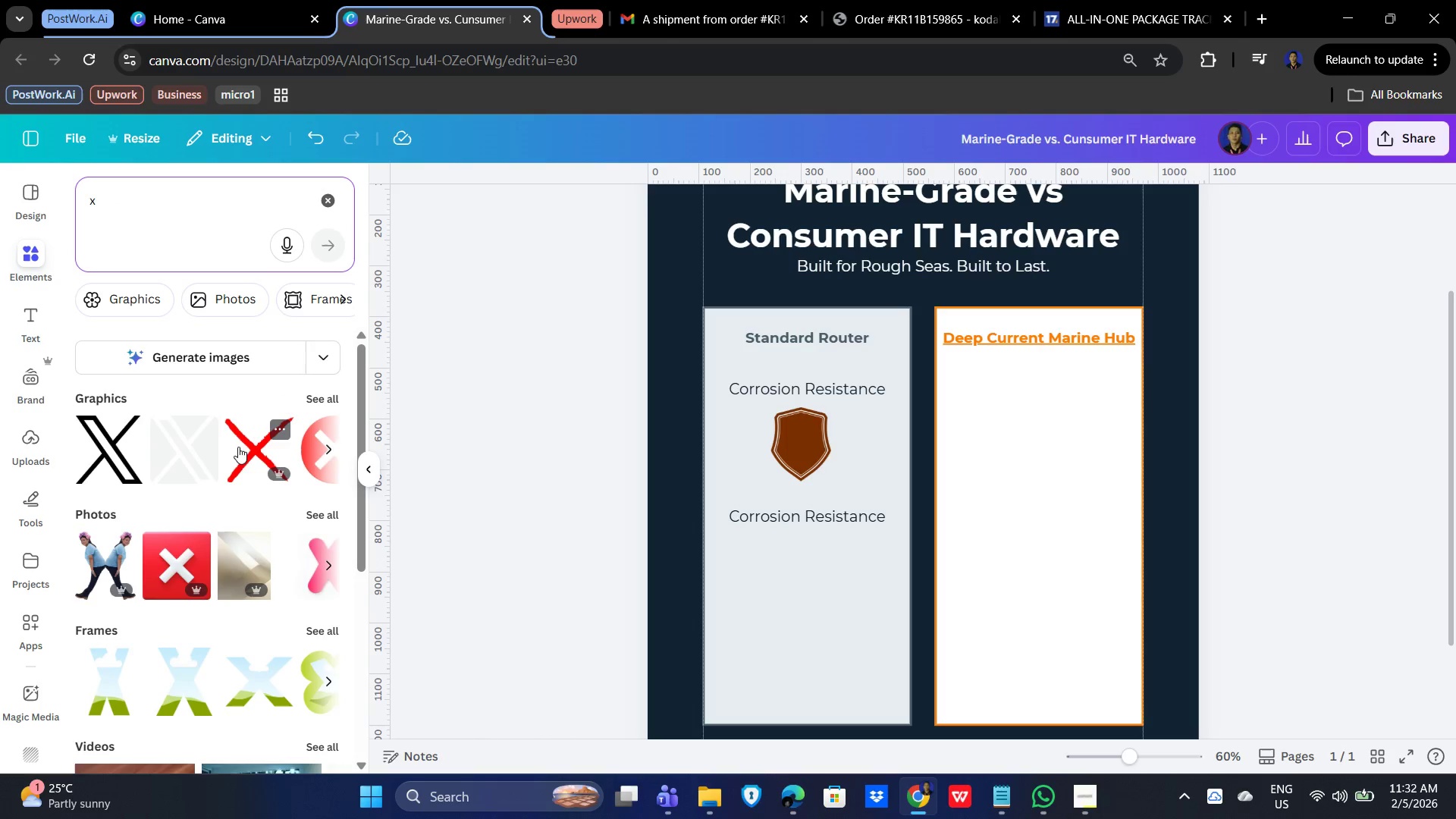 
scroll: coordinate [223, 466], scroll_direction: down, amount: 1.0
 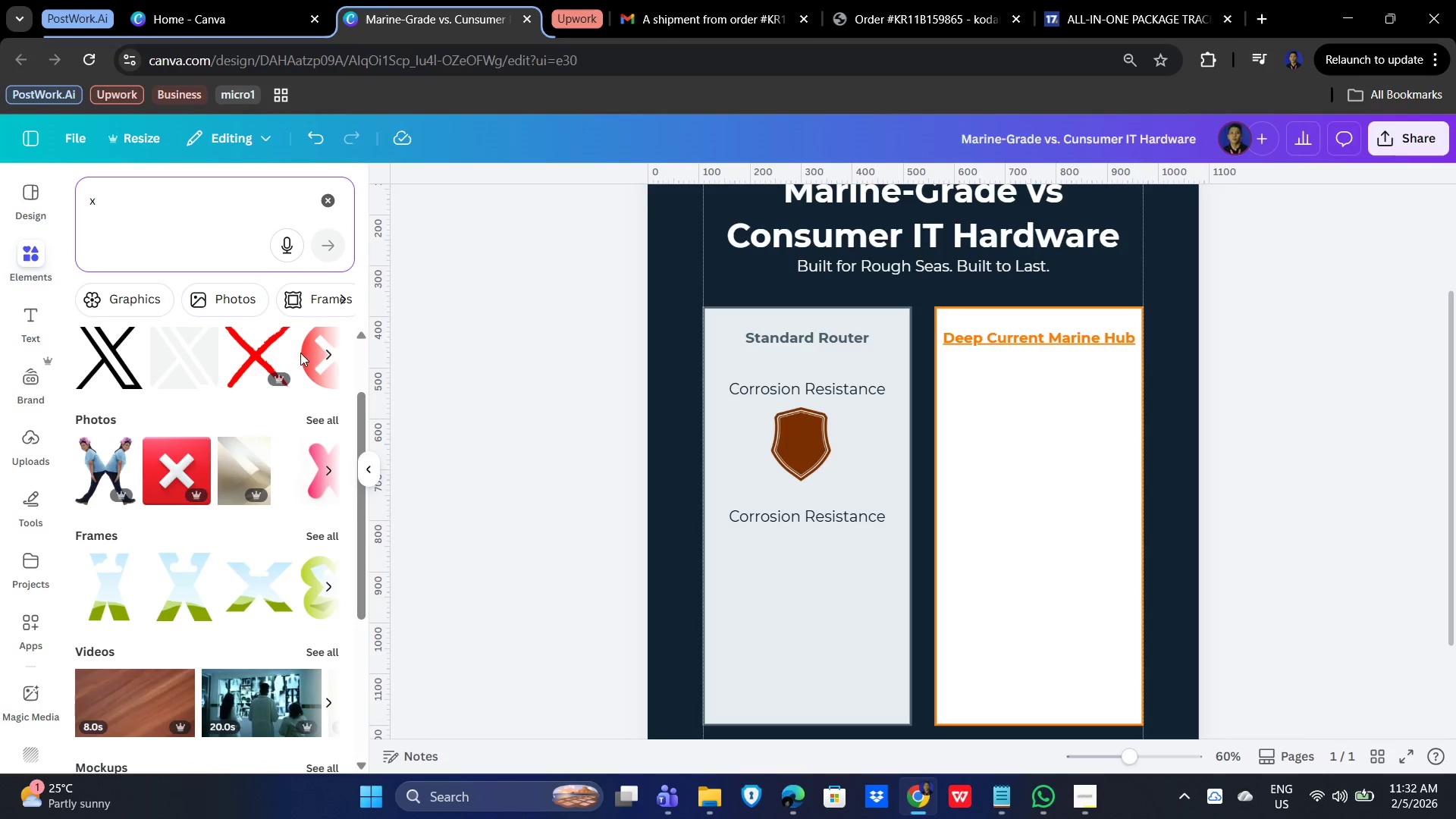 
scroll: coordinate [261, 441], scroll_direction: up, amount: 1.0
 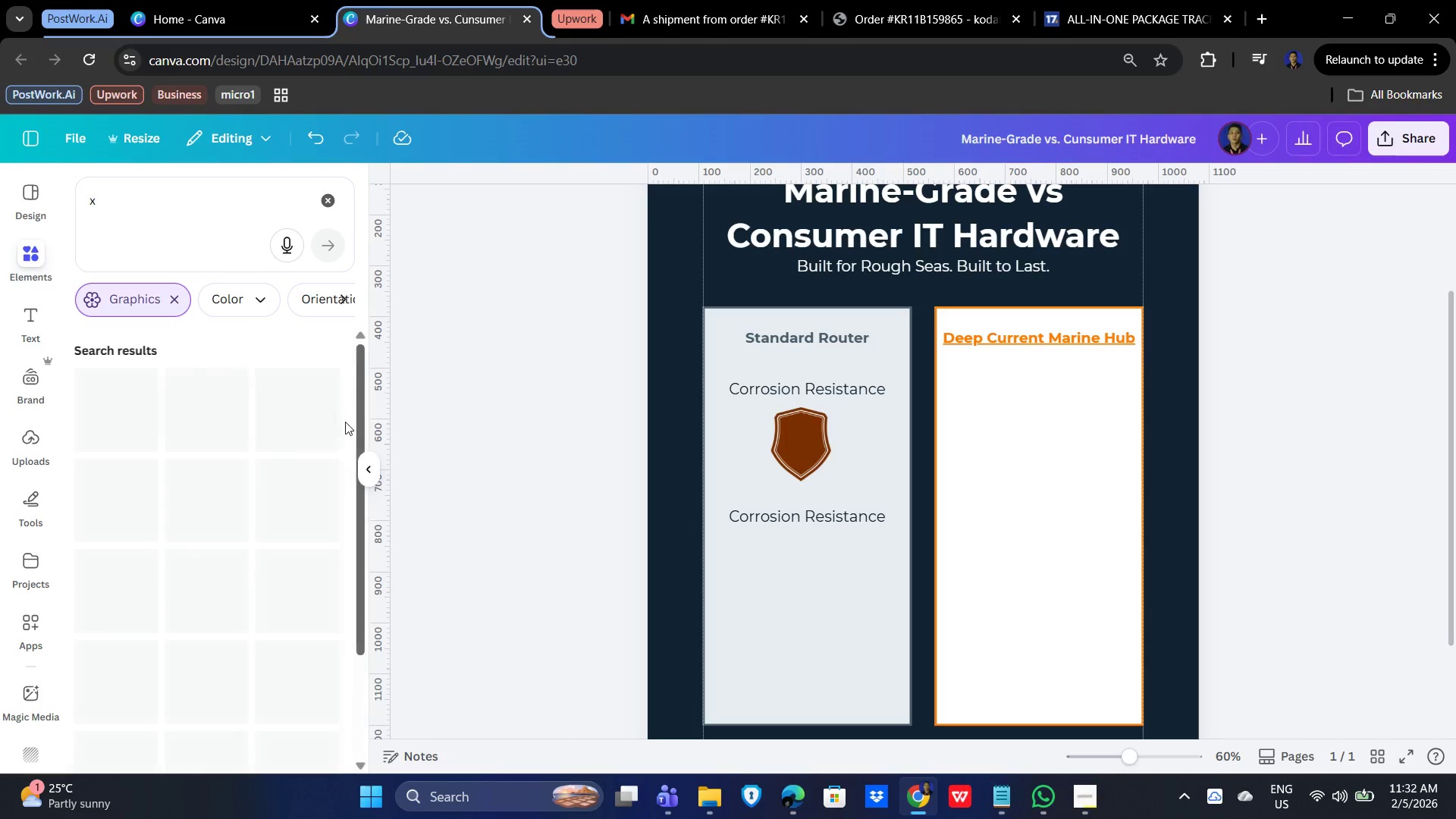 
scroll: coordinate [252, 552], scroll_direction: down, amount: 1.0
 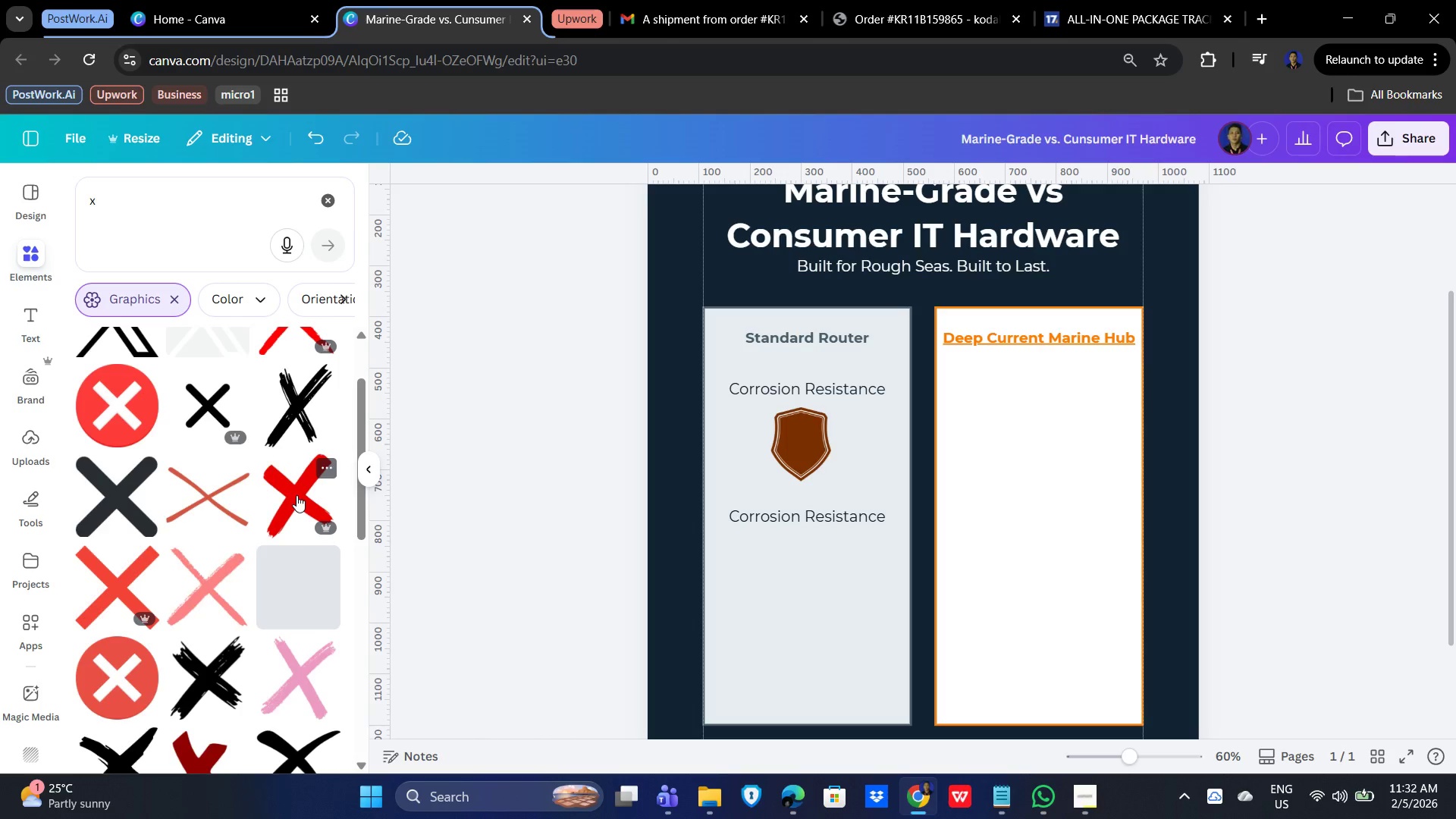 
left_click([291, 495])
 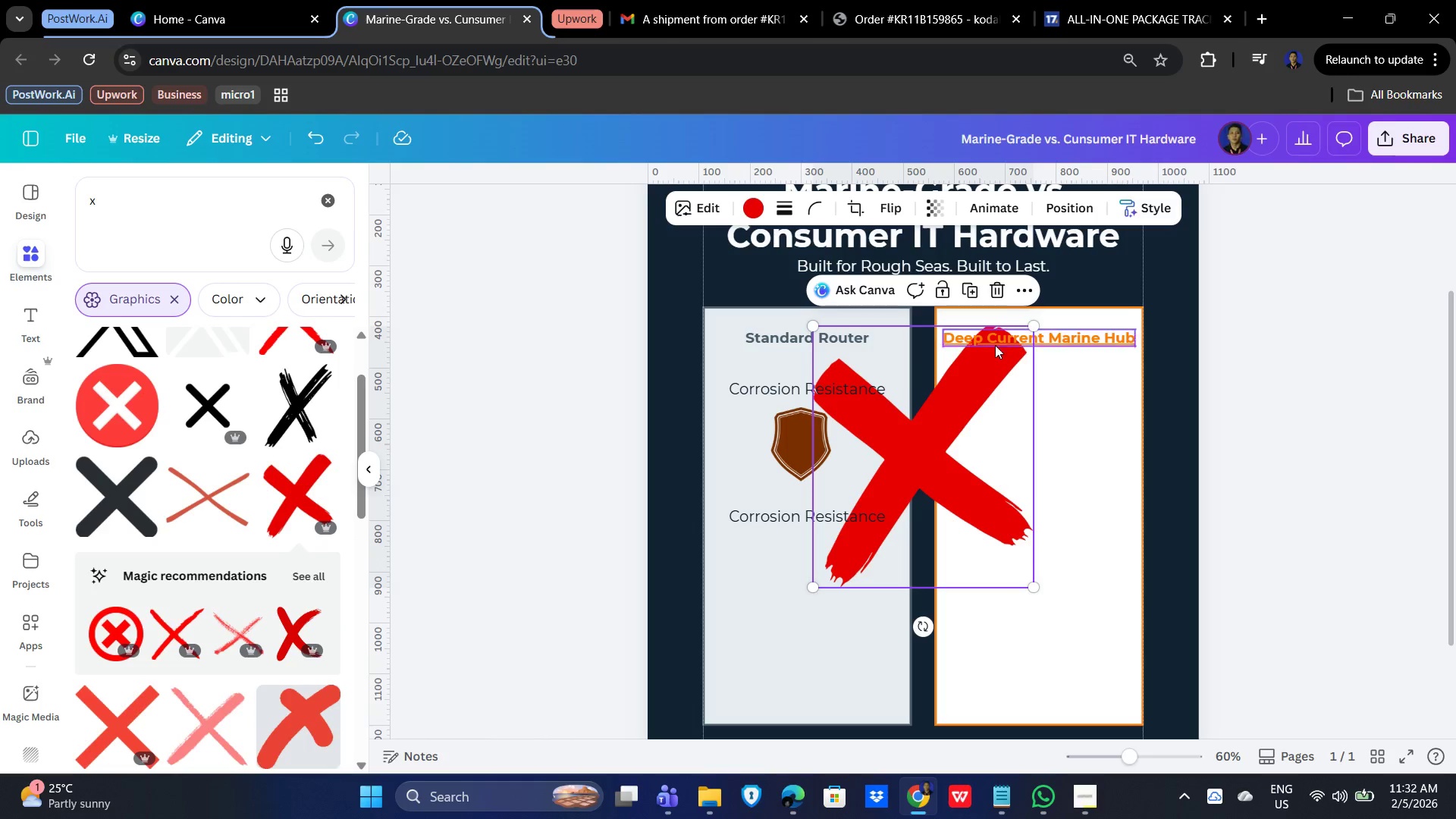 
left_click_drag(start_coordinate=[1031, 324], to_coordinate=[859, 577])
 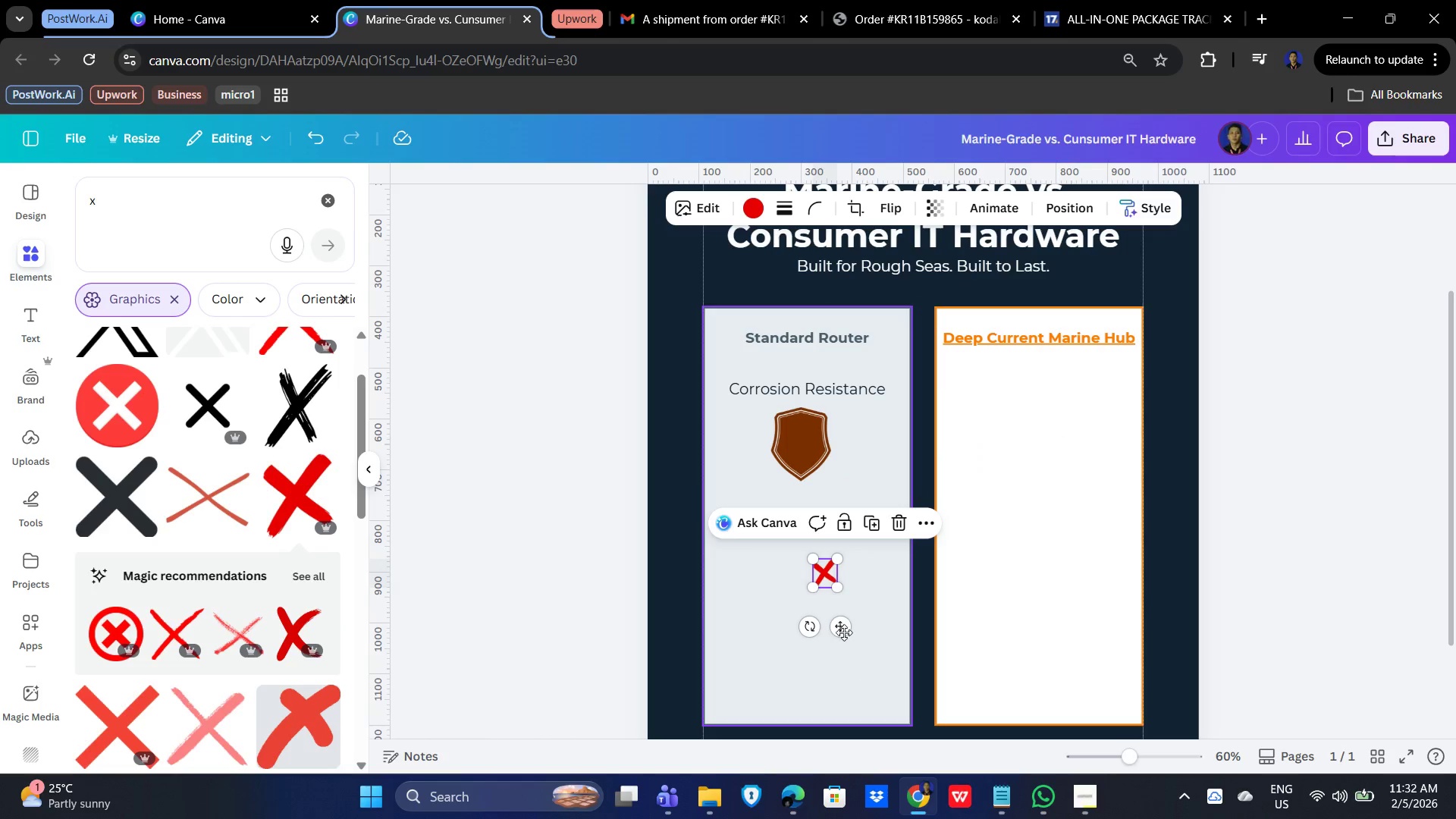 
left_click_drag(start_coordinate=[843, 629], to_coordinate=[760, 605])
 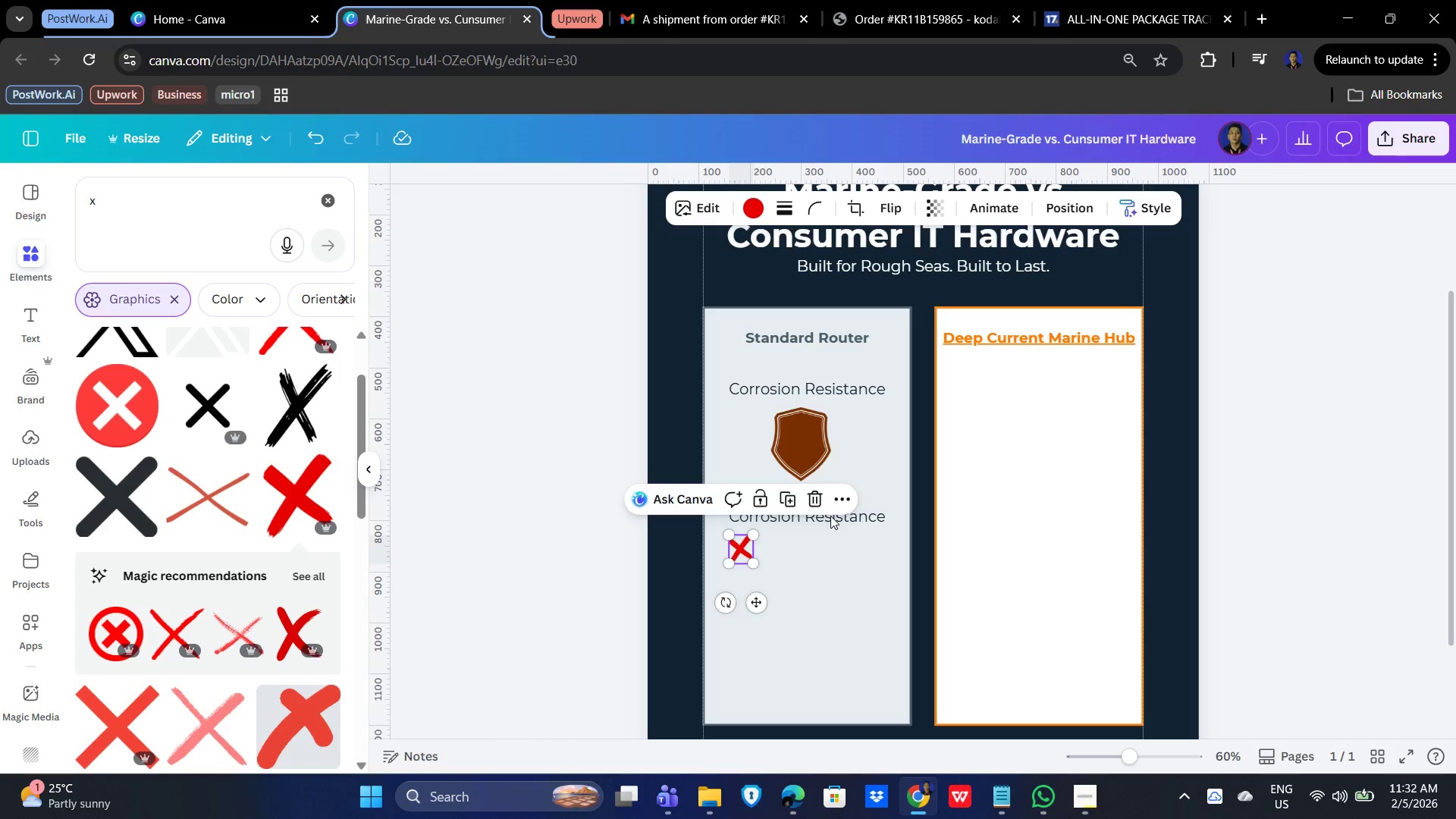 
left_click([830, 516])
 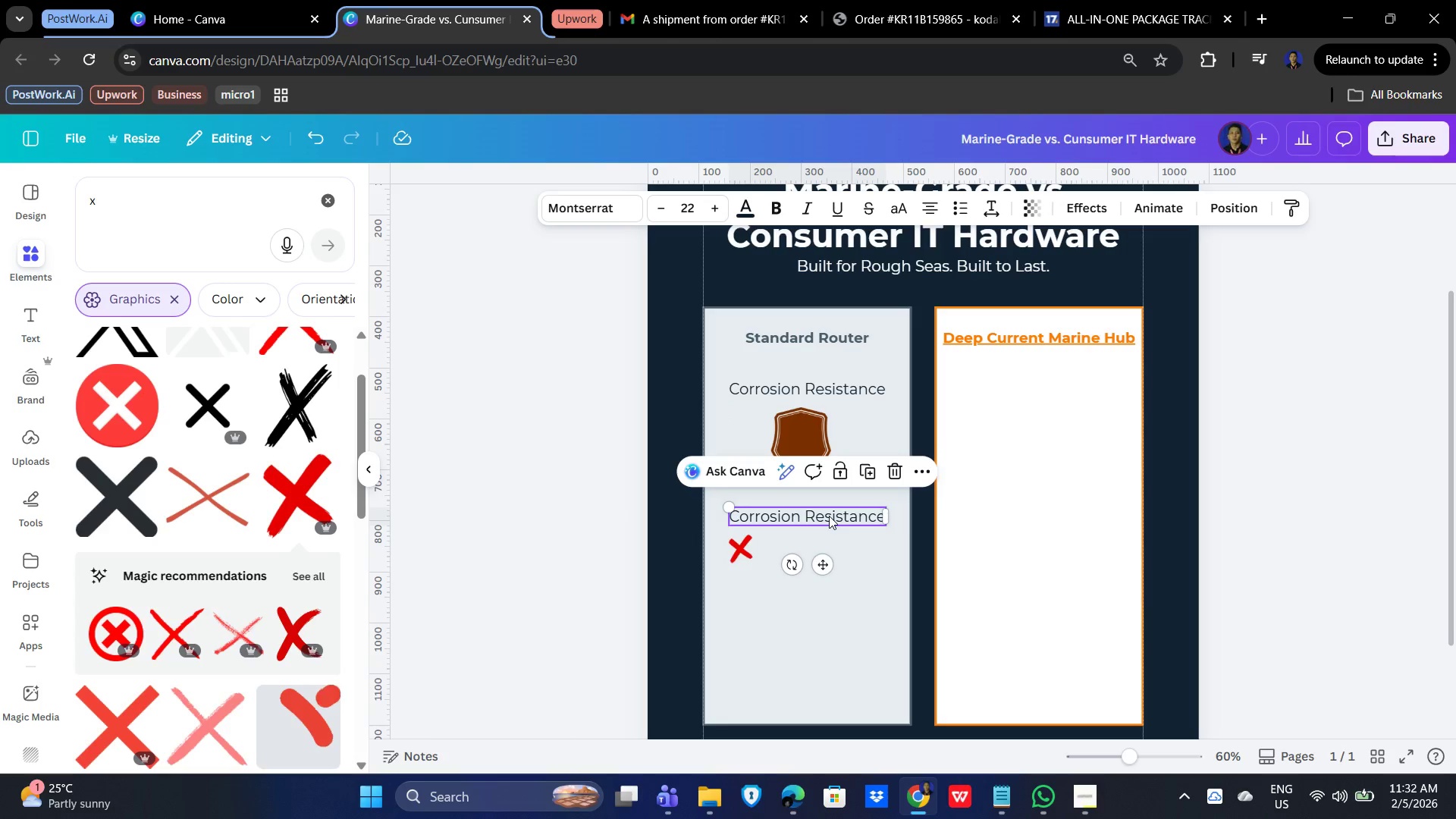 
double_click([832, 514])
 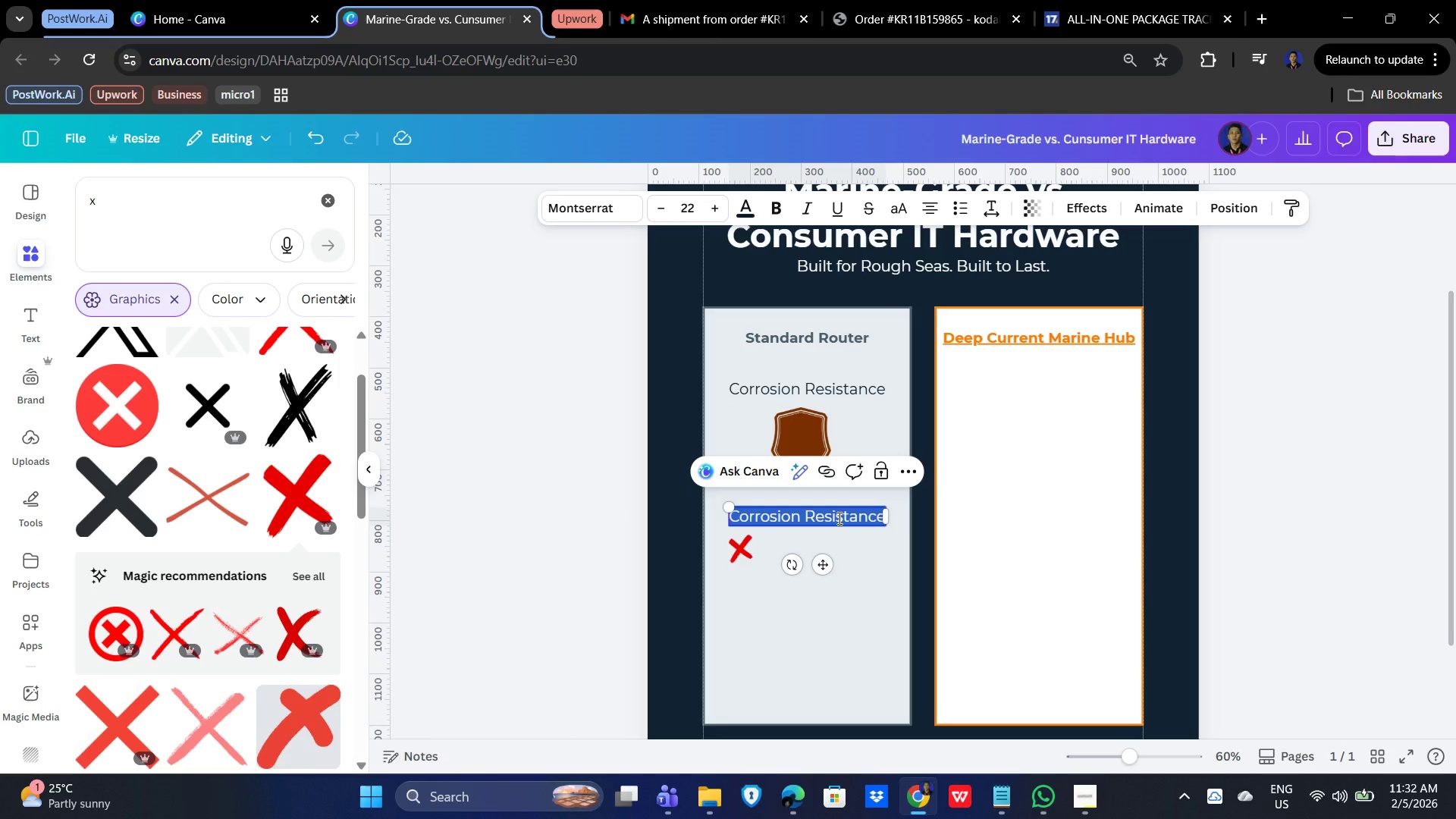 
type(Low Shield)
key(Backspace)
key(Backspace)
key(Backspace)
key(Backspace)
key(Backspace)
key(Backspace)
type(shield)
 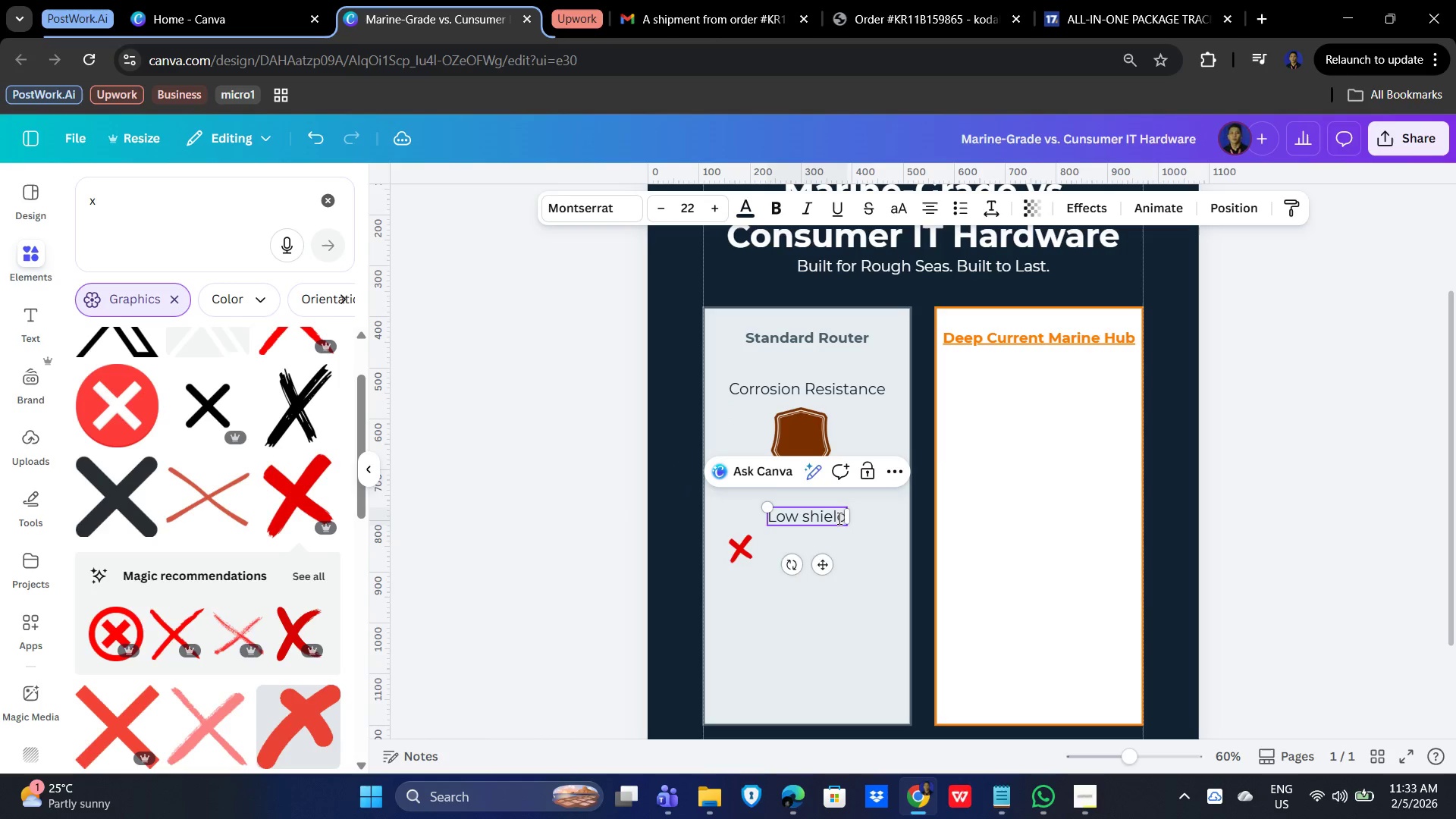 
 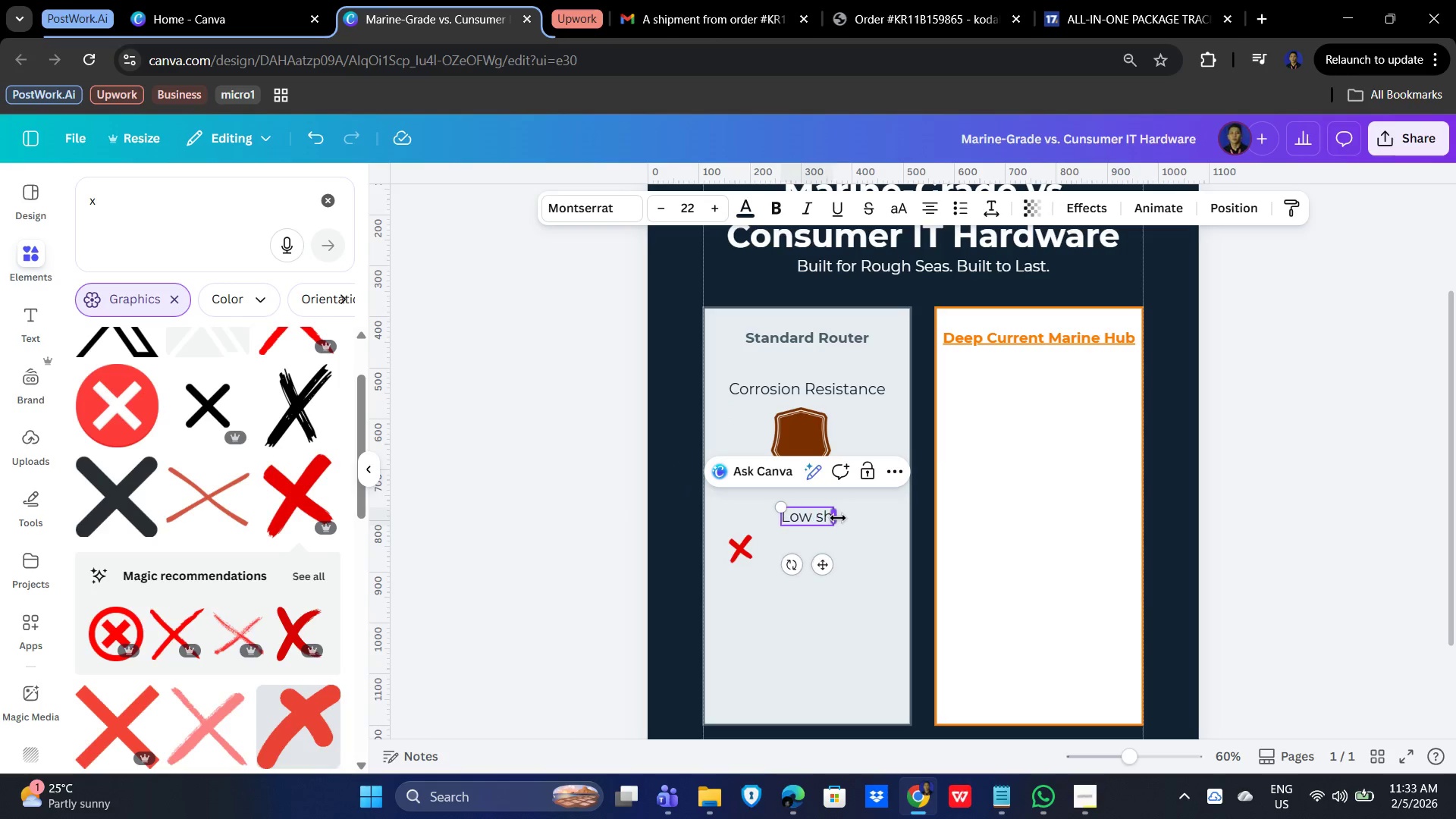 
key(Enter)
 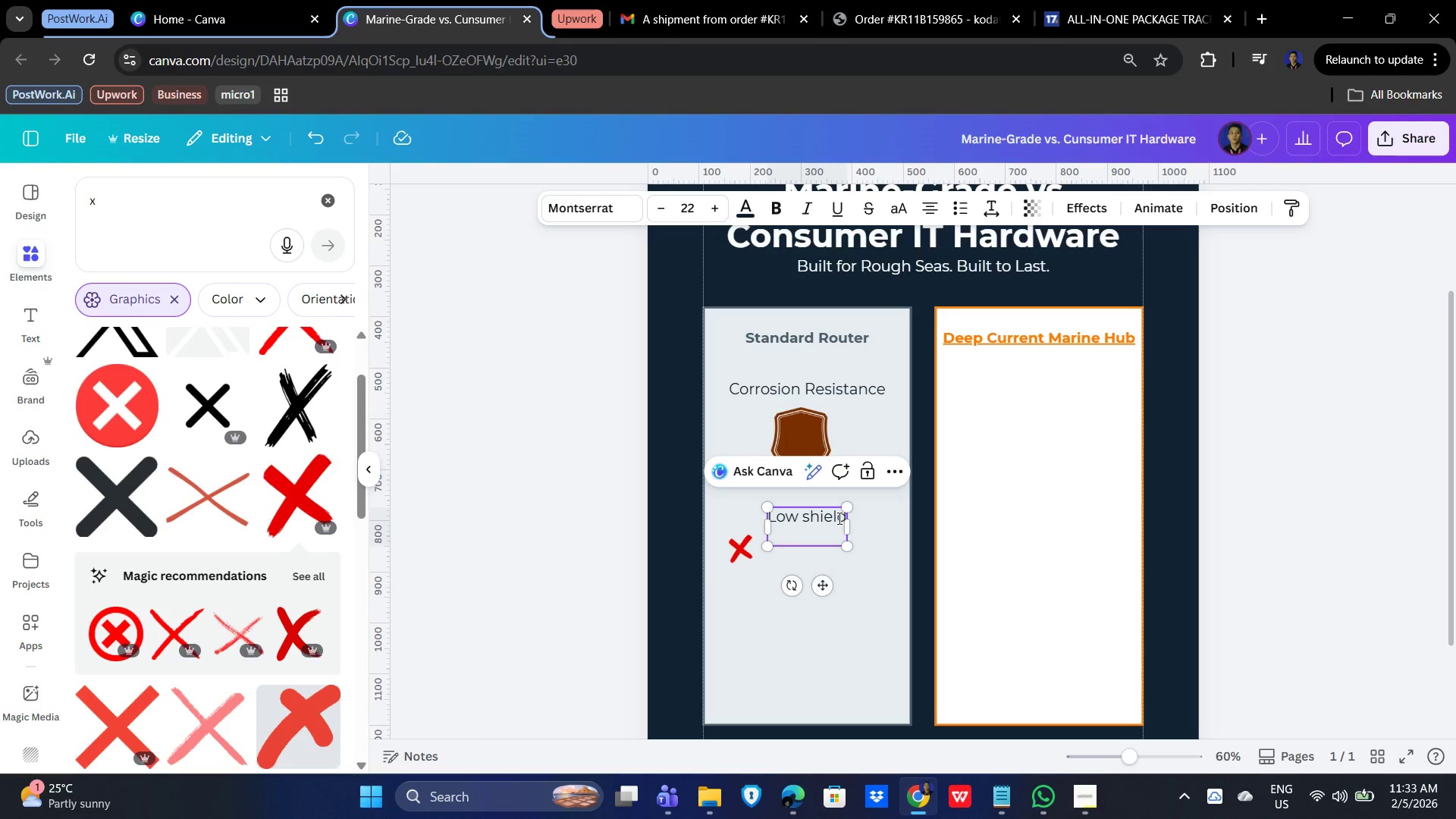 
key(Backspace)
 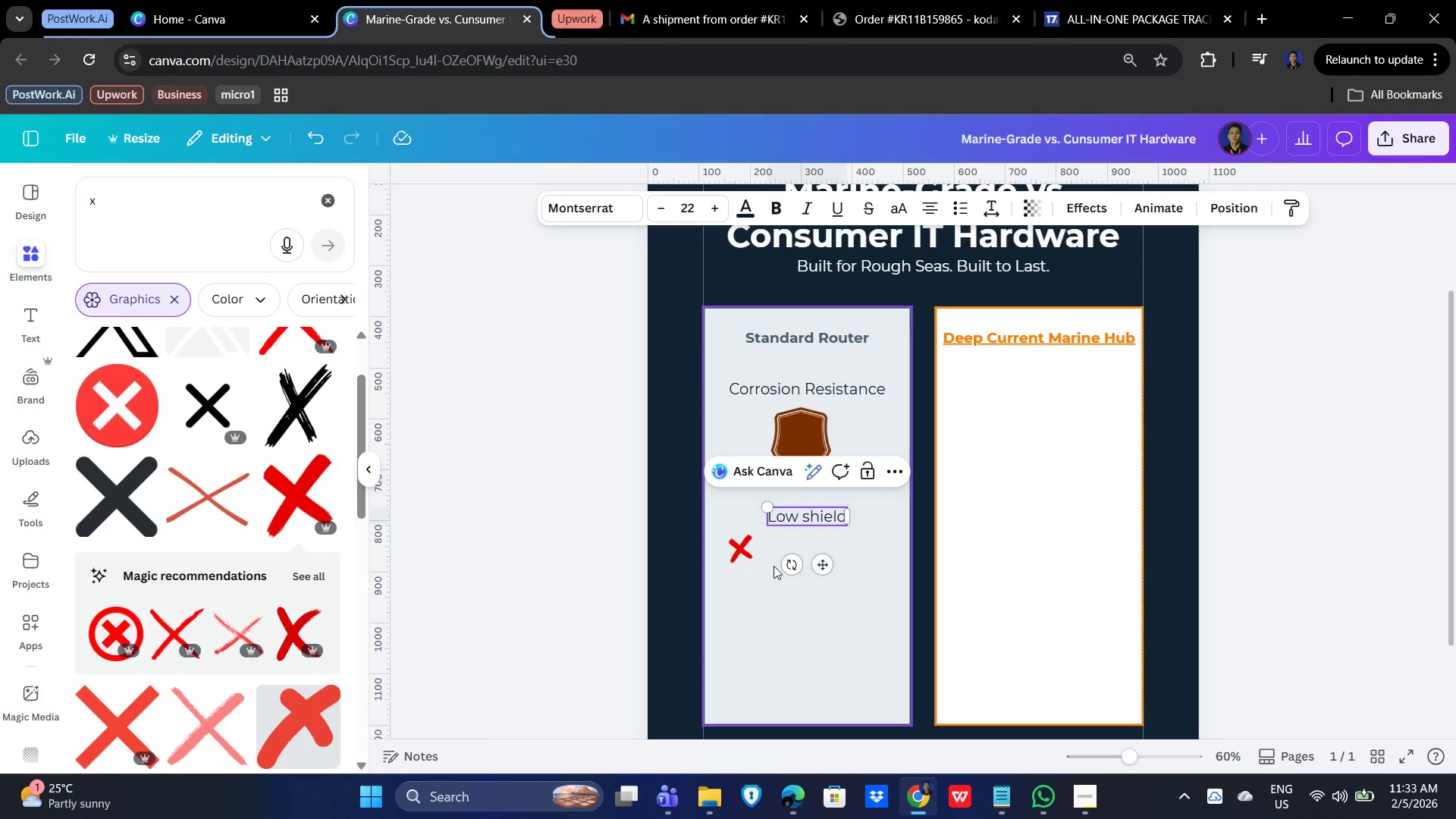 
left_click_drag(start_coordinate=[741, 549], to_coordinate=[745, 522])
 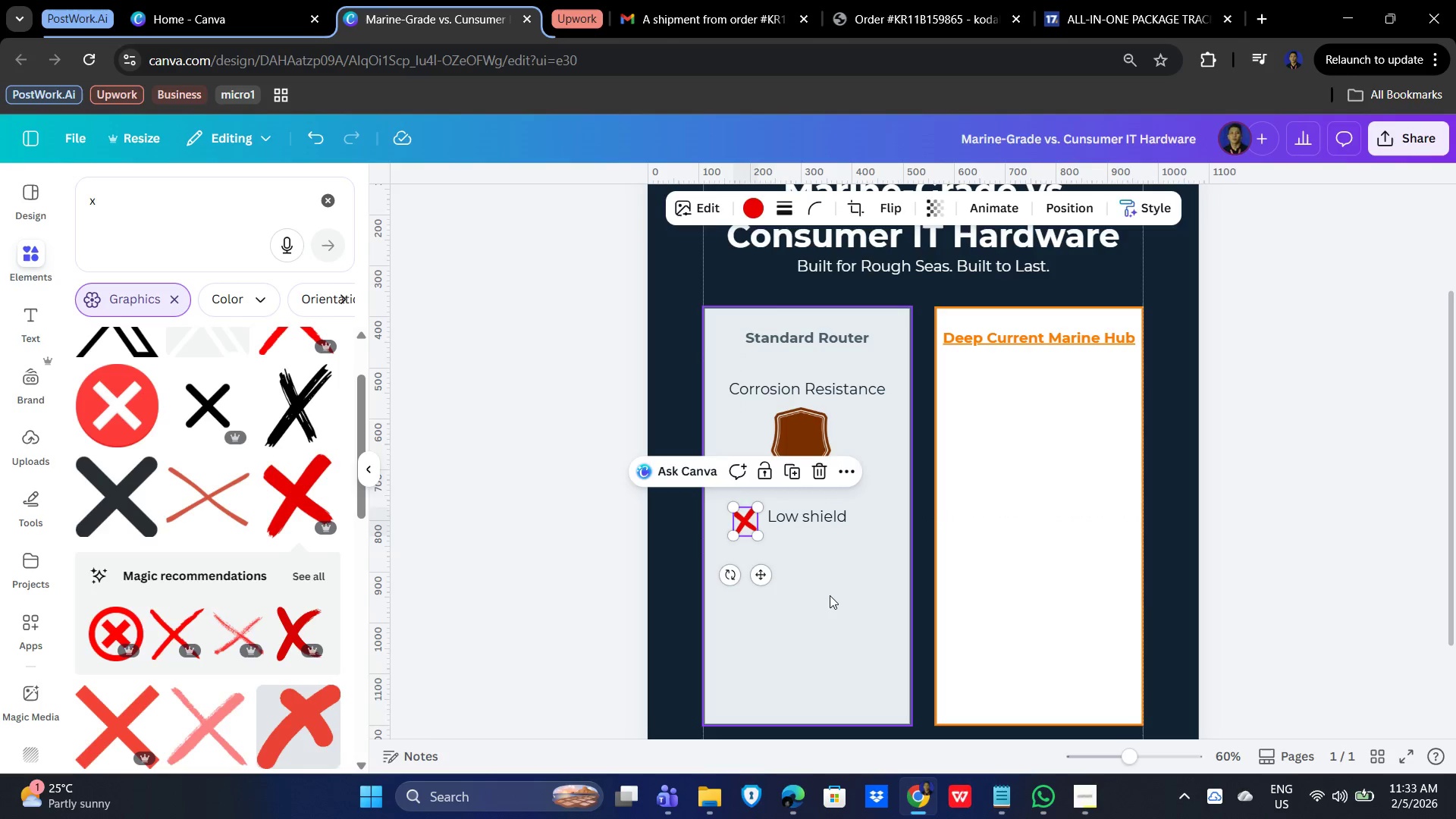 
left_click([830, 595])
 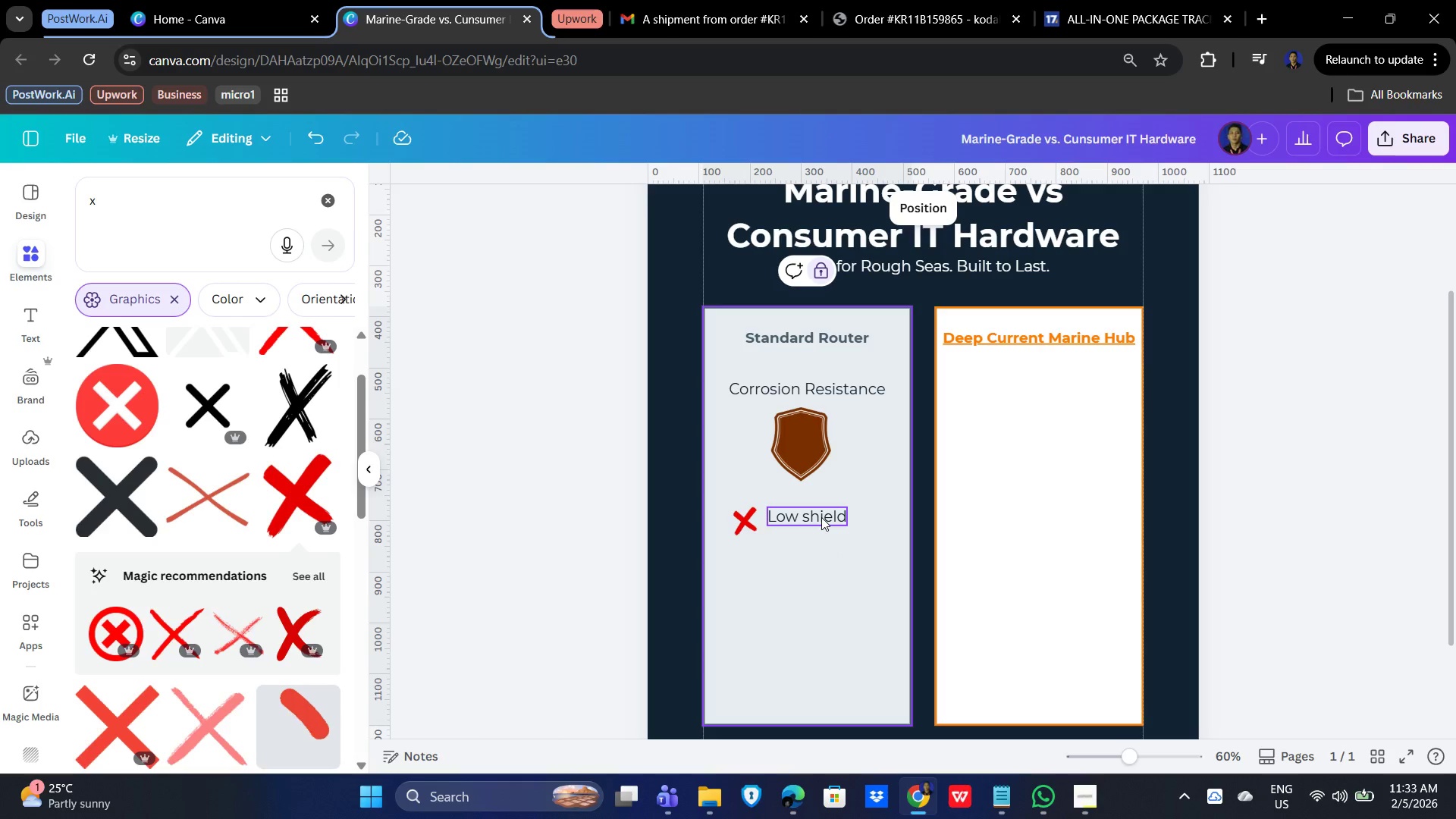 
wait(14.08)
 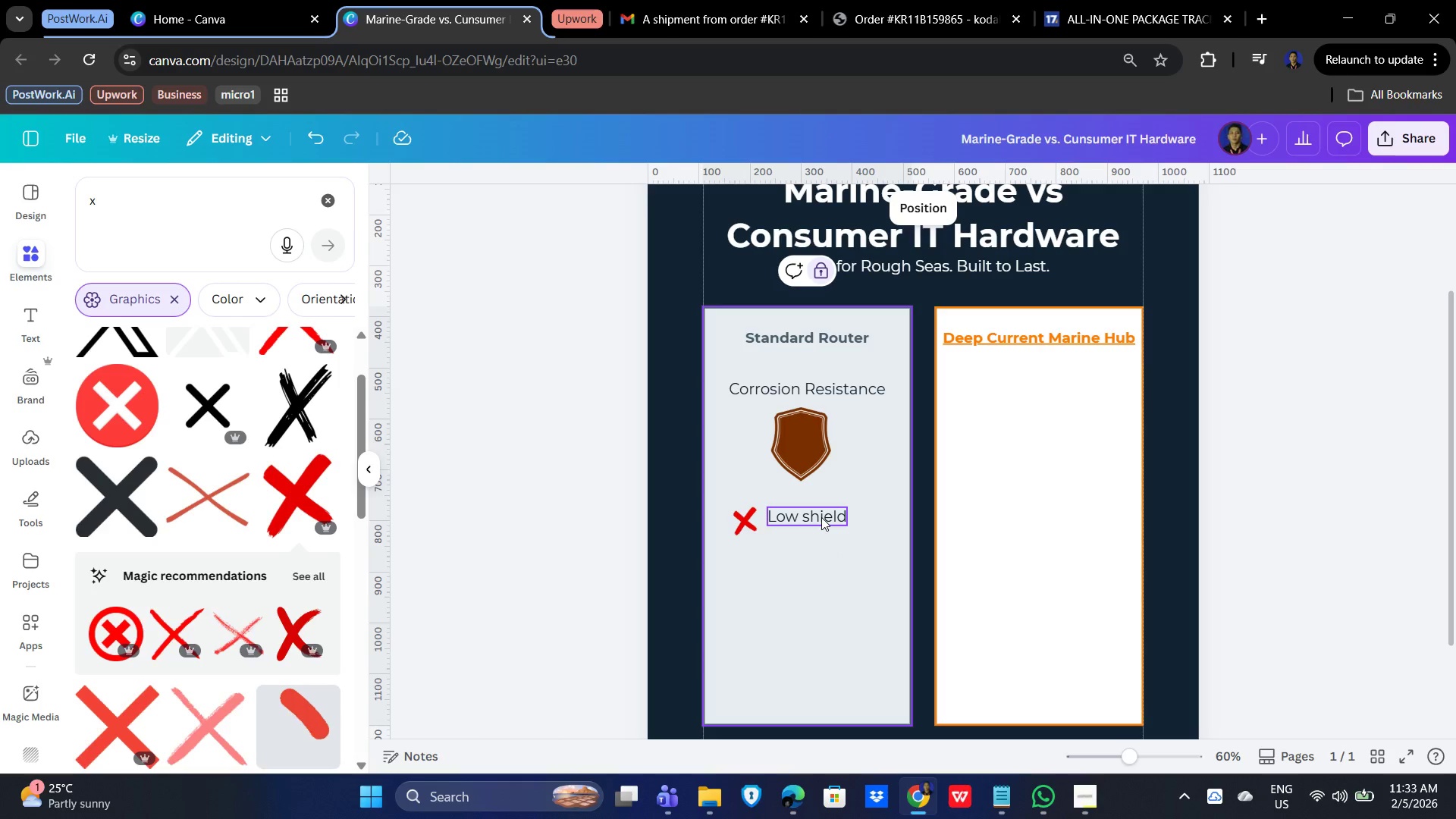 
left_click([830, 523])
 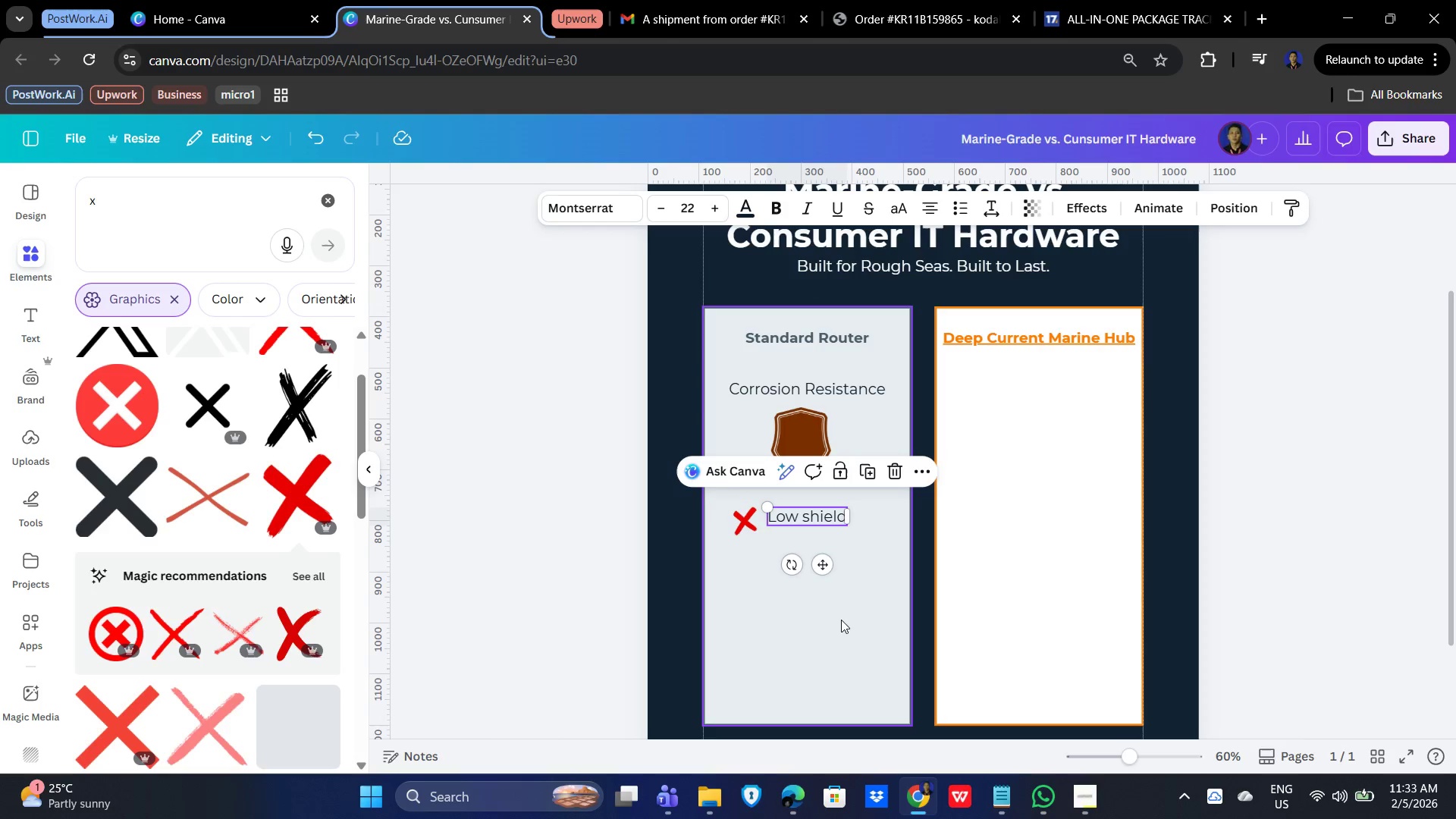 
left_click([836, 644])
 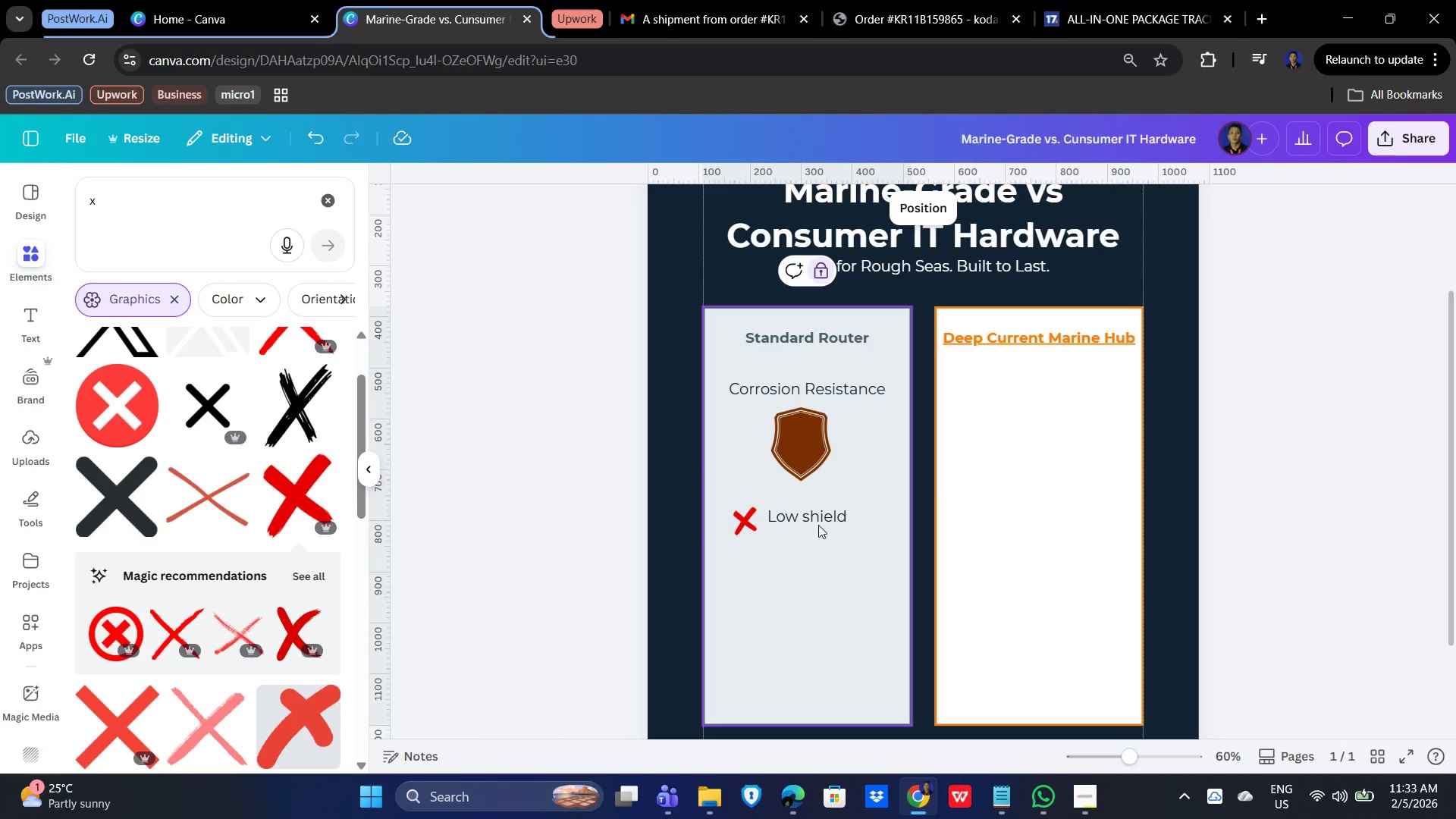 
left_click([817, 520])
 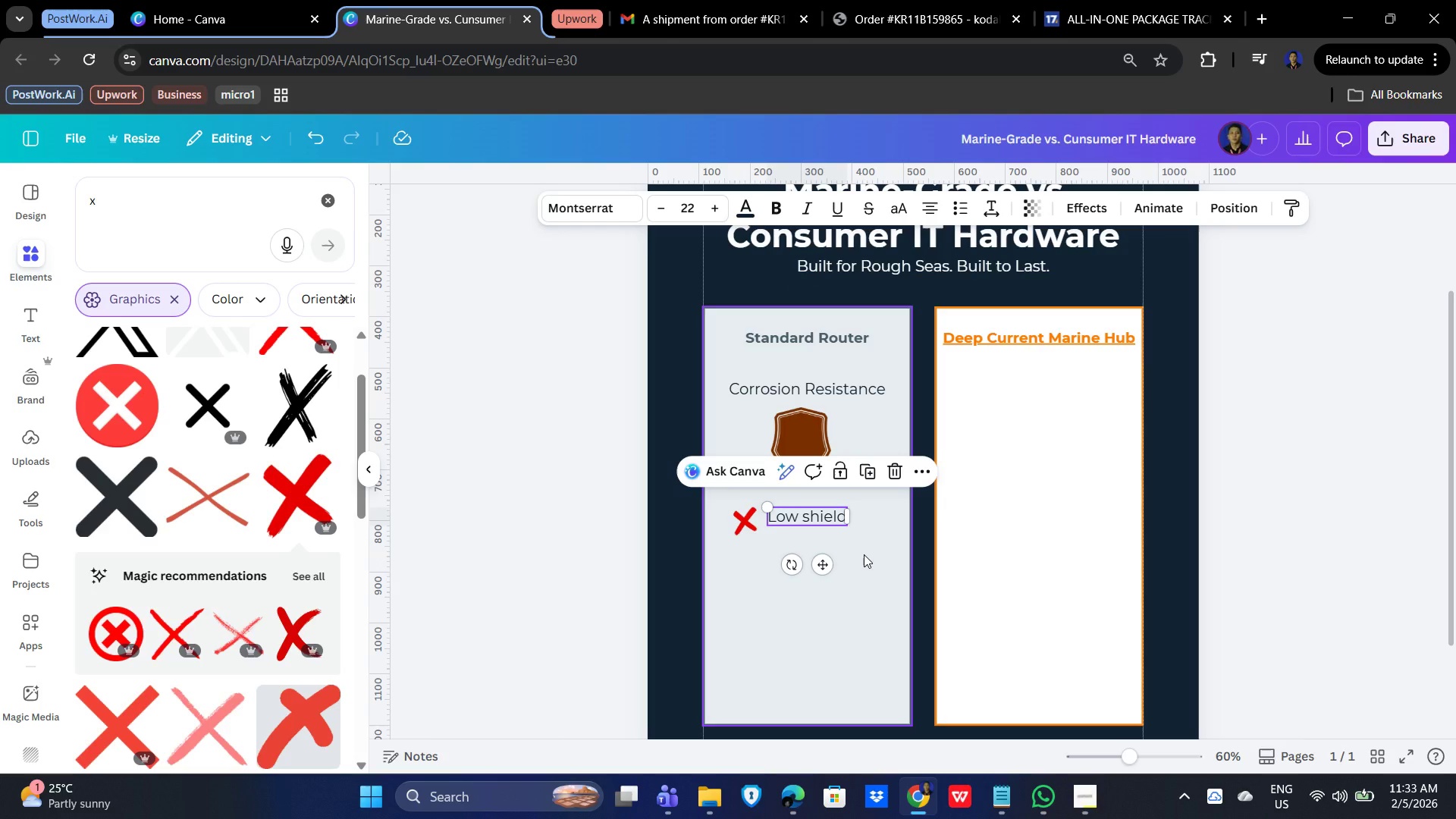 
key(Control+C)
 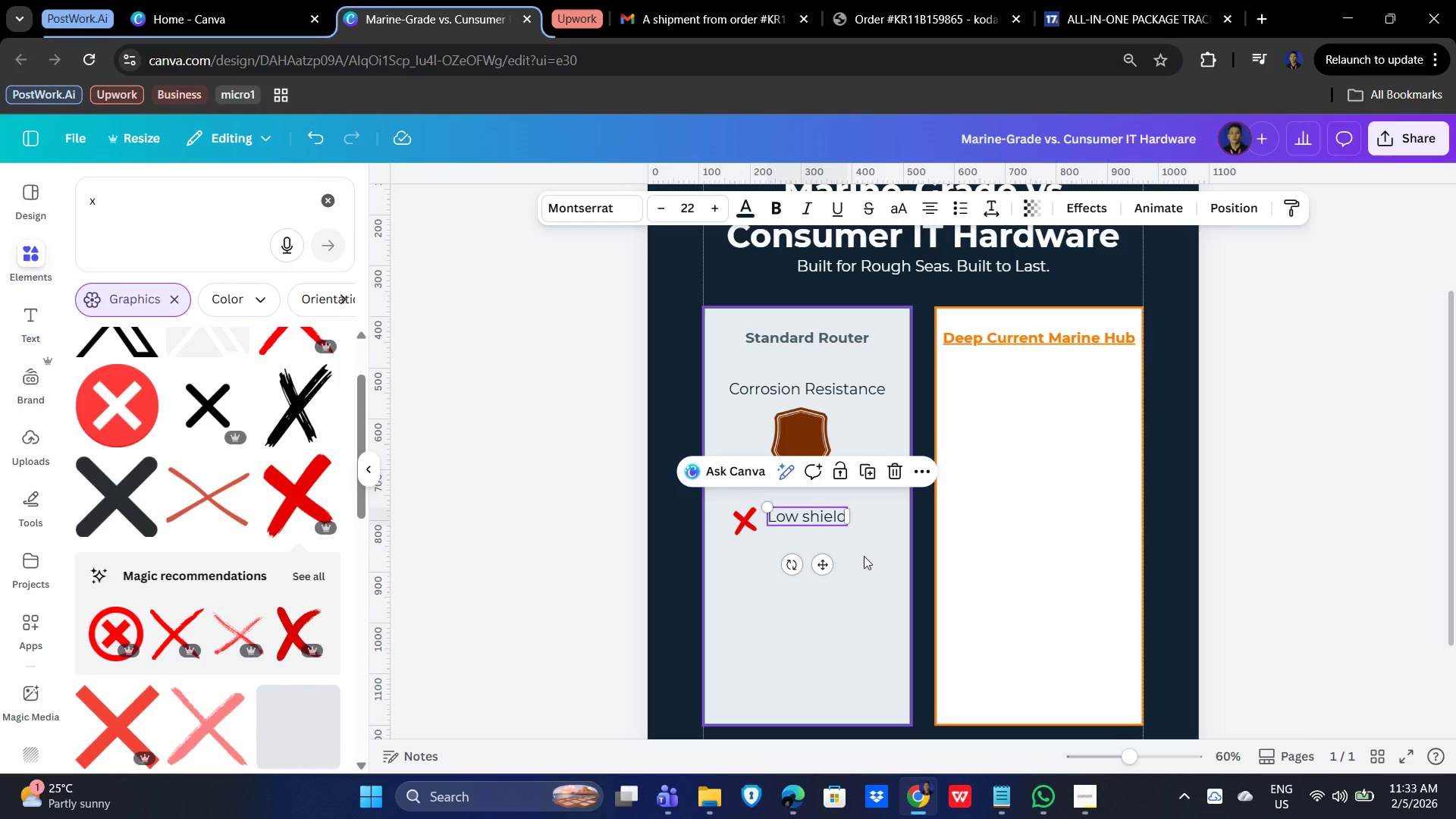 
key(Control+V)
 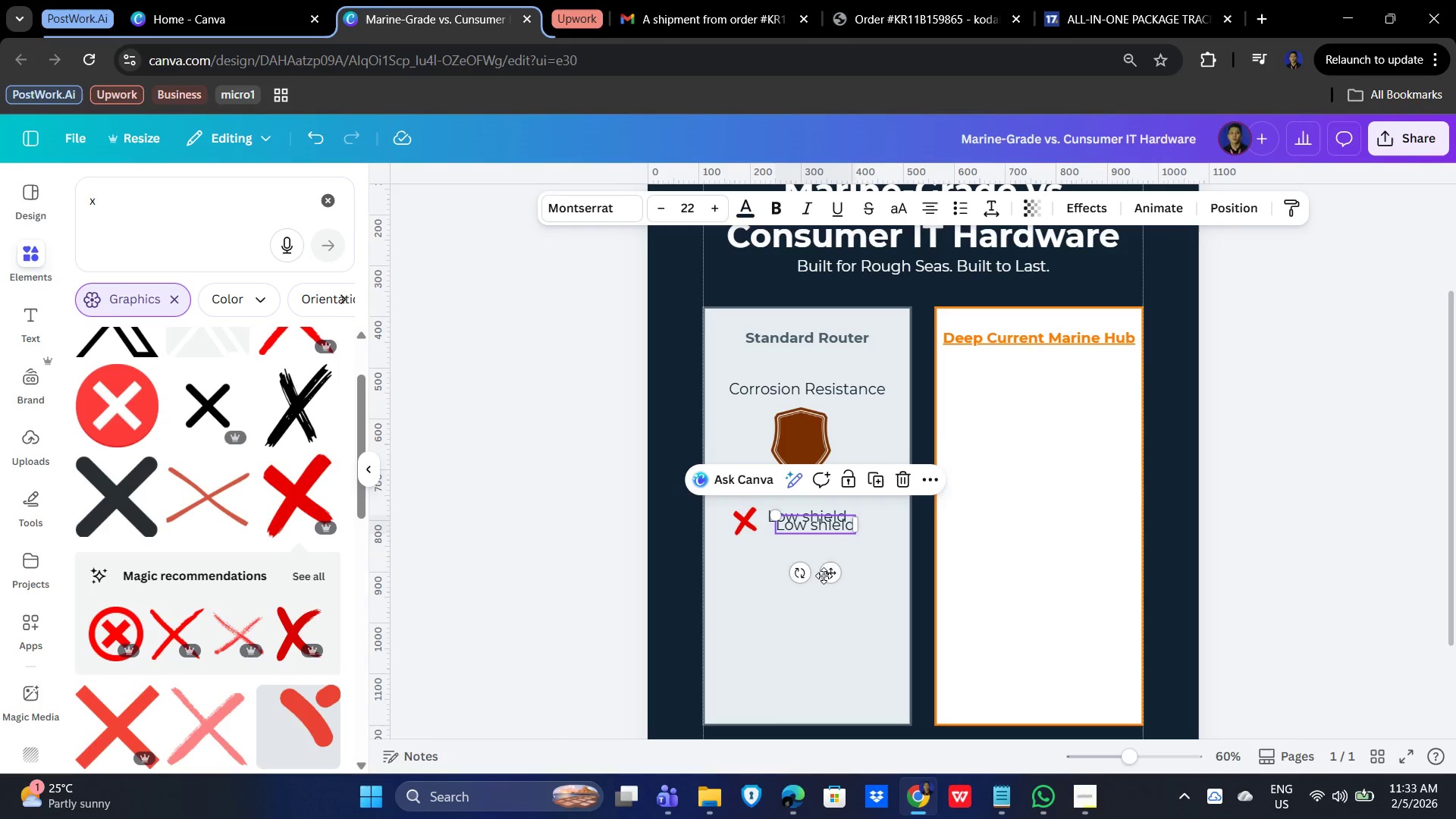 
left_click_drag(start_coordinate=[827, 572], to_coordinate=[819, 615])
 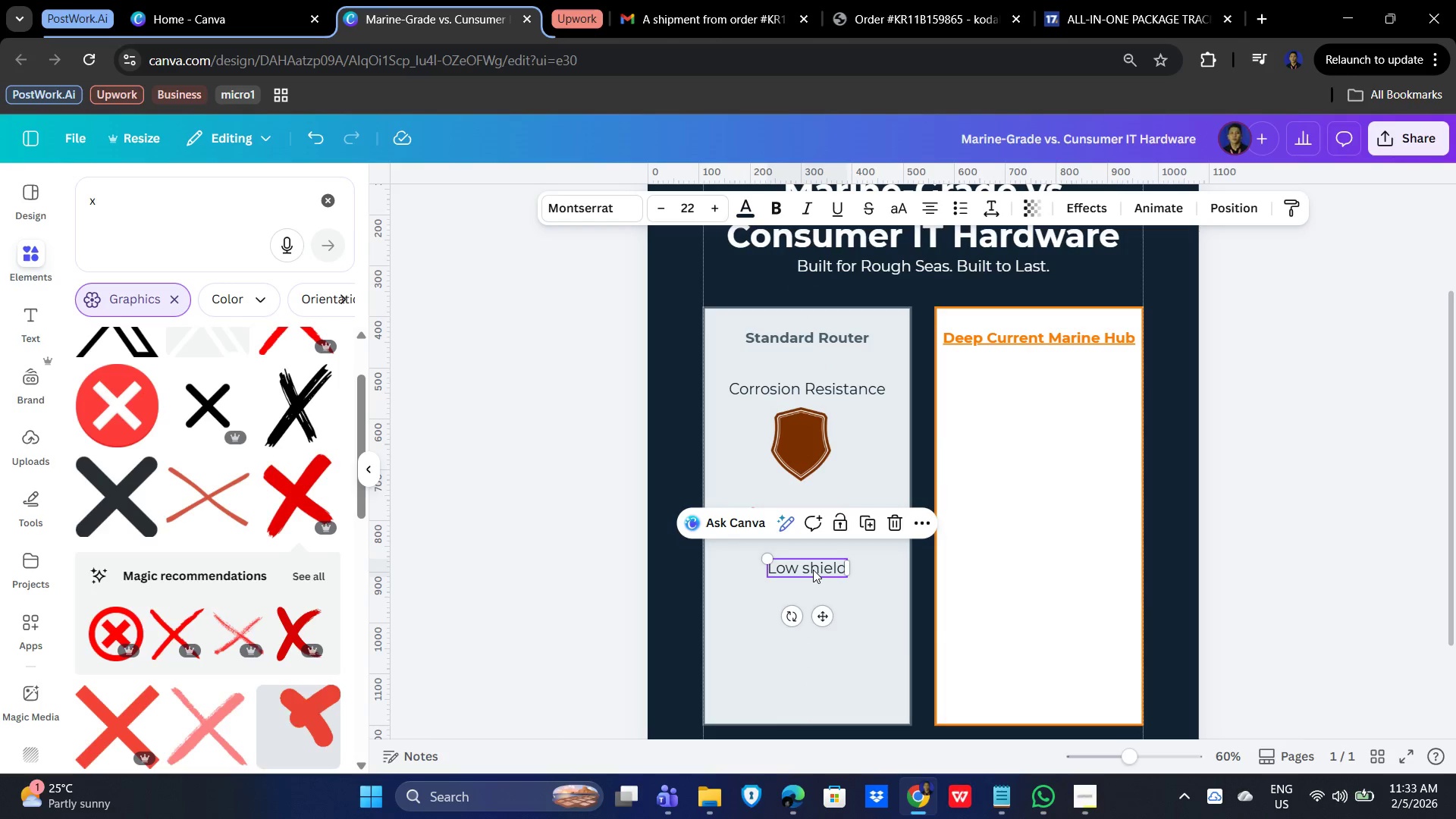 
double_click([813, 570])
 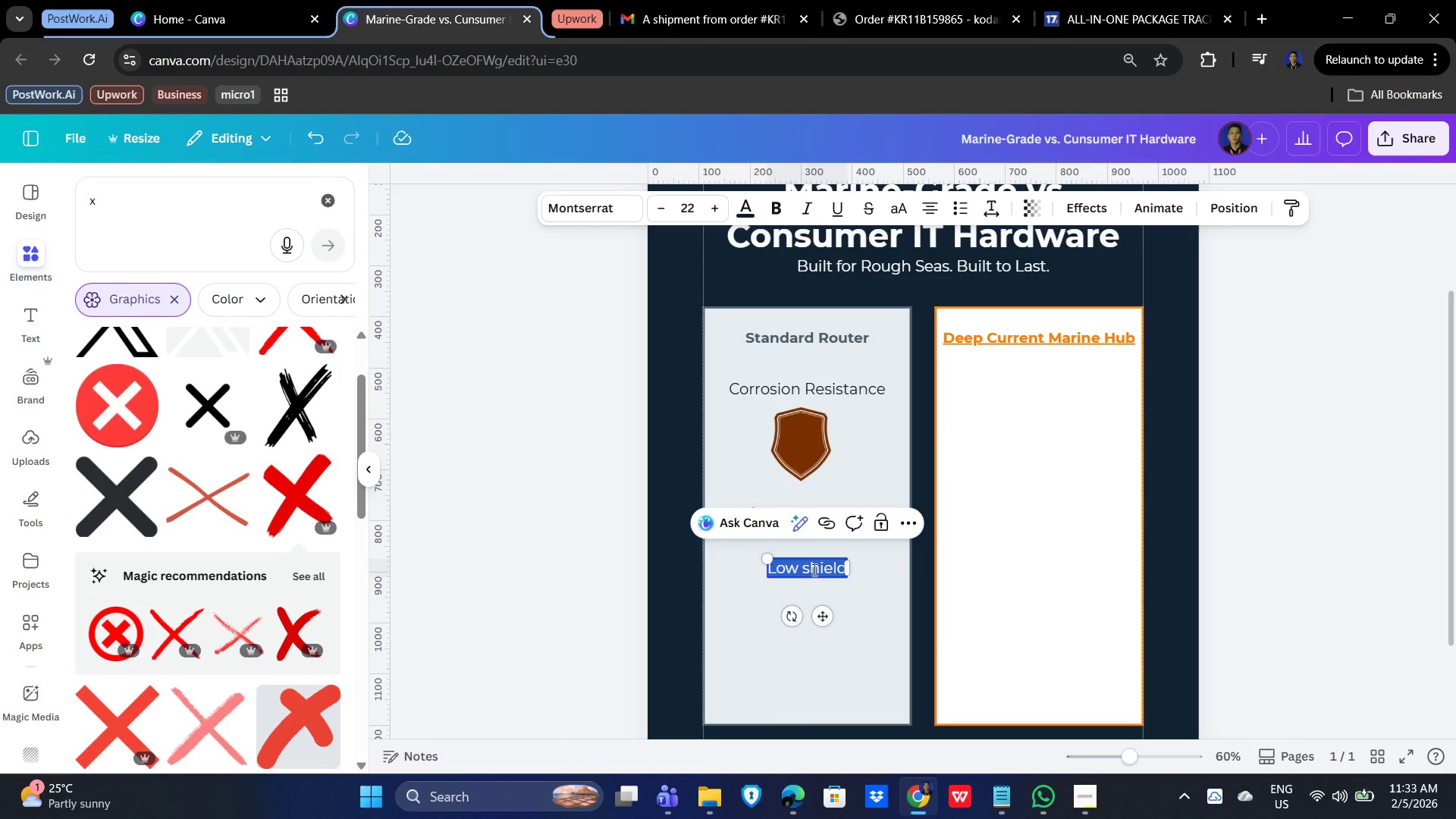 
type(Prone to rust)
 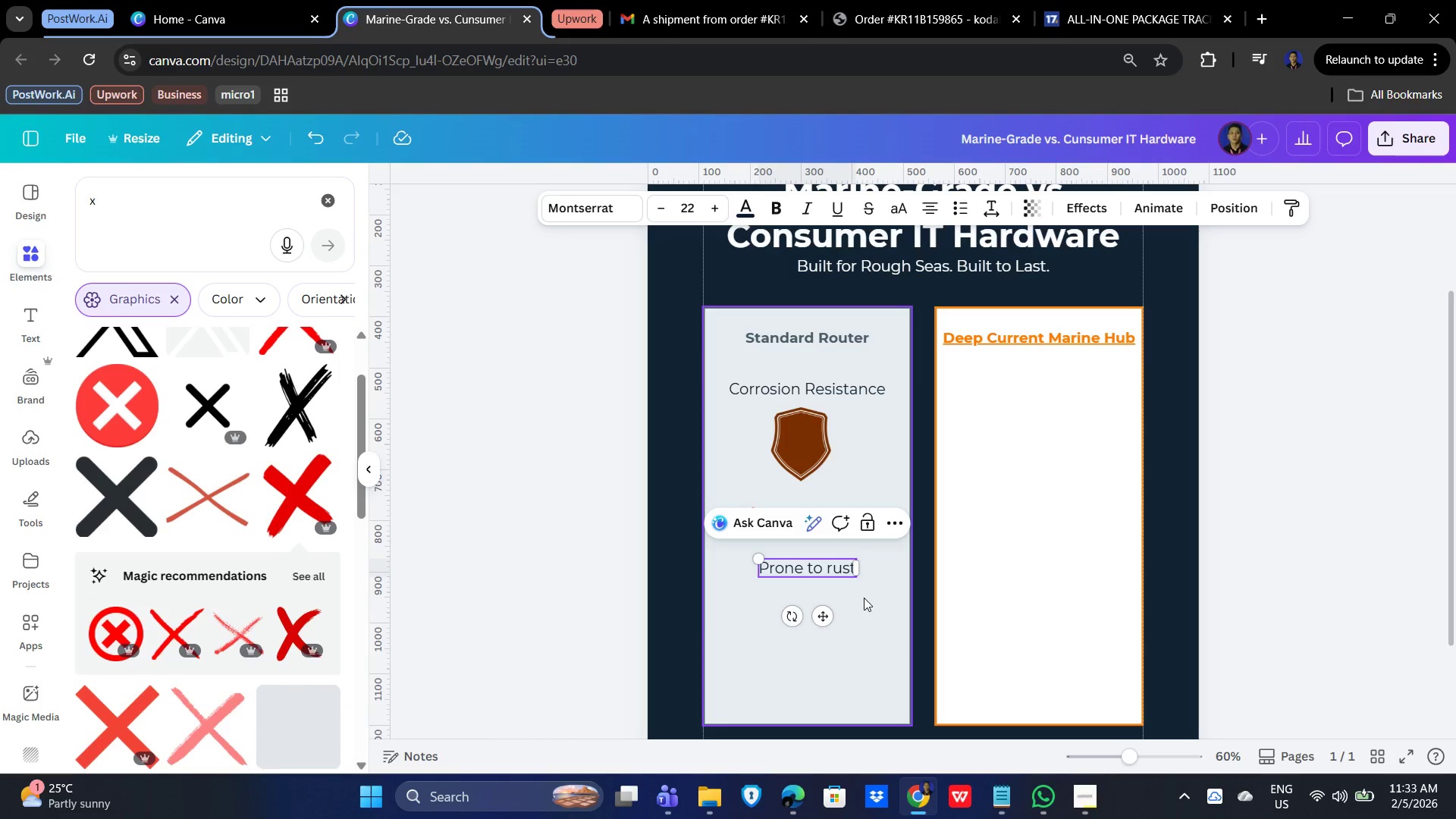 
left_click([858, 600])
 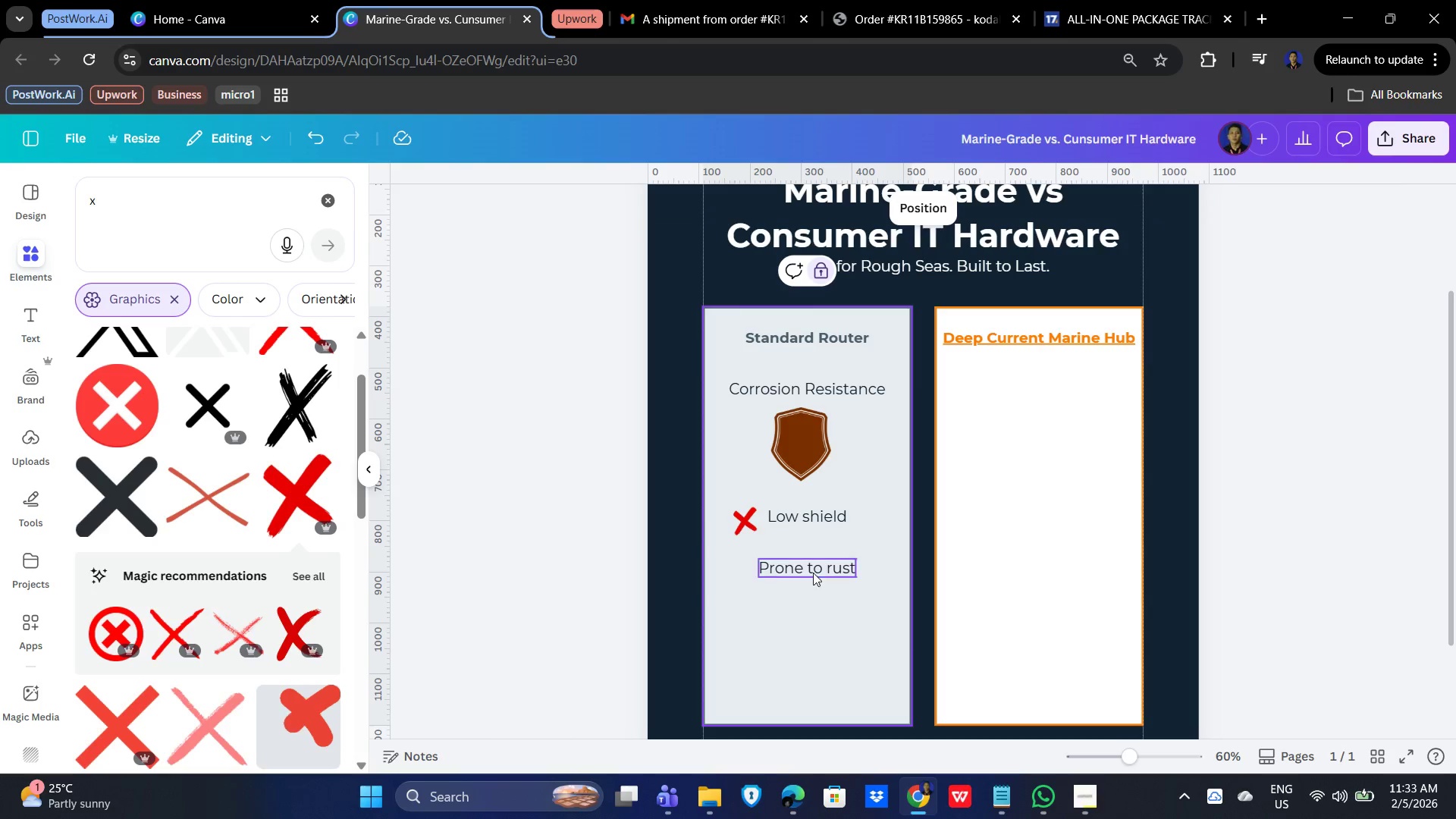 
left_click([812, 570])
 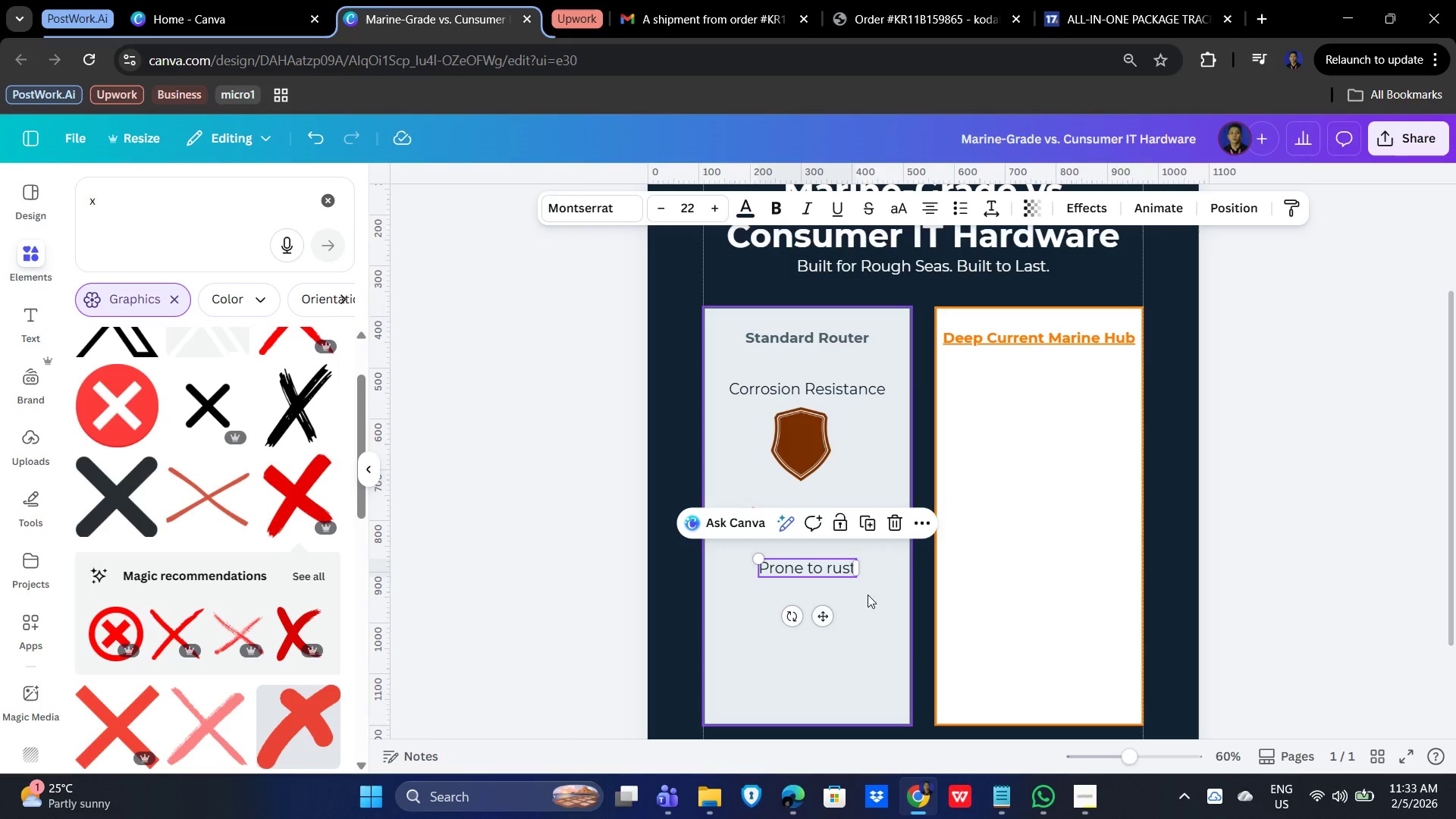 
key(Control+C)
 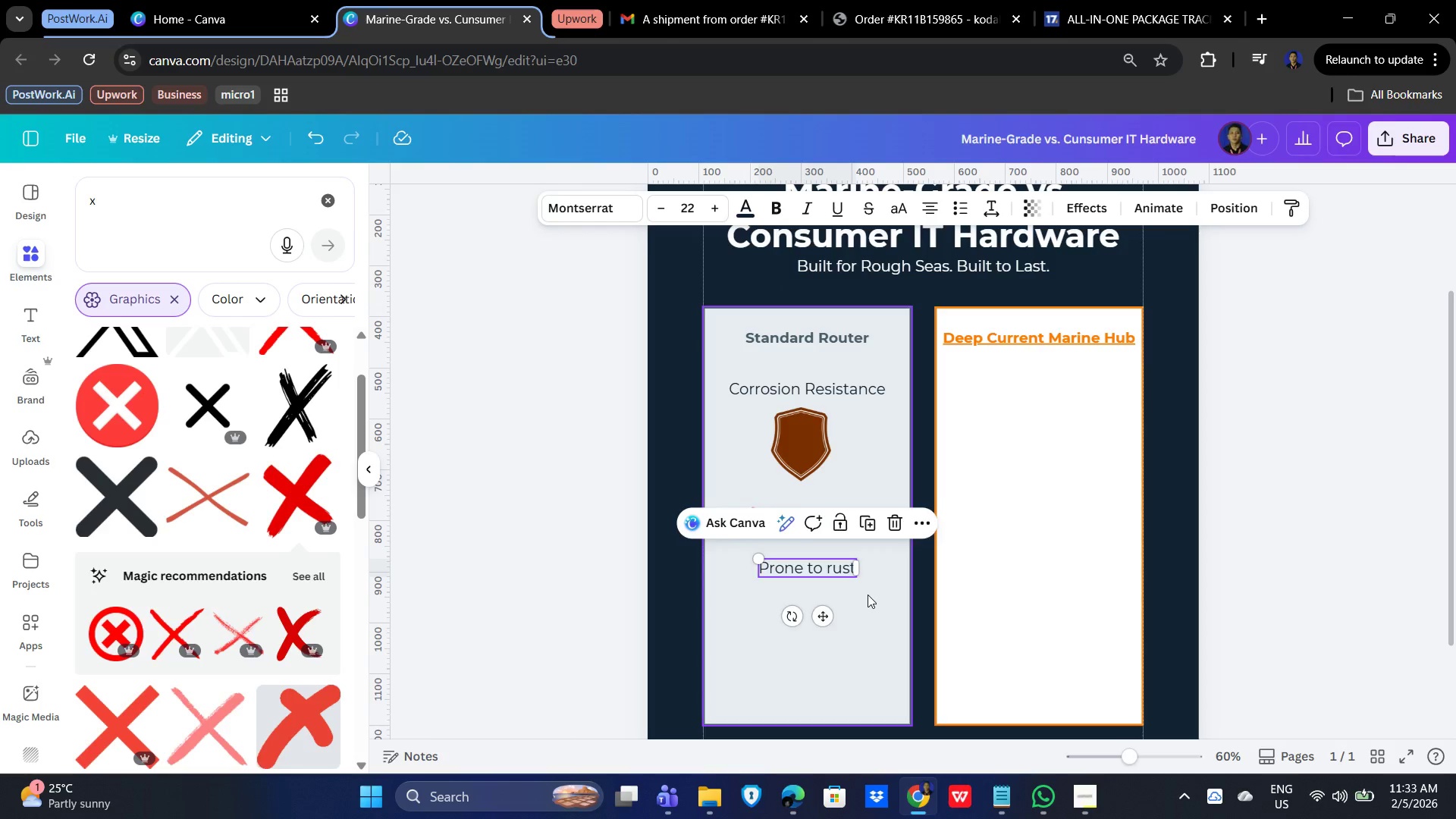 
key(Control+V)
 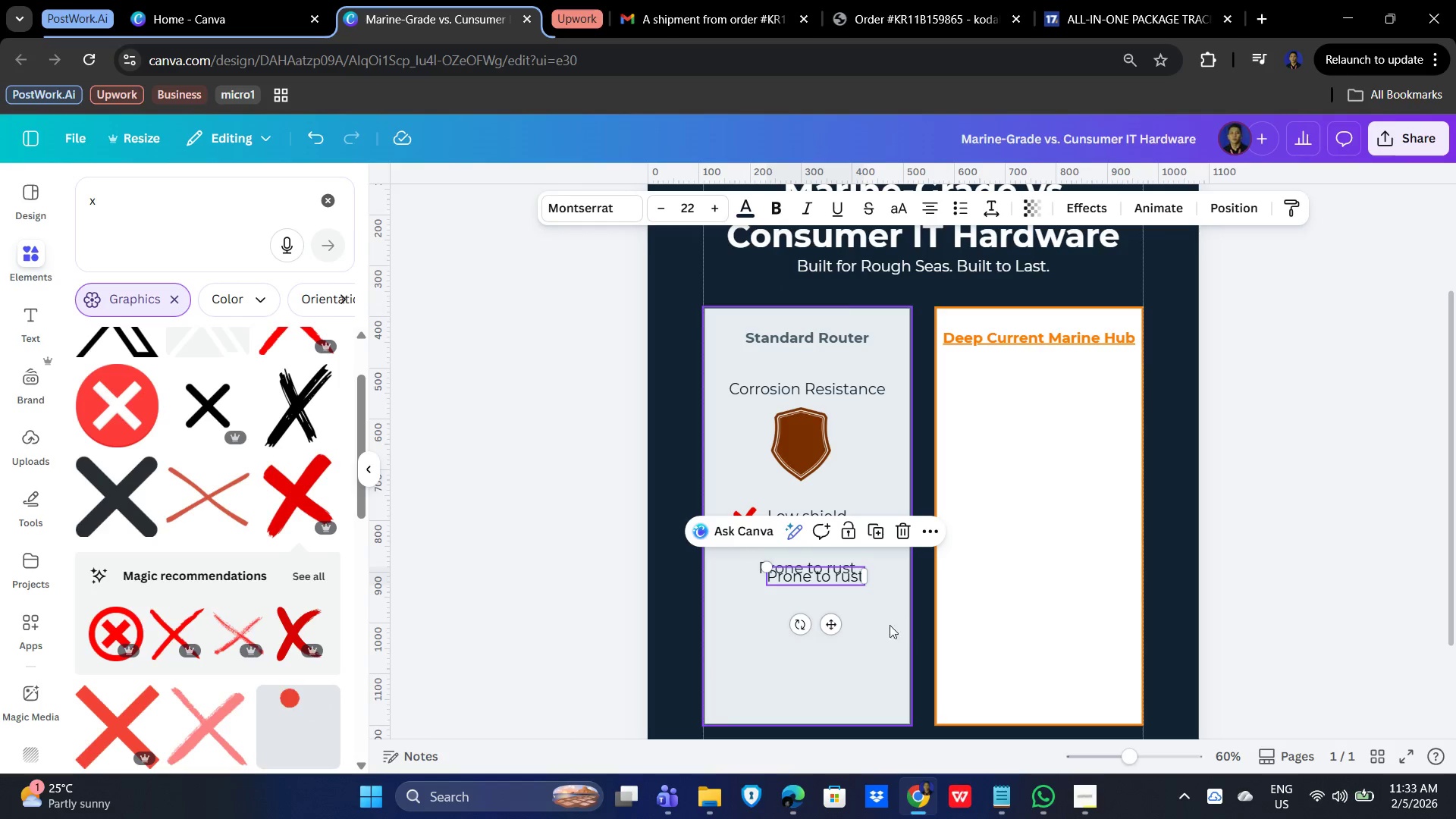 
left_click_drag(start_coordinate=[830, 621], to_coordinate=[824, 642])
 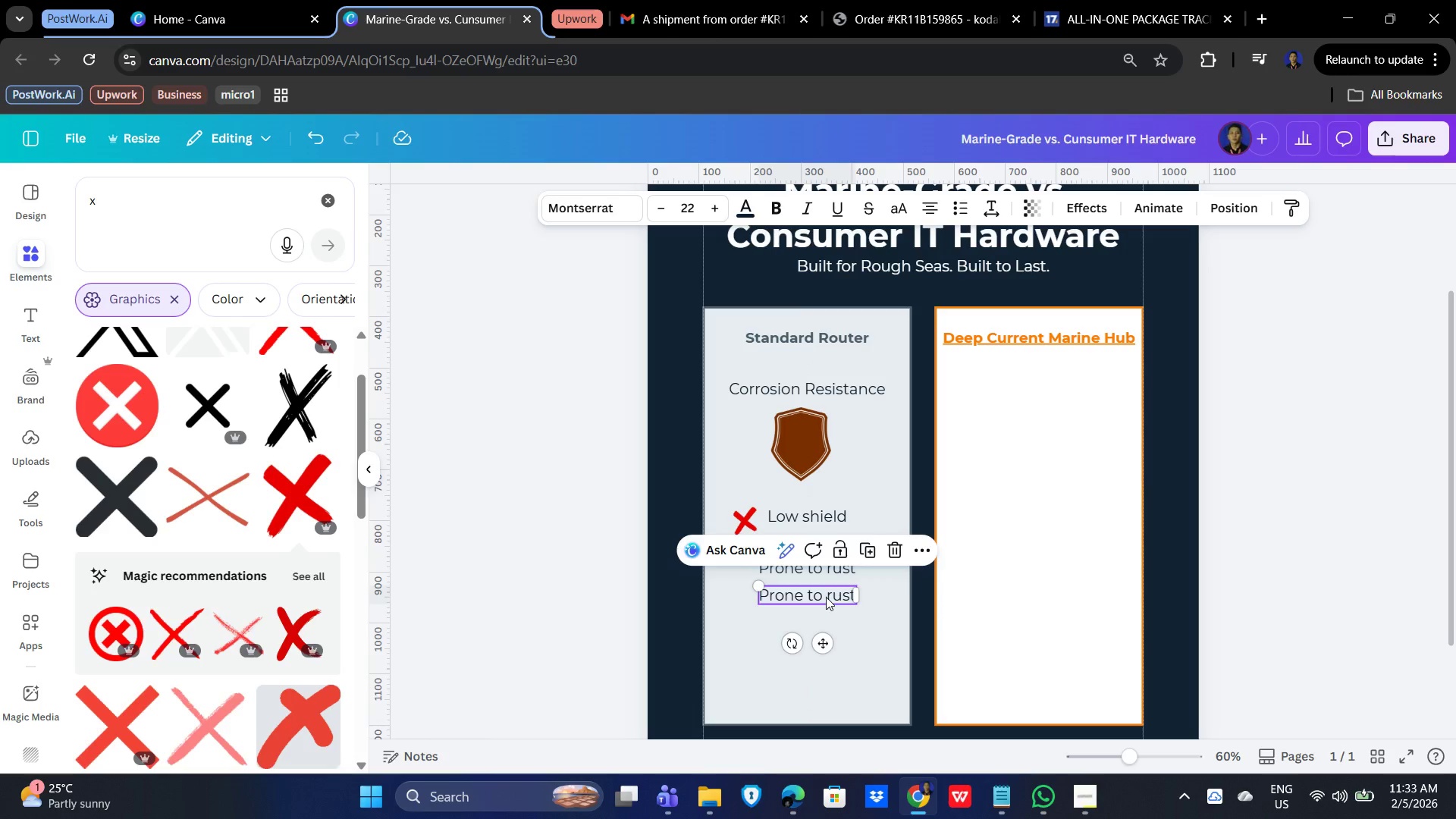 
double_click([826, 597])
 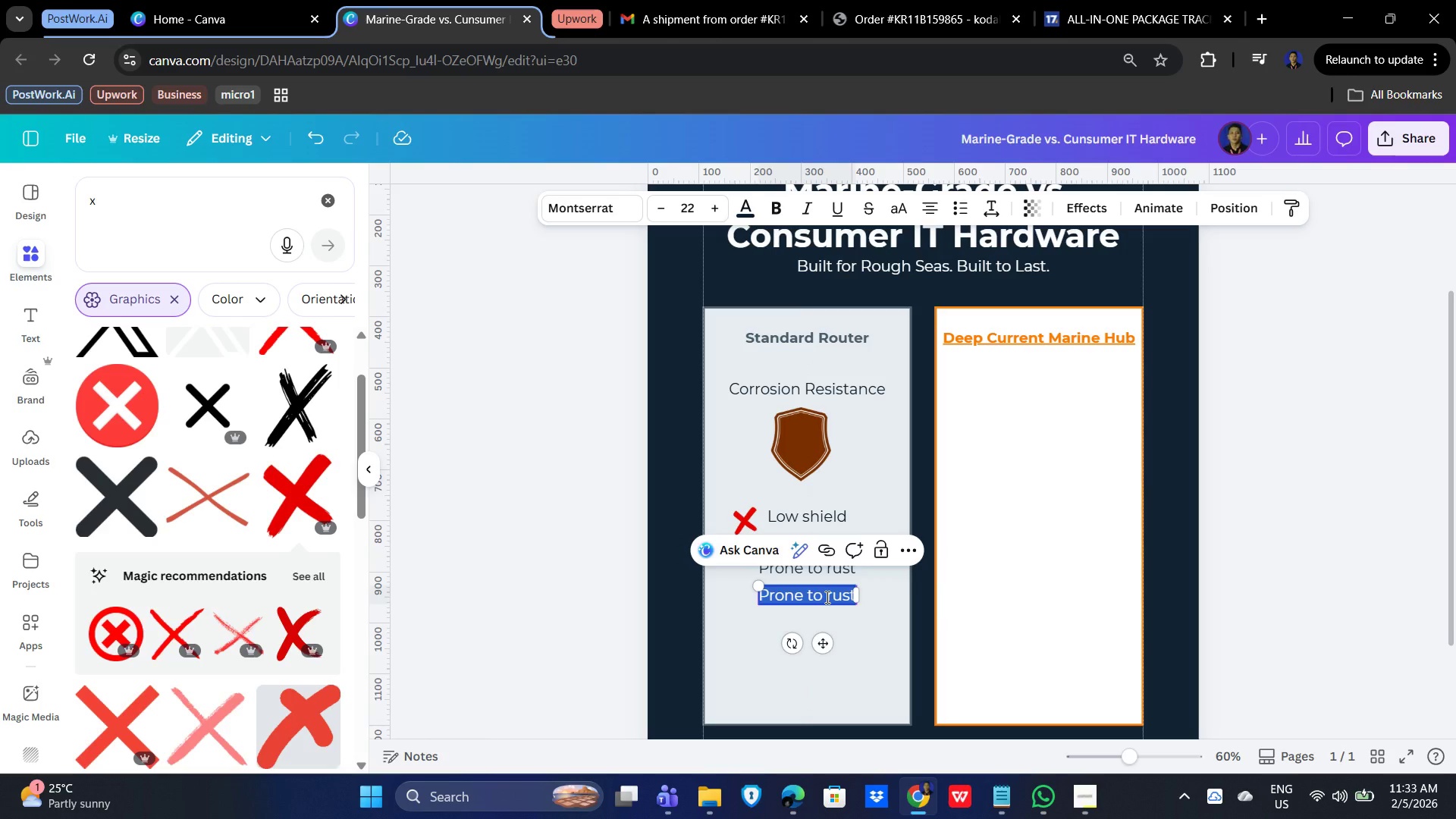 
type(Not Sealed)
 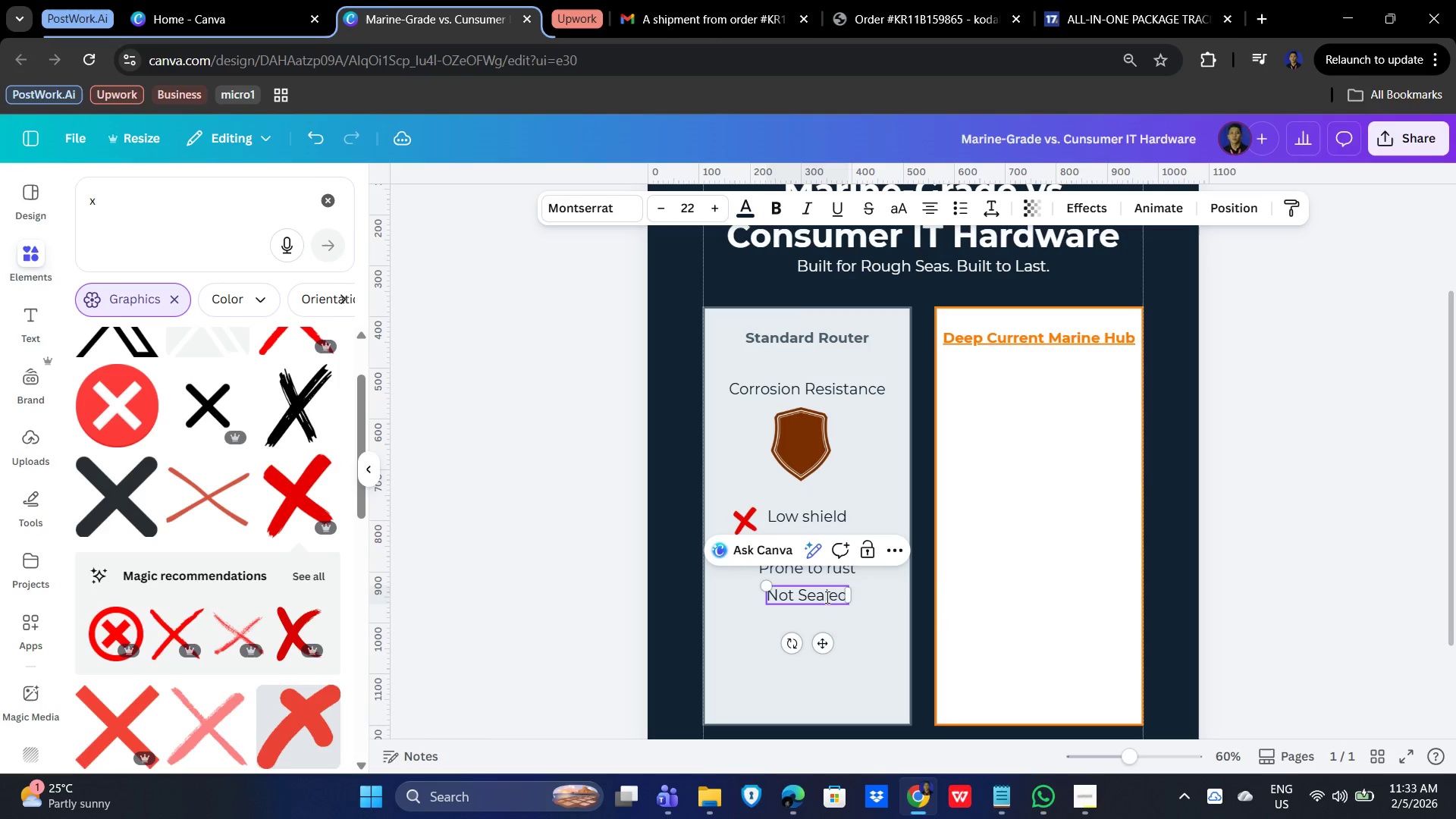 
left_click([870, 660])
 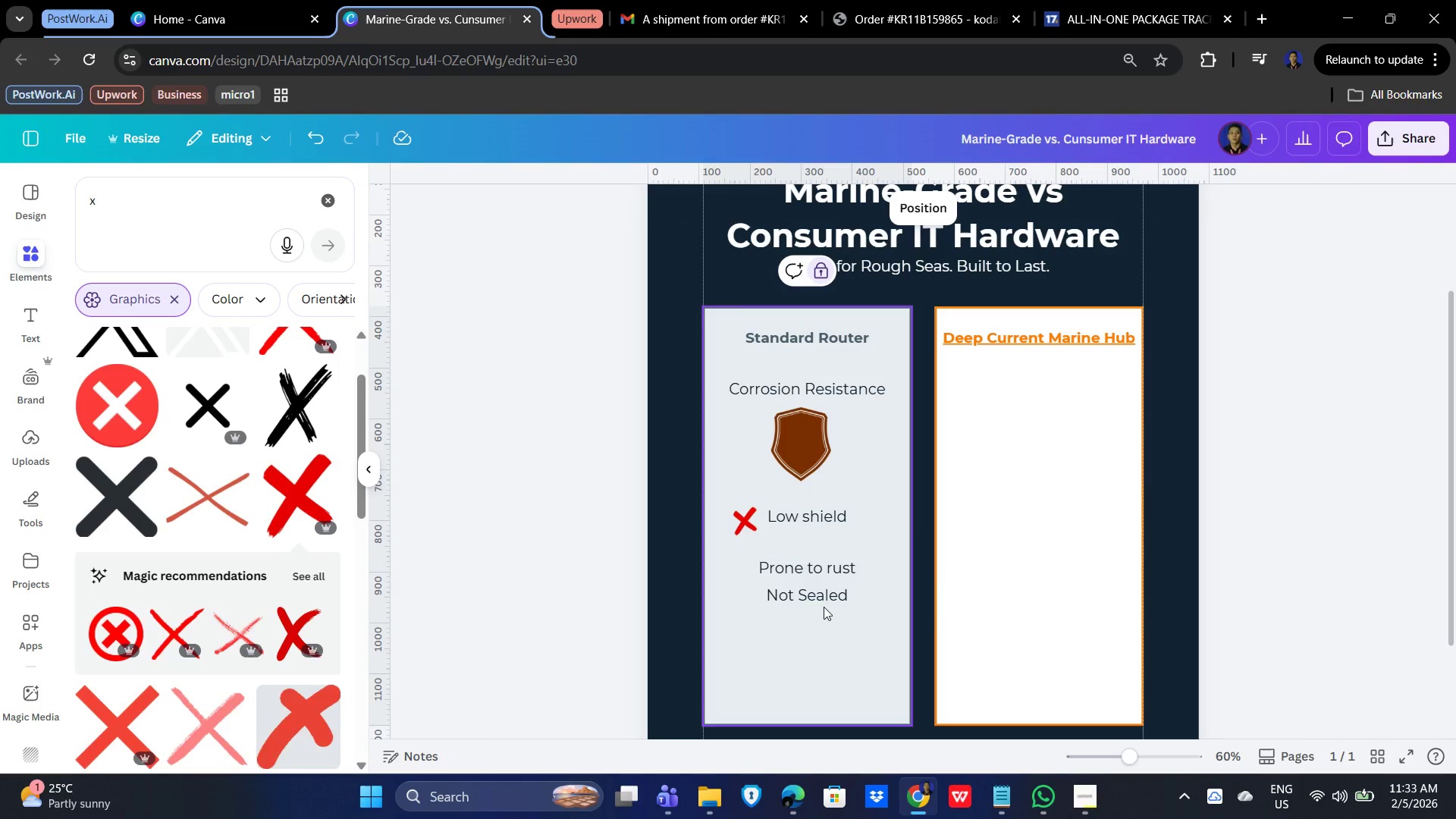 
double_click([811, 595])
 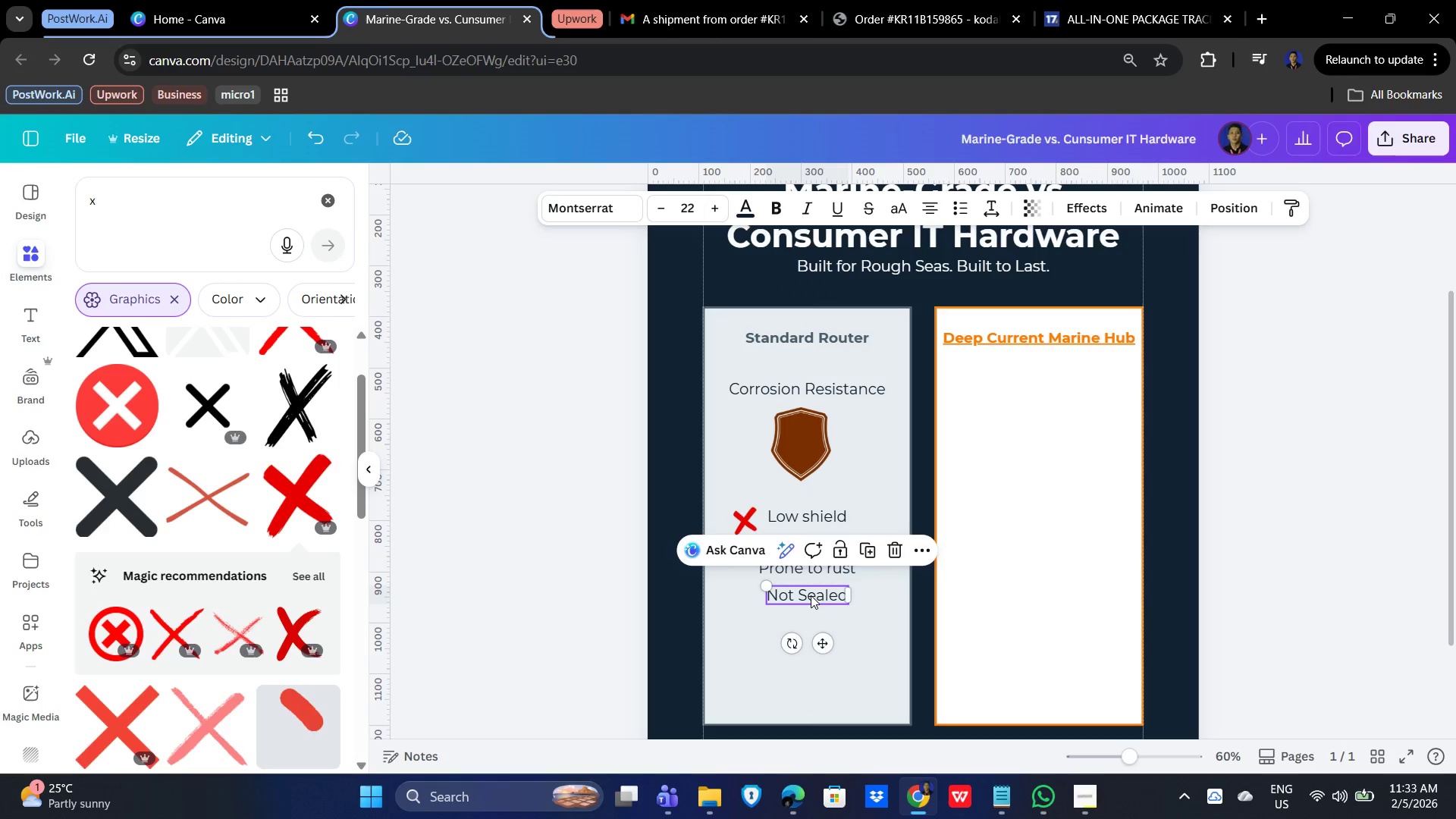 
key(Control+C)
 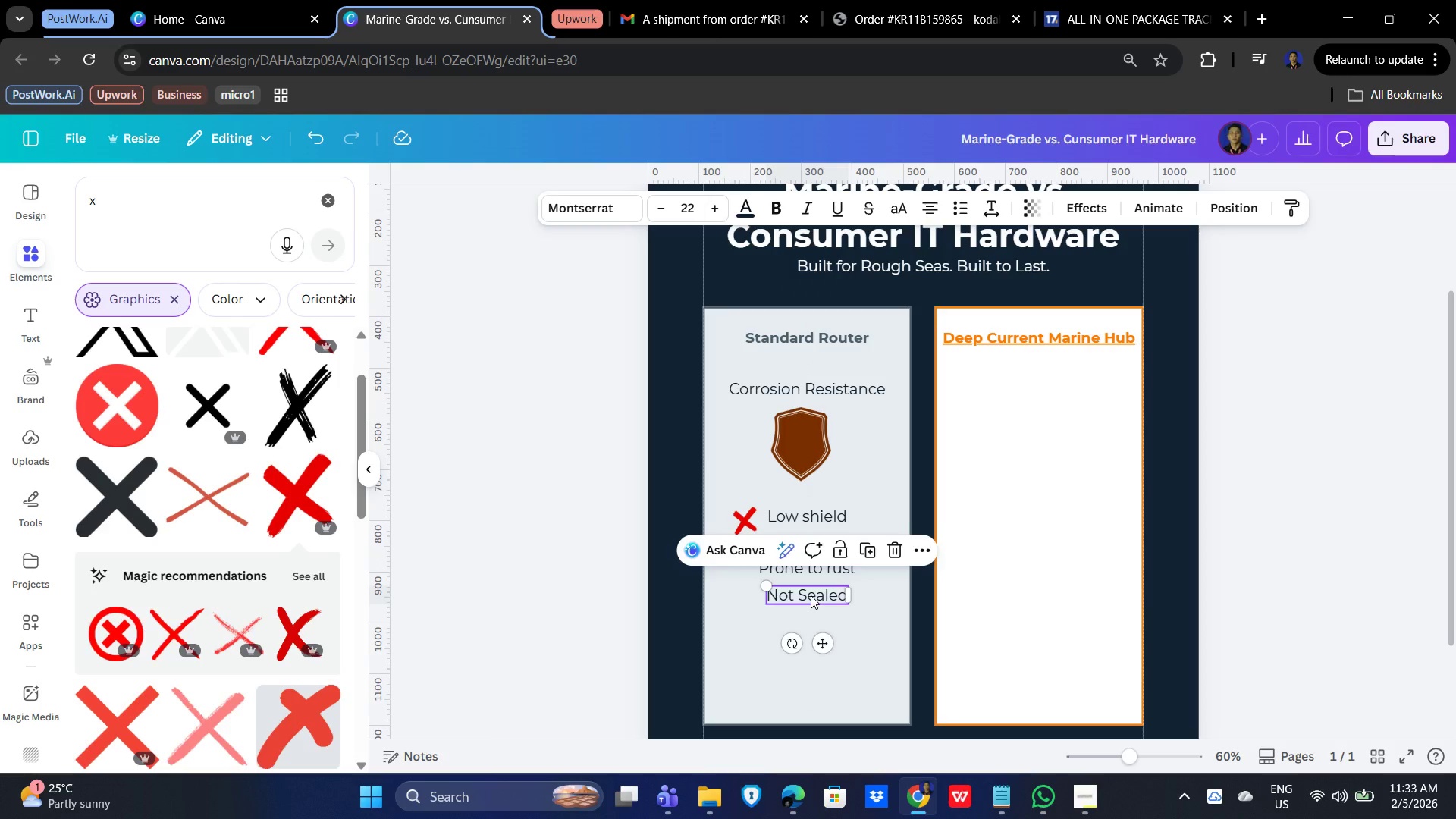 
key(Control+V)
 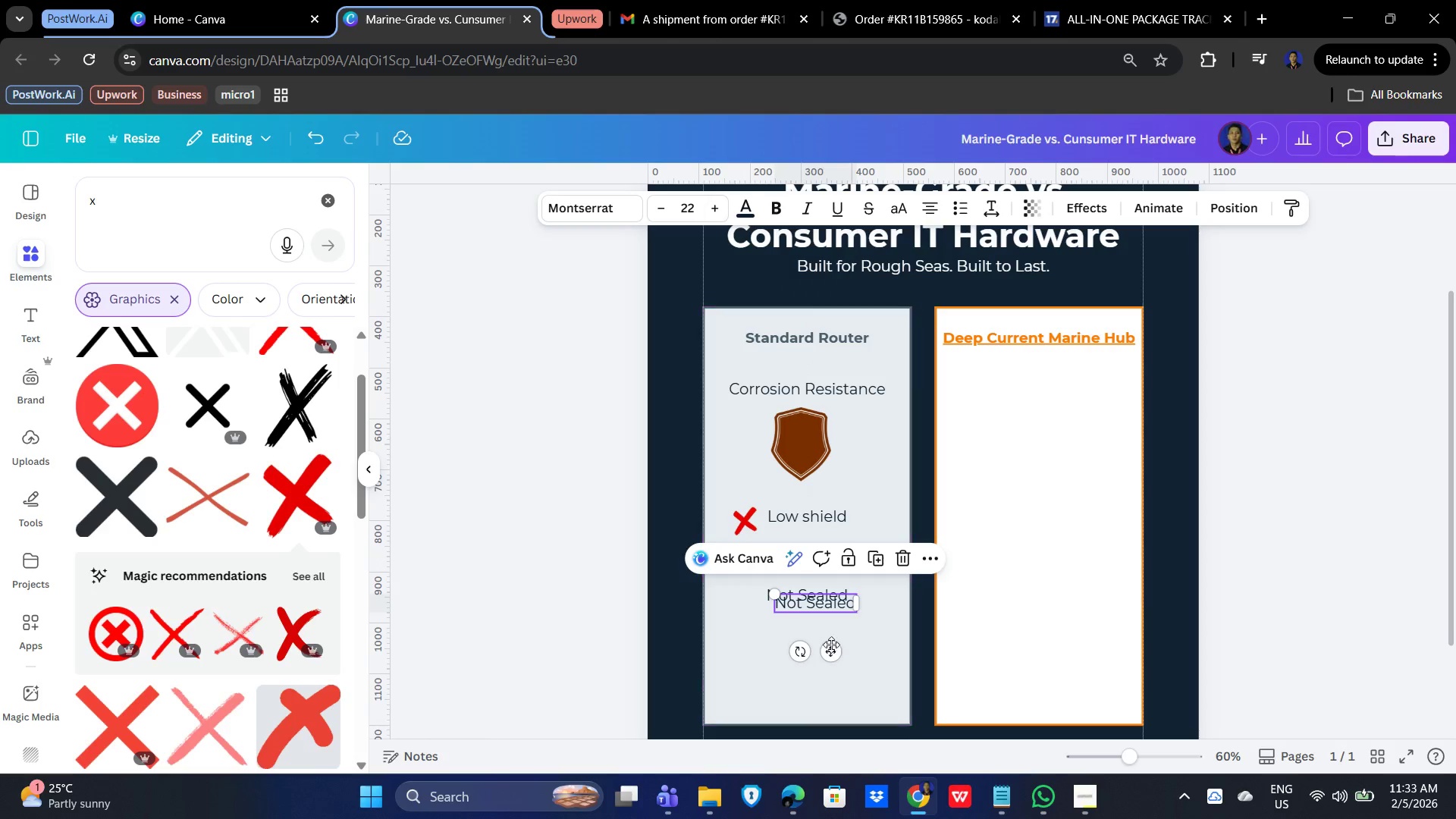 
left_click_drag(start_coordinate=[830, 647], to_coordinate=[823, 669])
 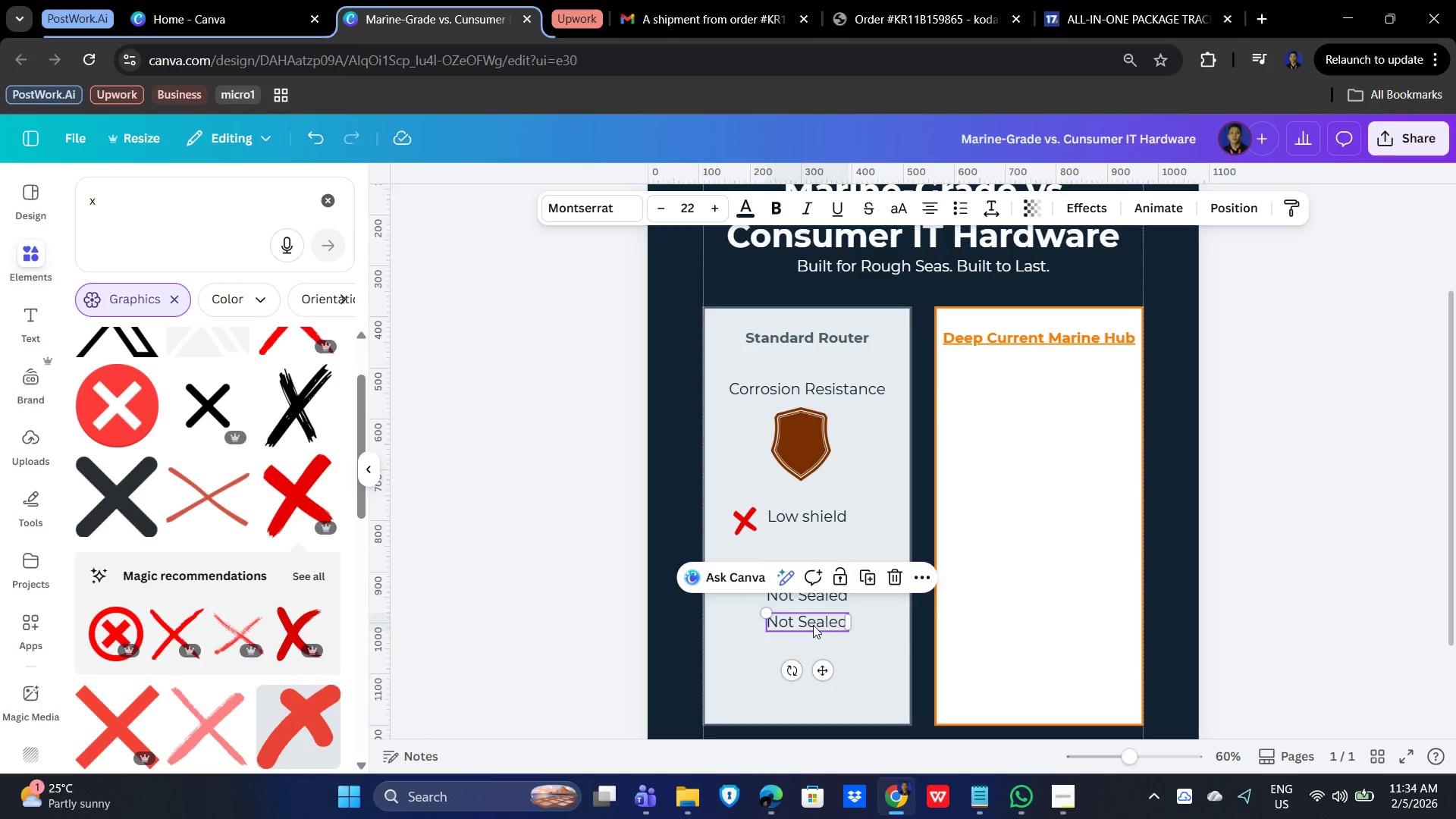 
double_click([814, 625])
 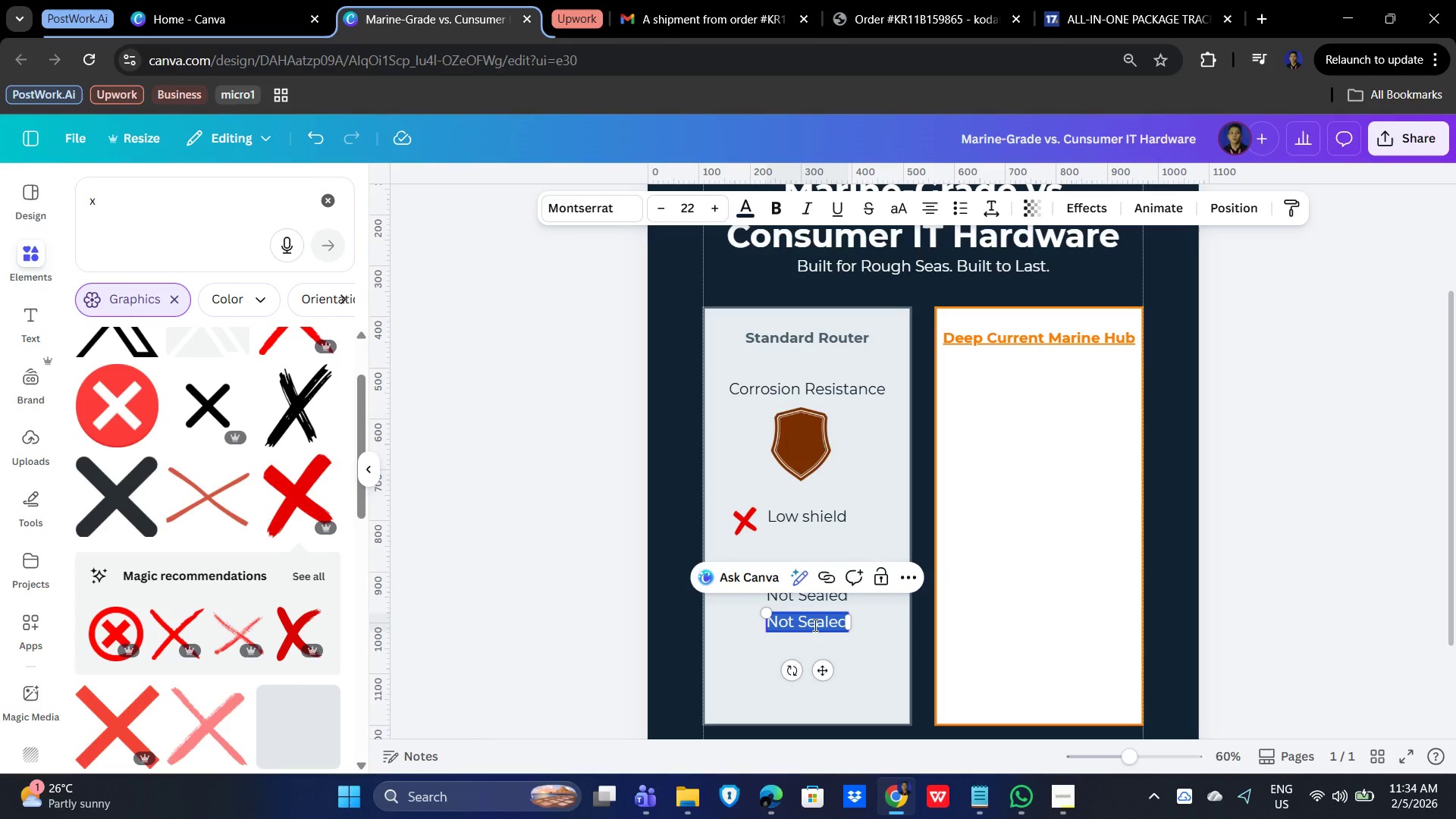 
type(Short Life)
 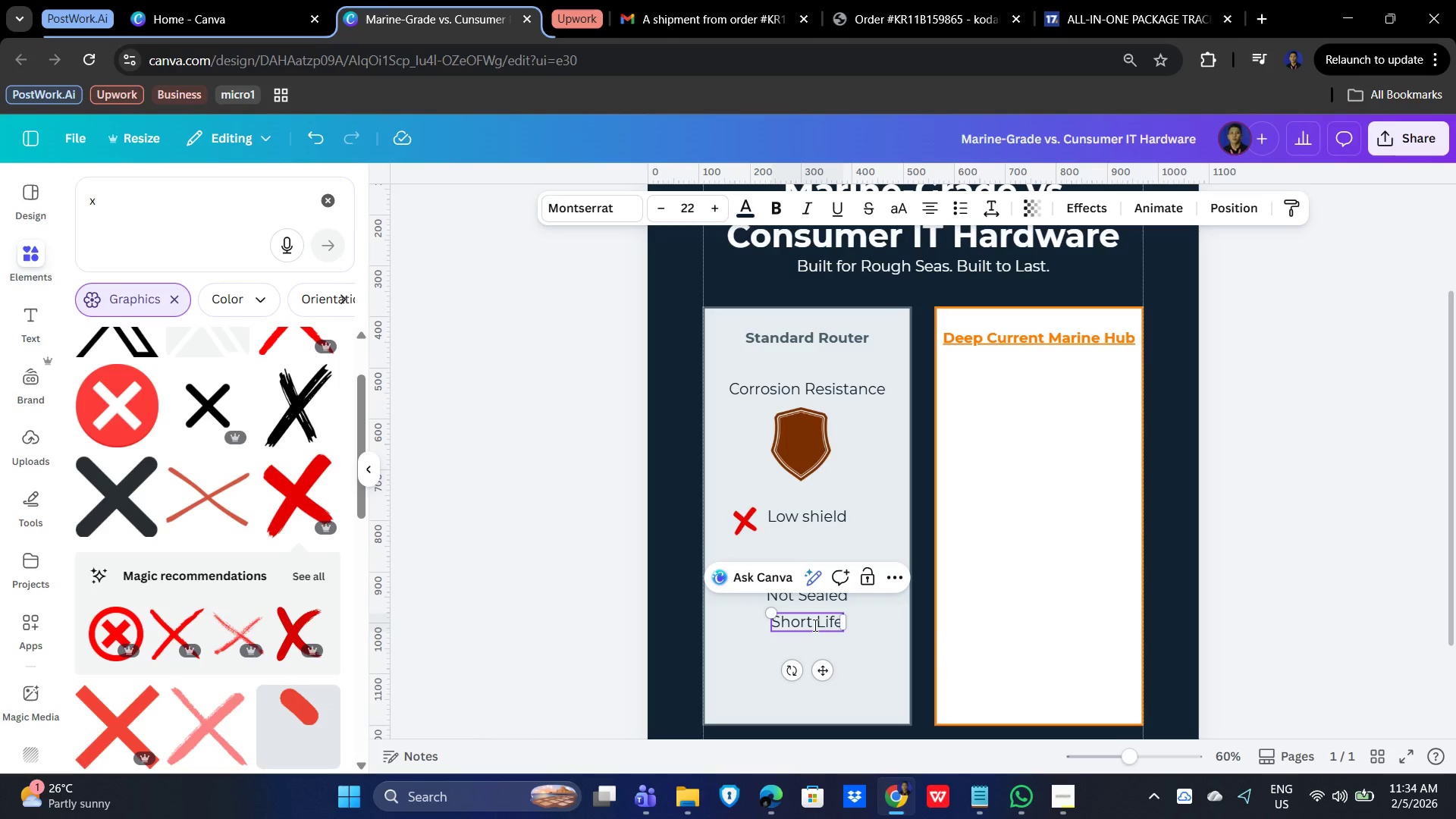 
type(span)
 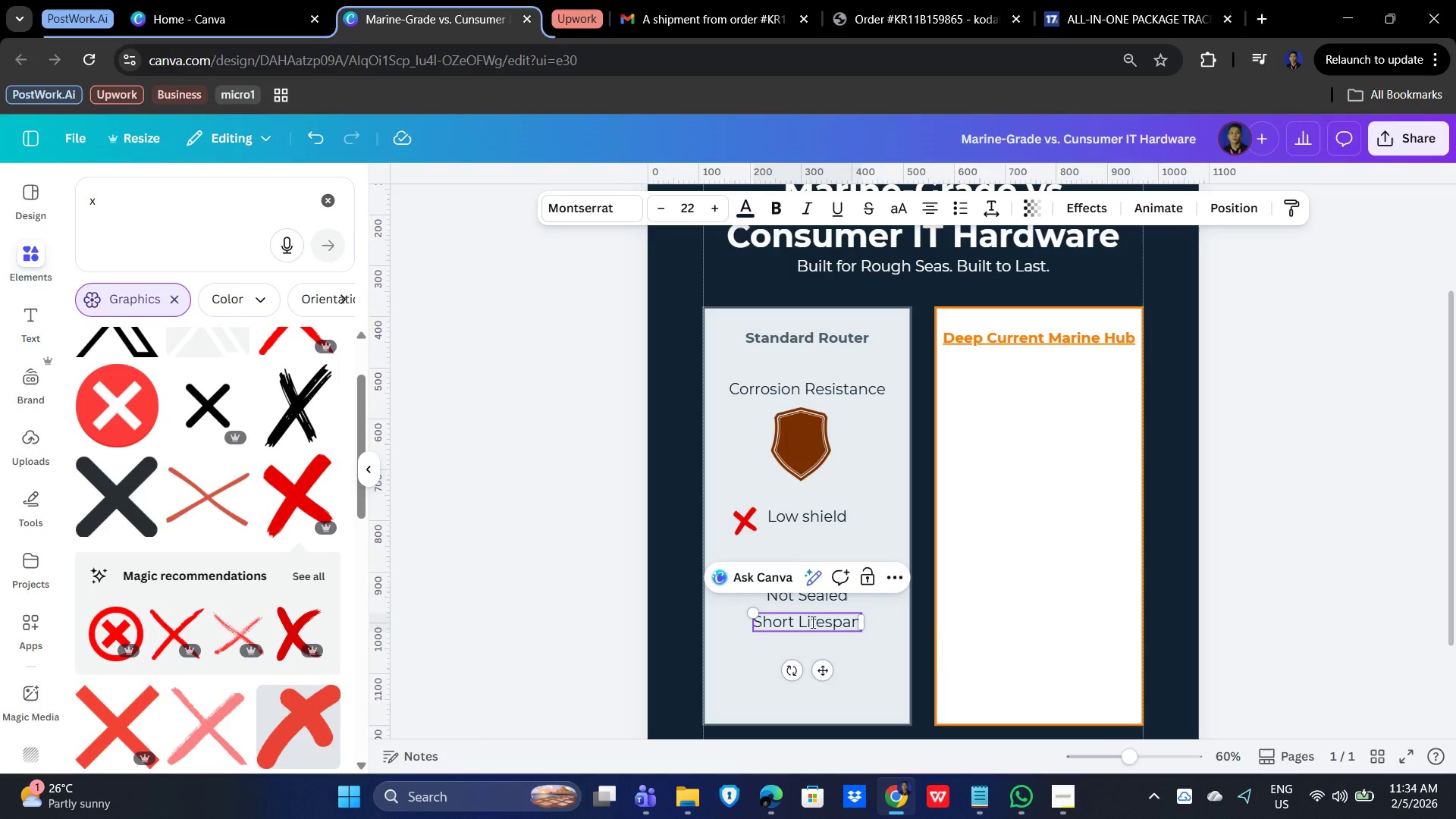 
left_click([805, 619])
 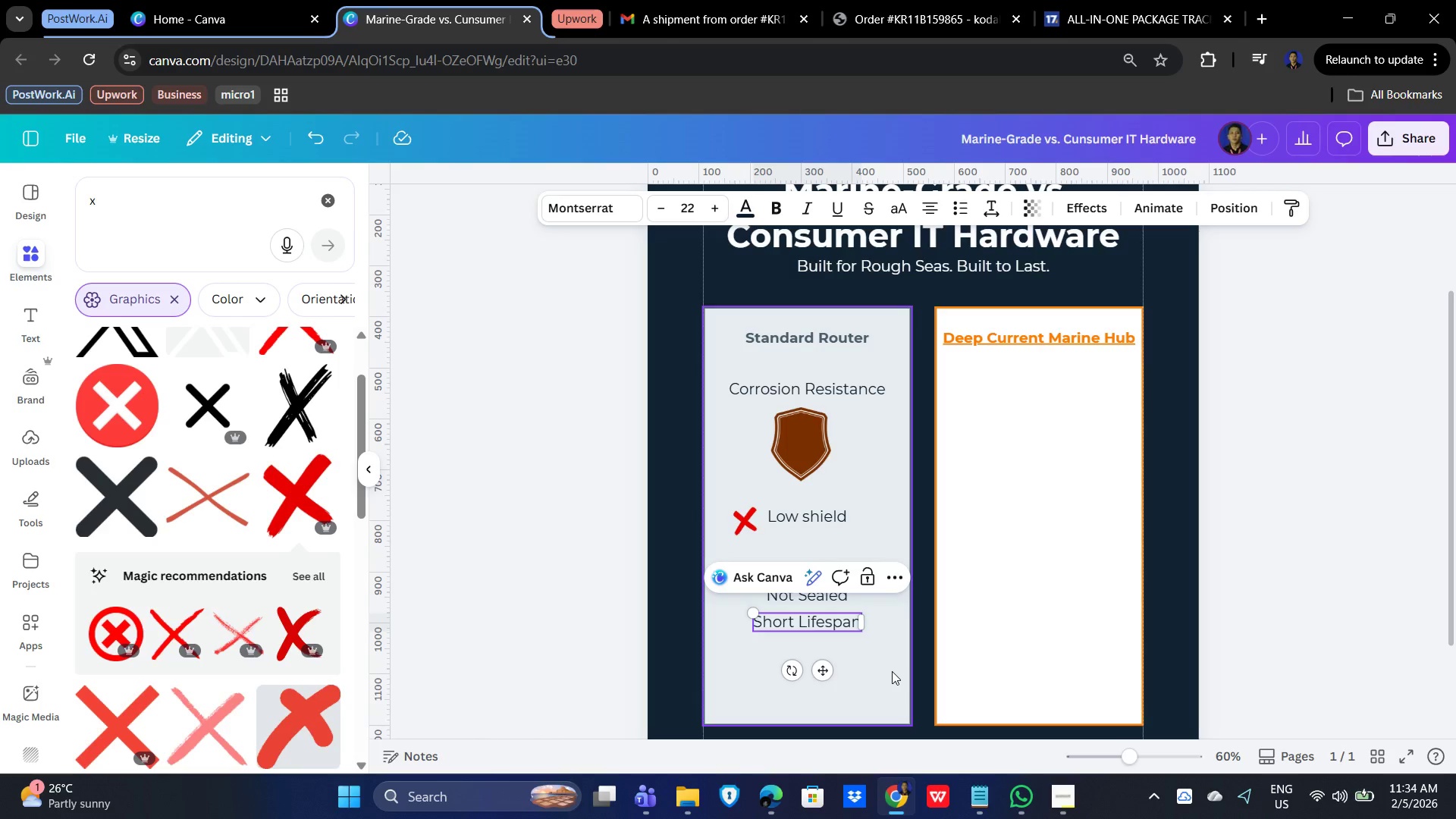 
key(Backspace)
 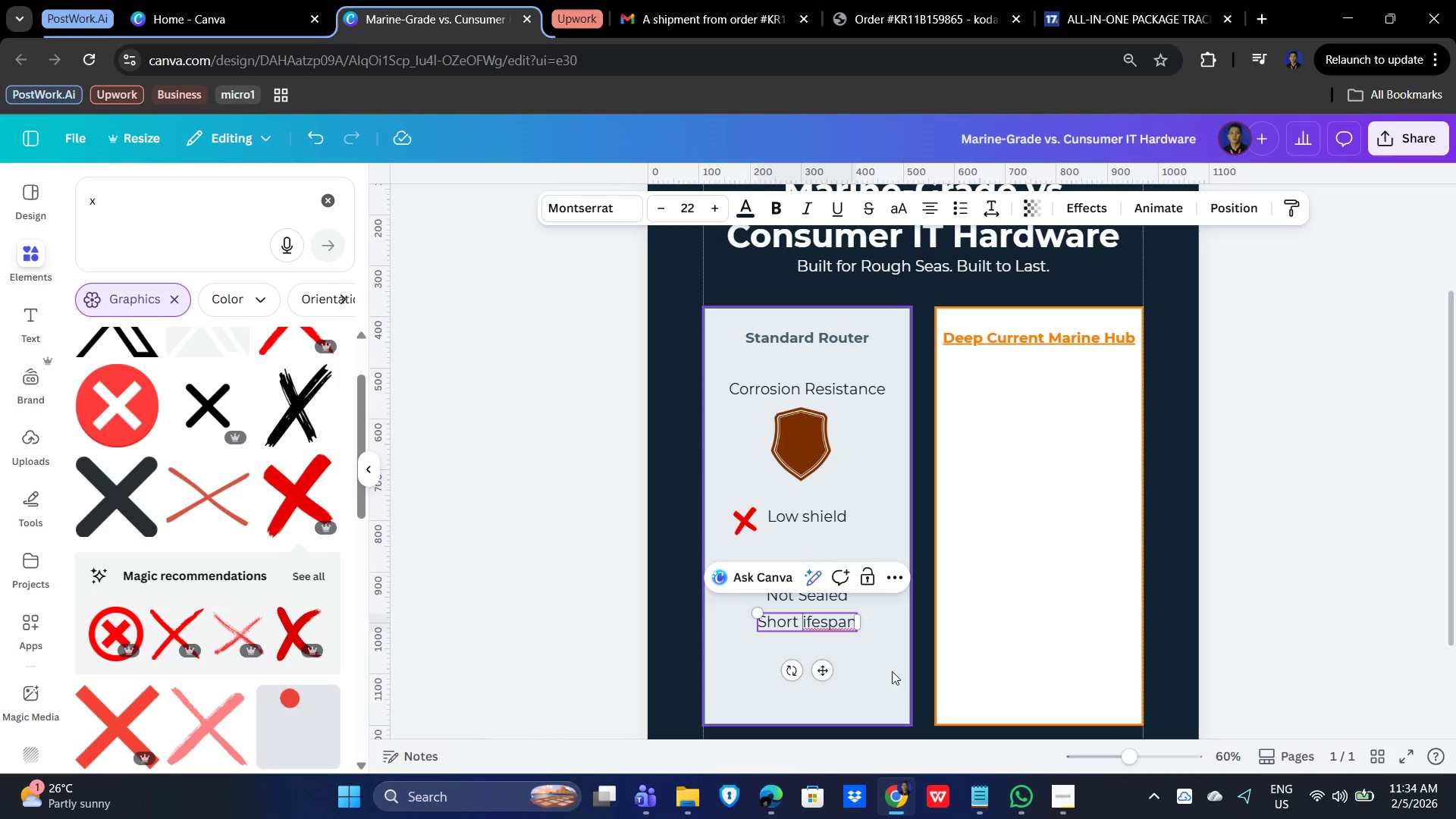 
key(L)
 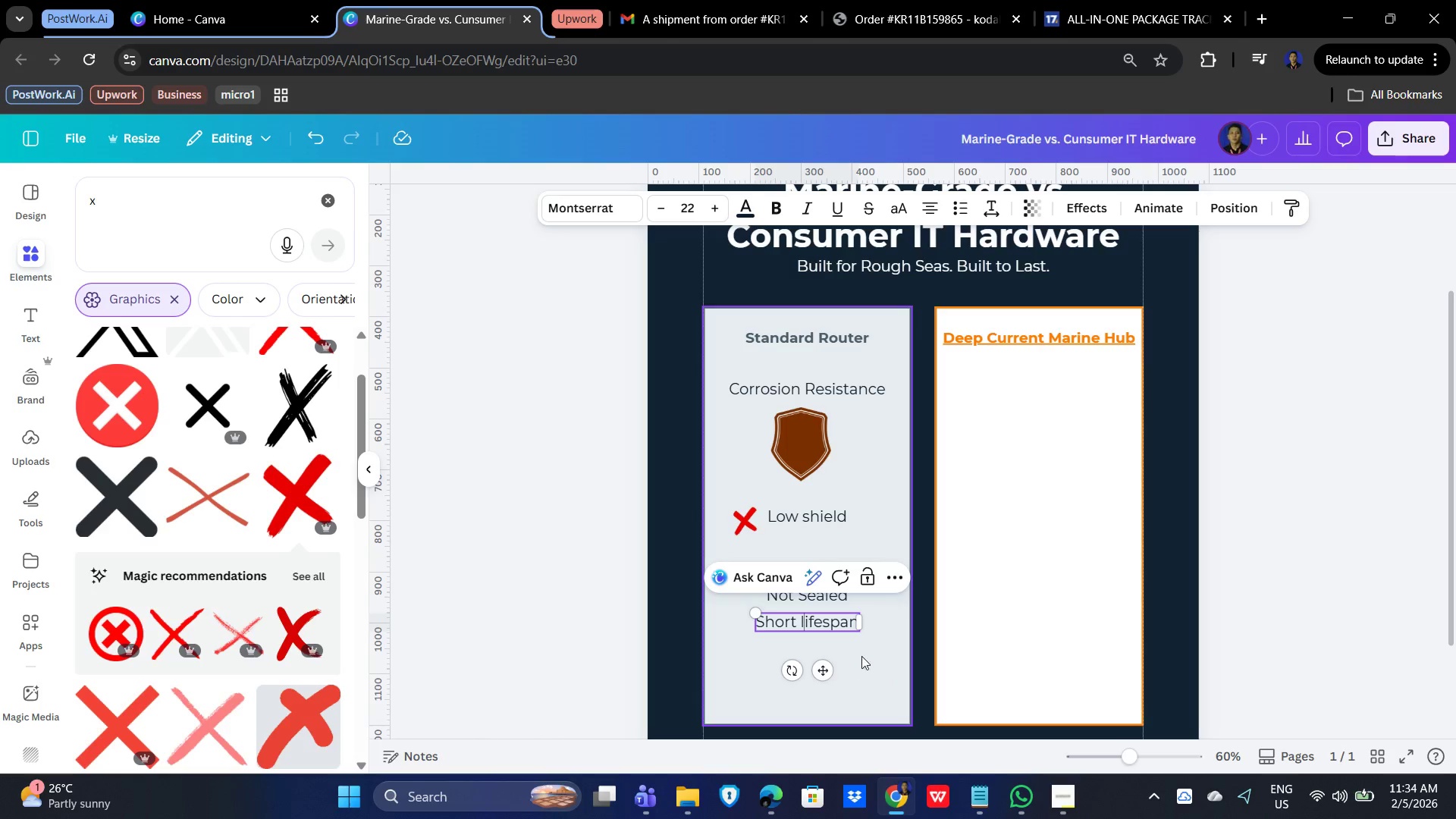 
left_click([839, 658])
 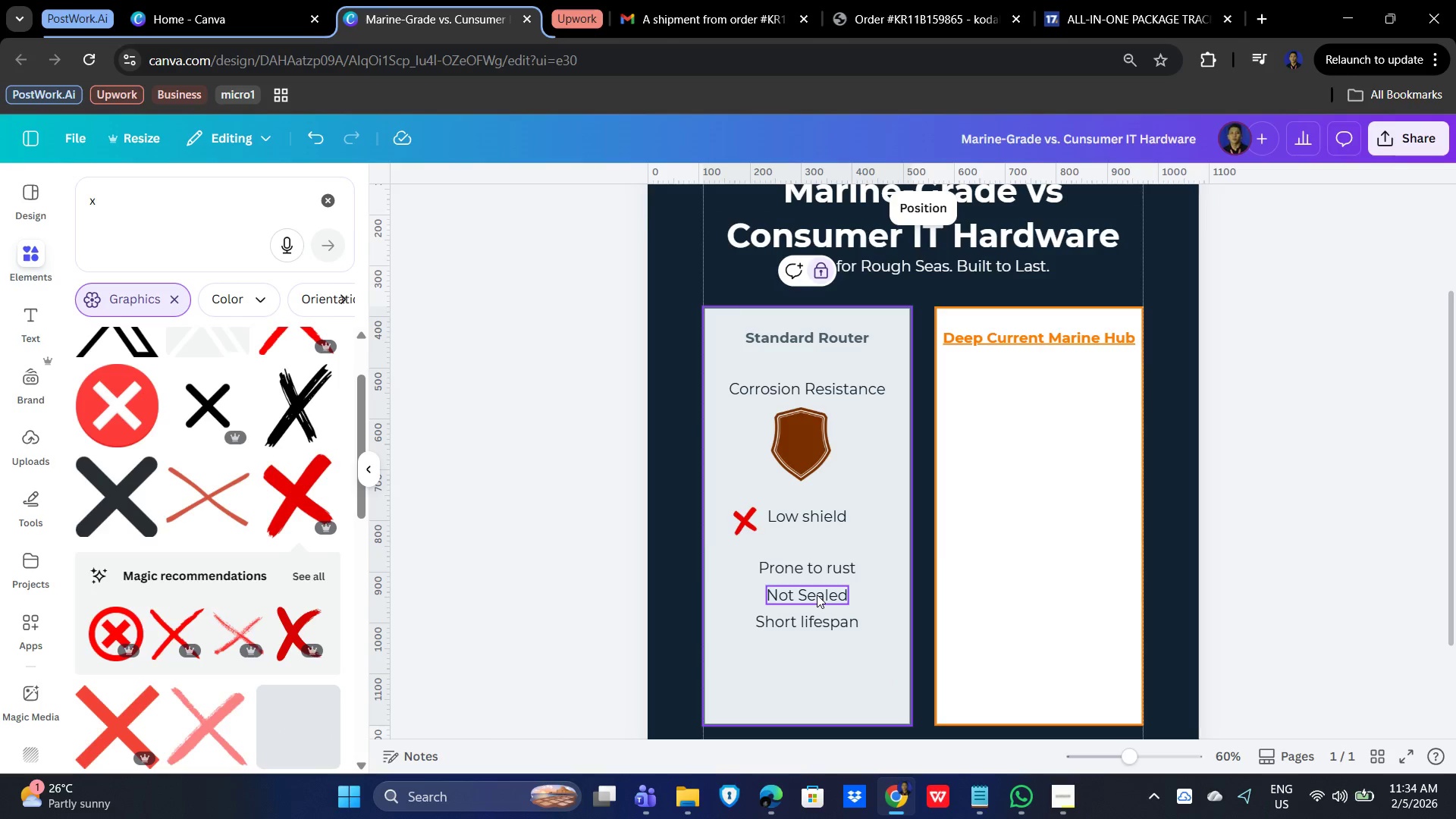 
double_click([817, 595])
 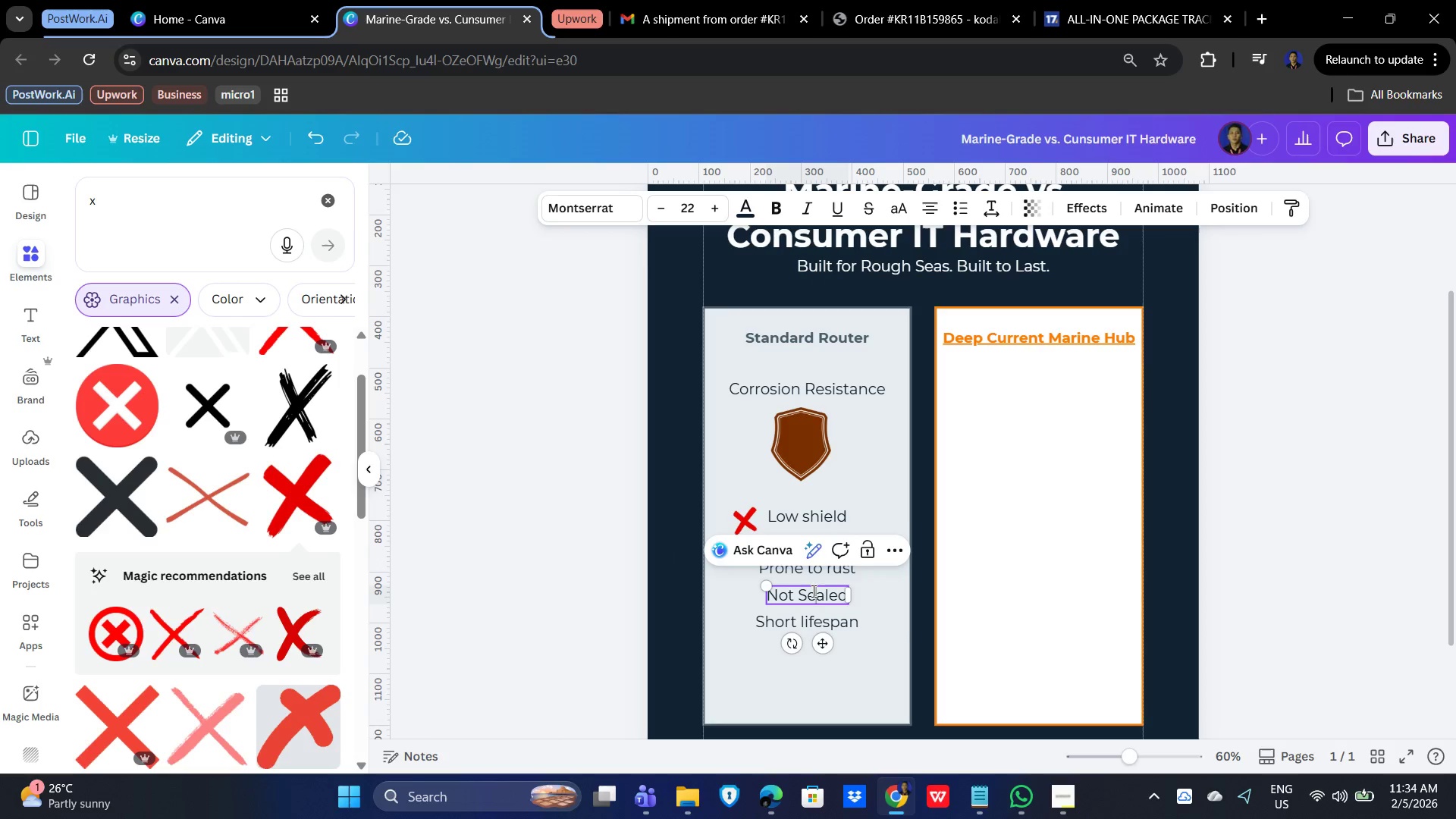 
left_click([808, 594])
 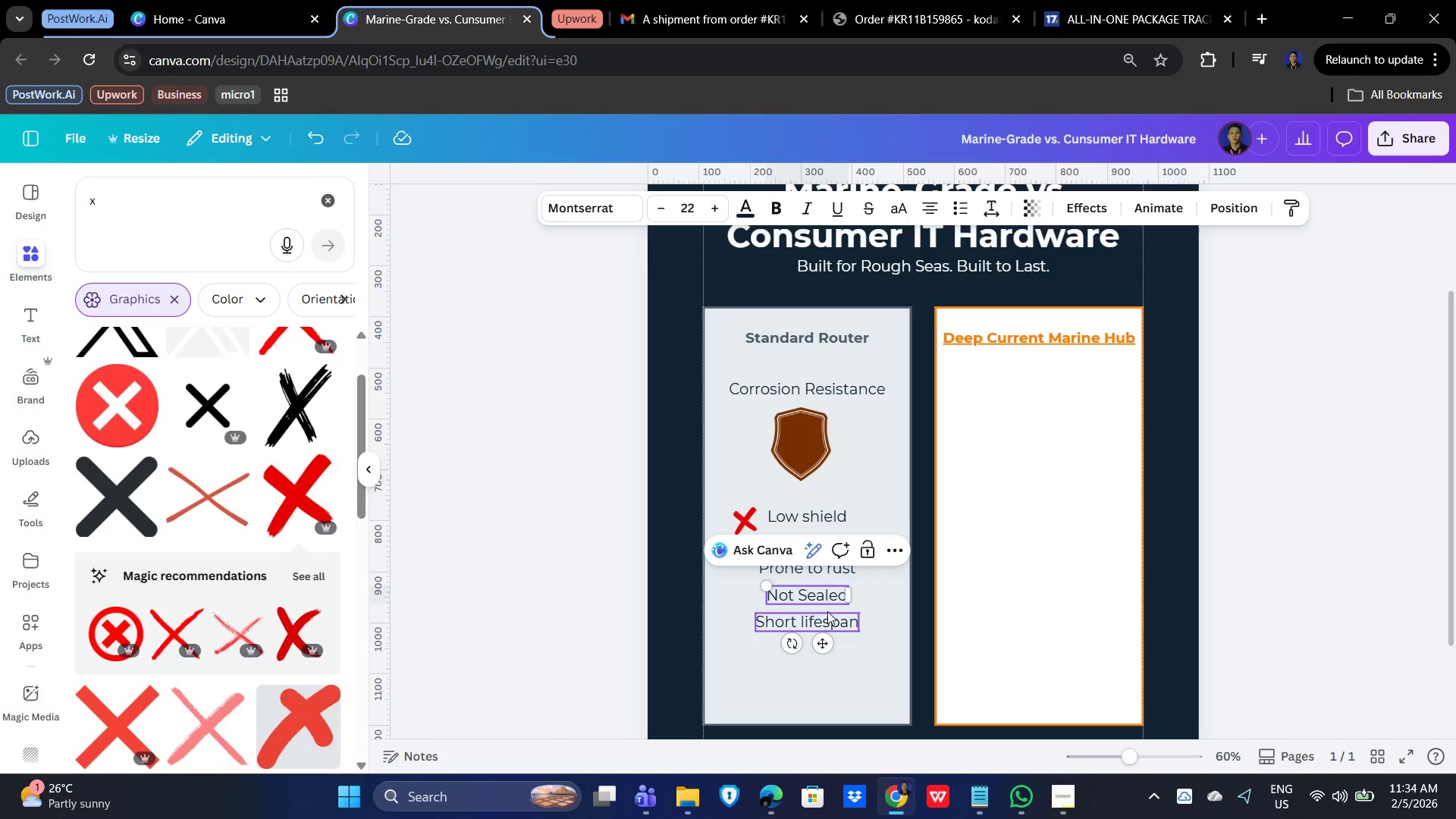 
key(Backspace)
 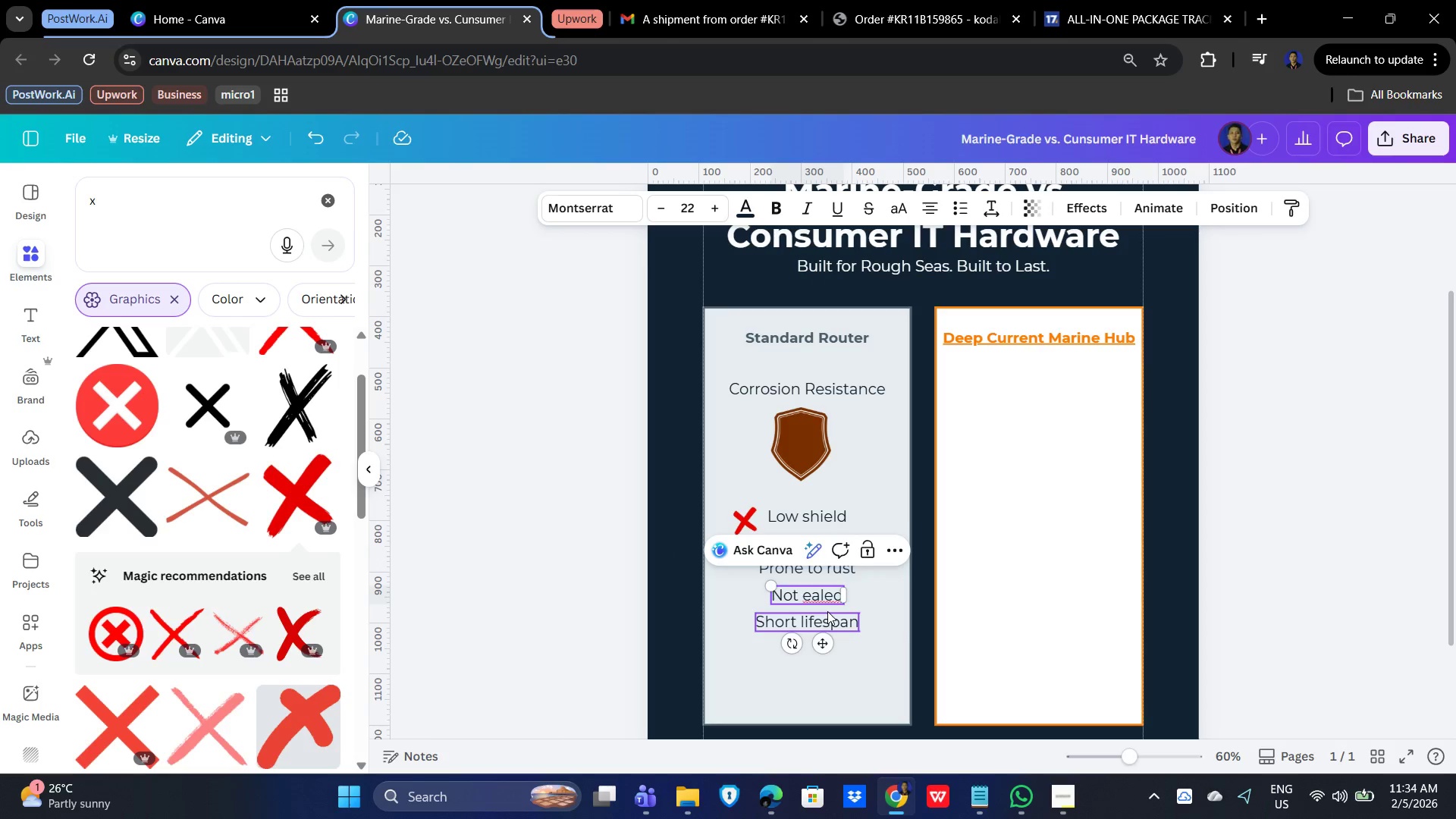 
key(S)
 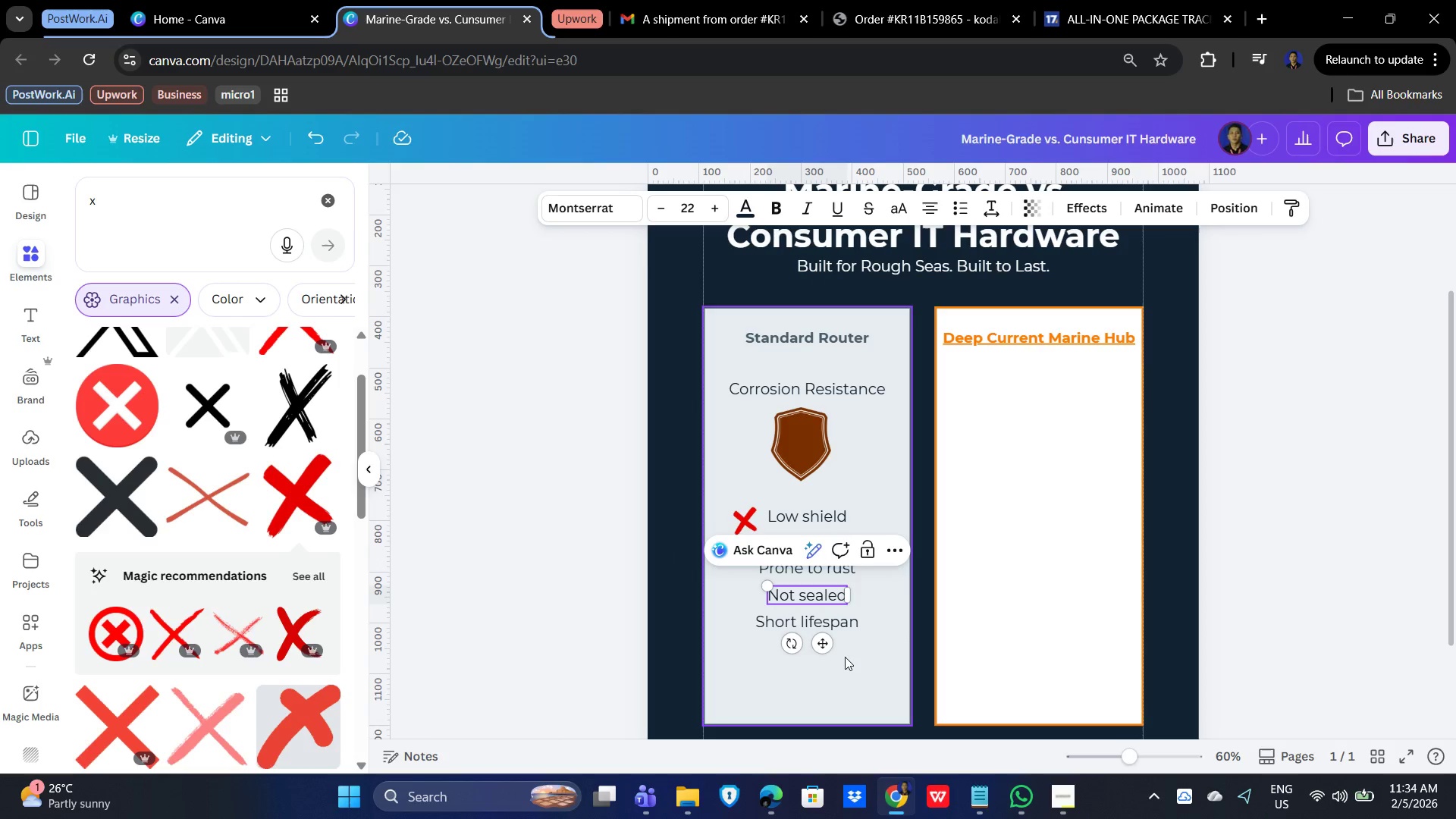 
left_click([845, 661])
 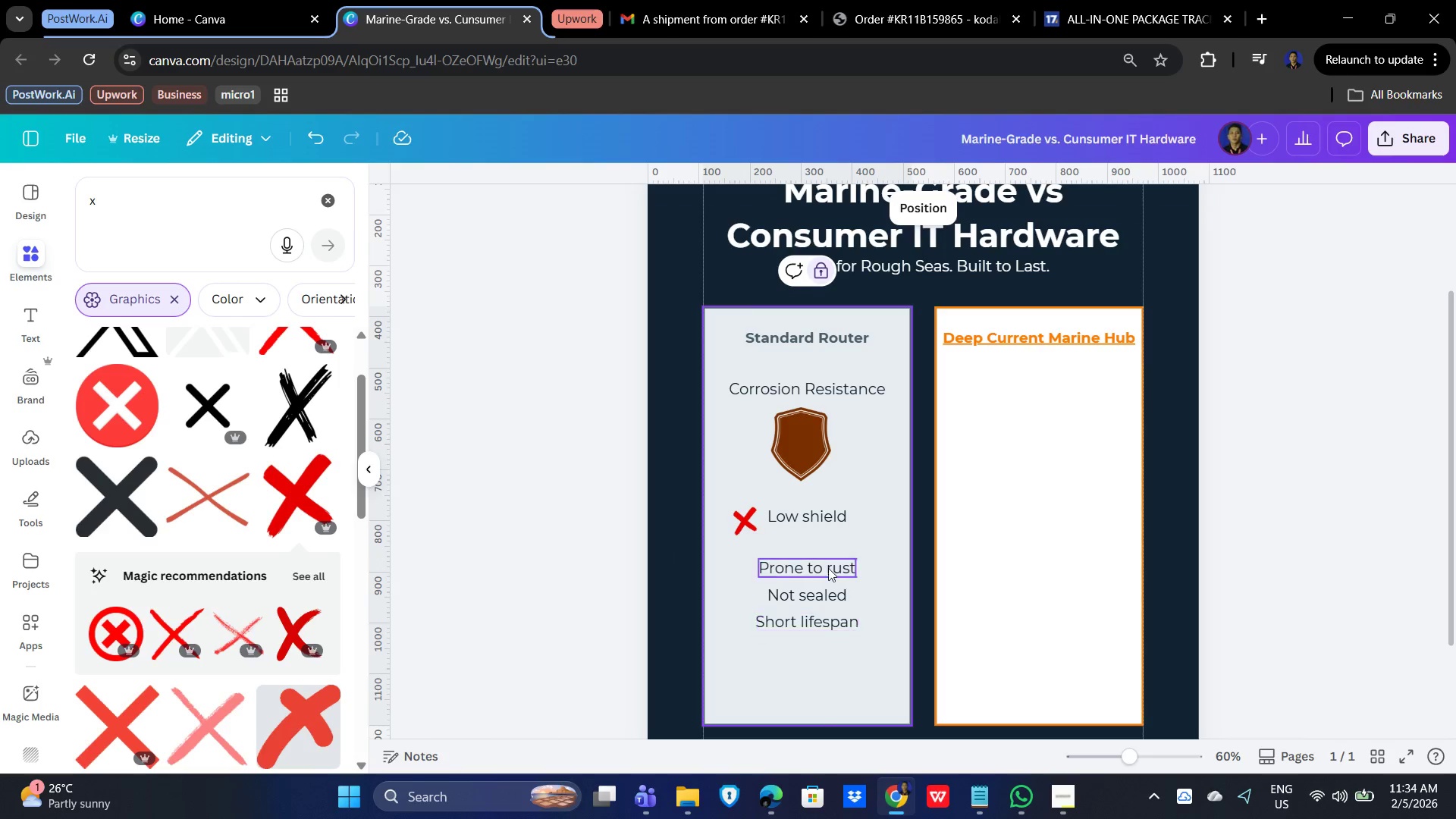 
mouse_move([824, 578])
 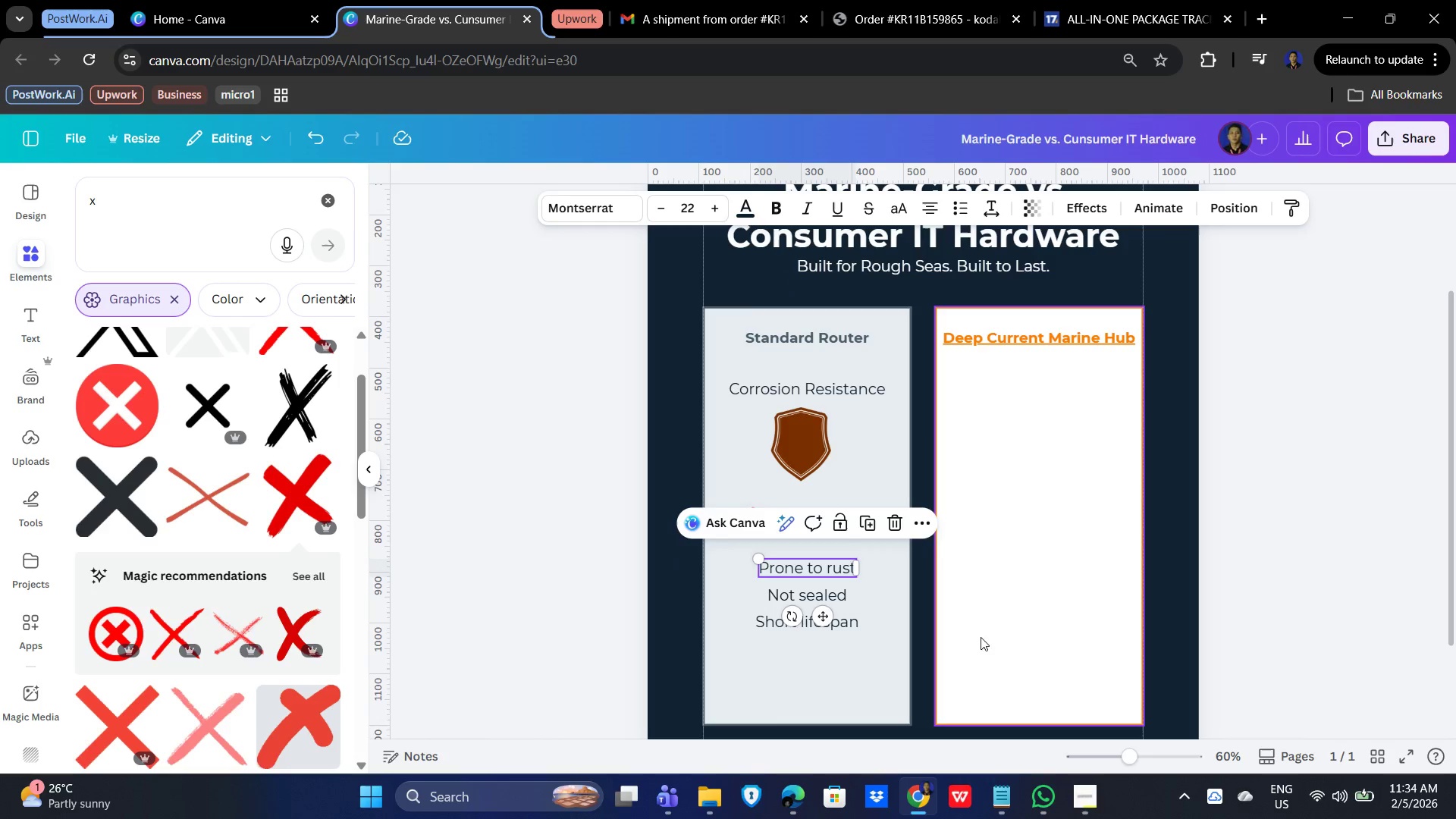 
left_click([1094, 561])
 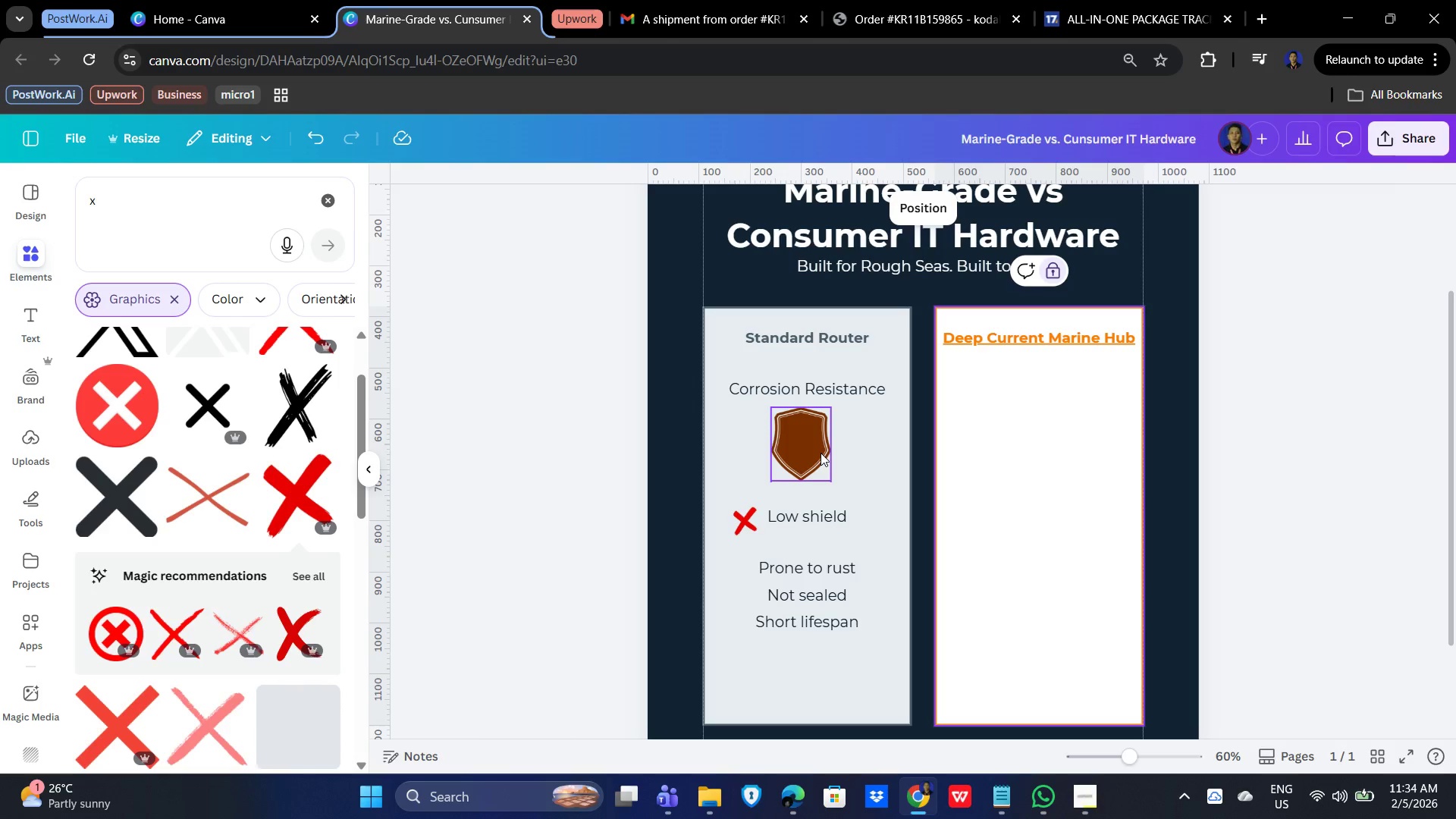 
wait(35.42)
 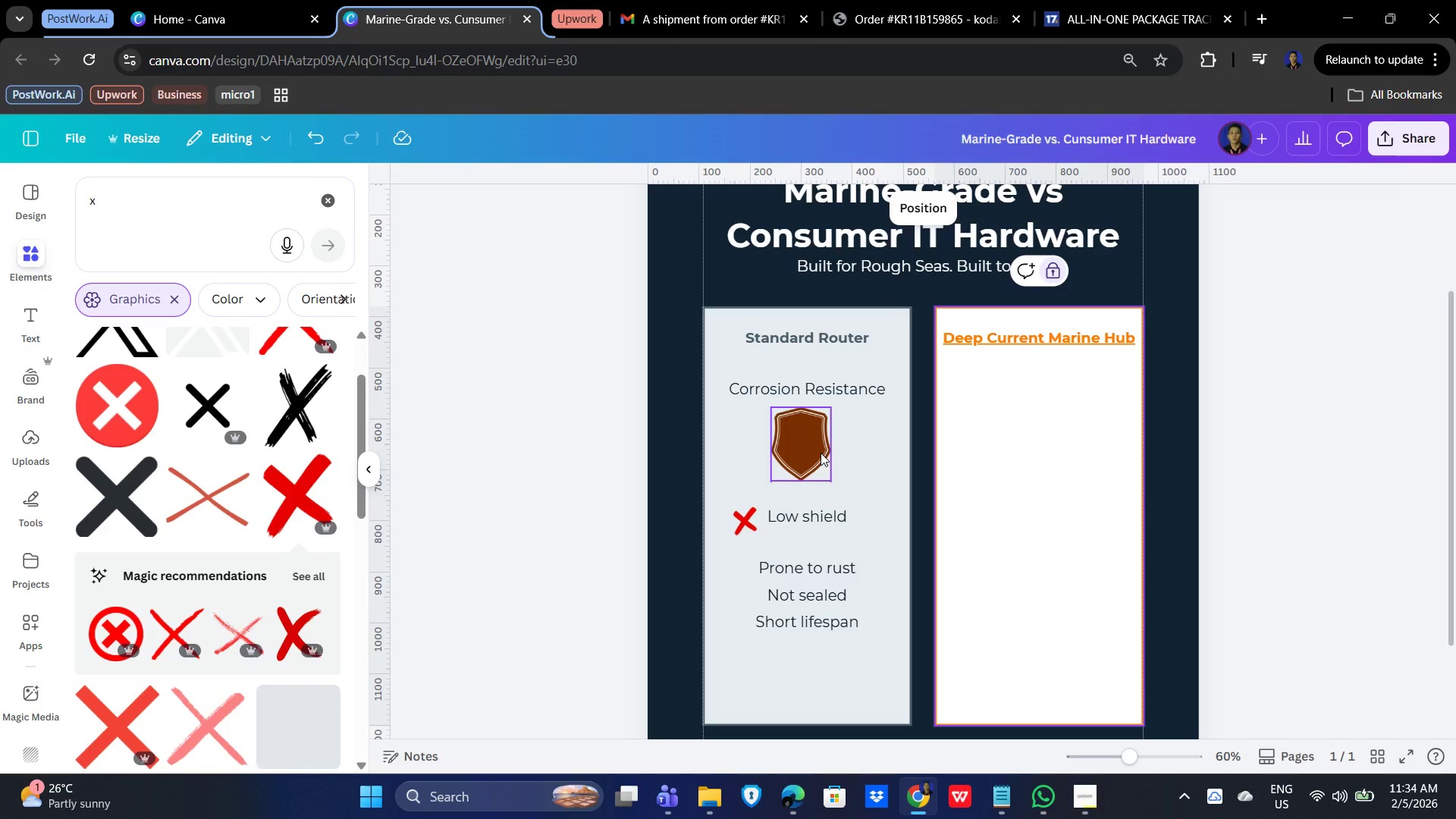 
left_click([121, 208])
 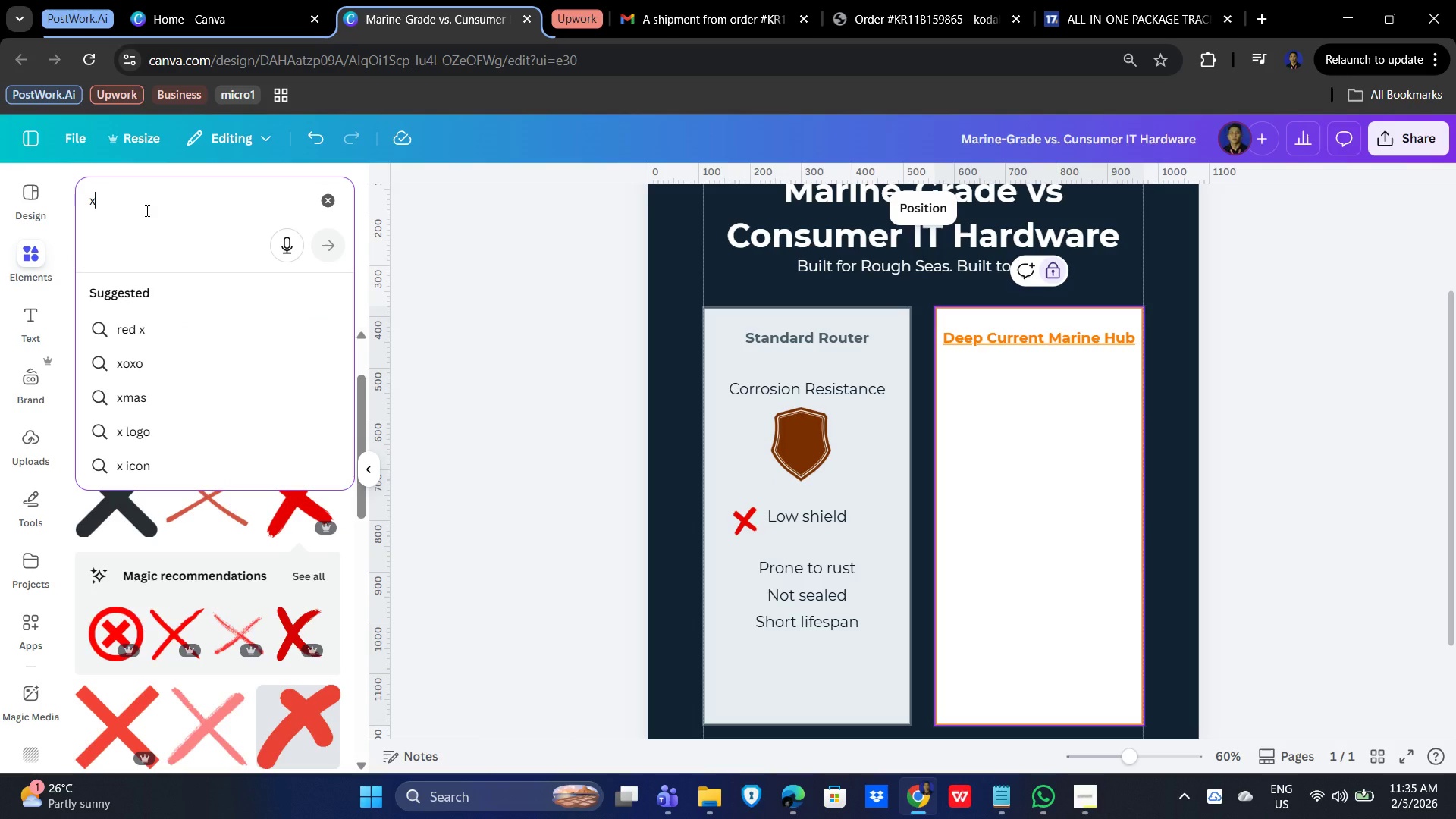 
key(Backspace)
type(low shield)
 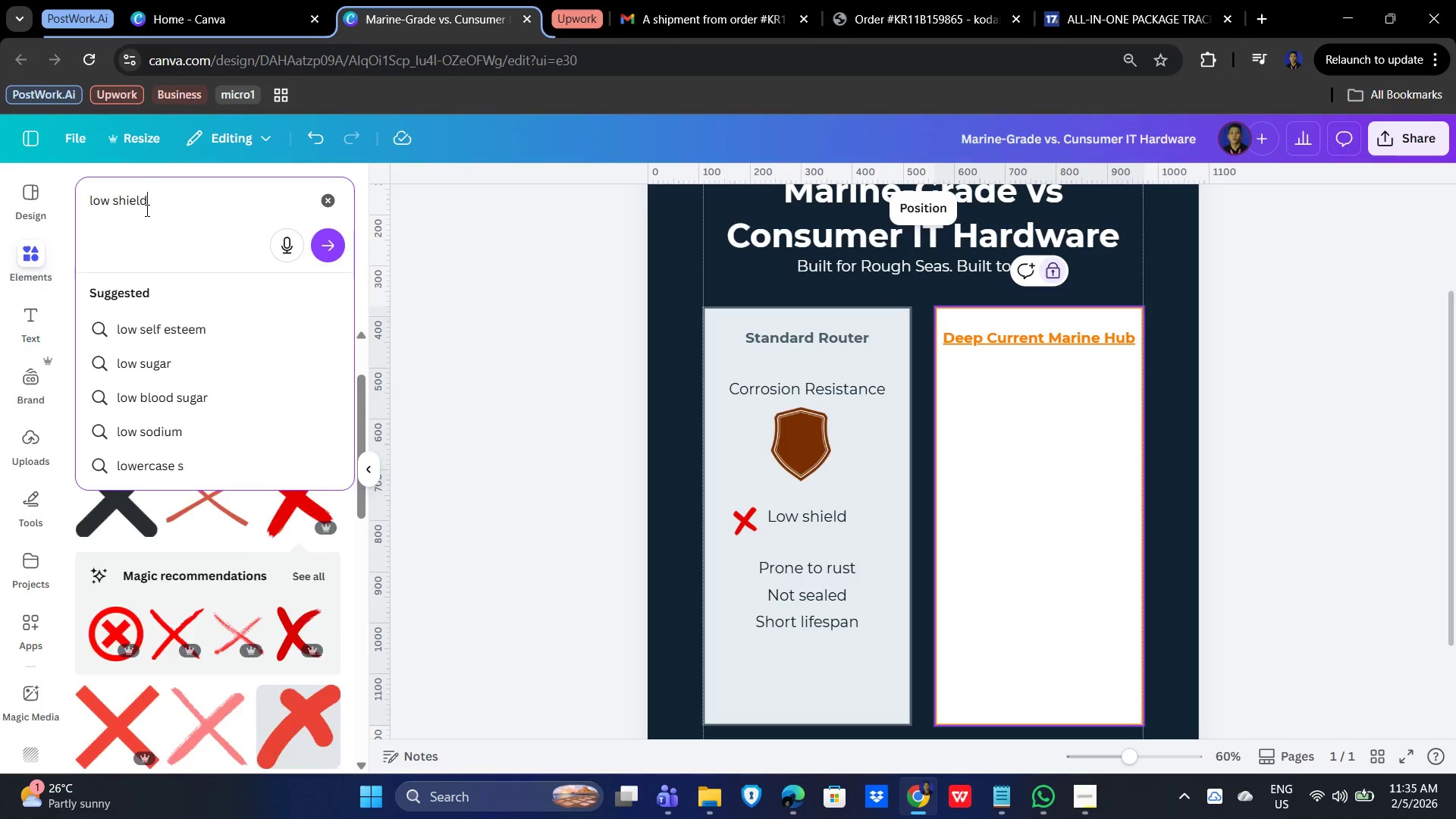 
key(Enter)
 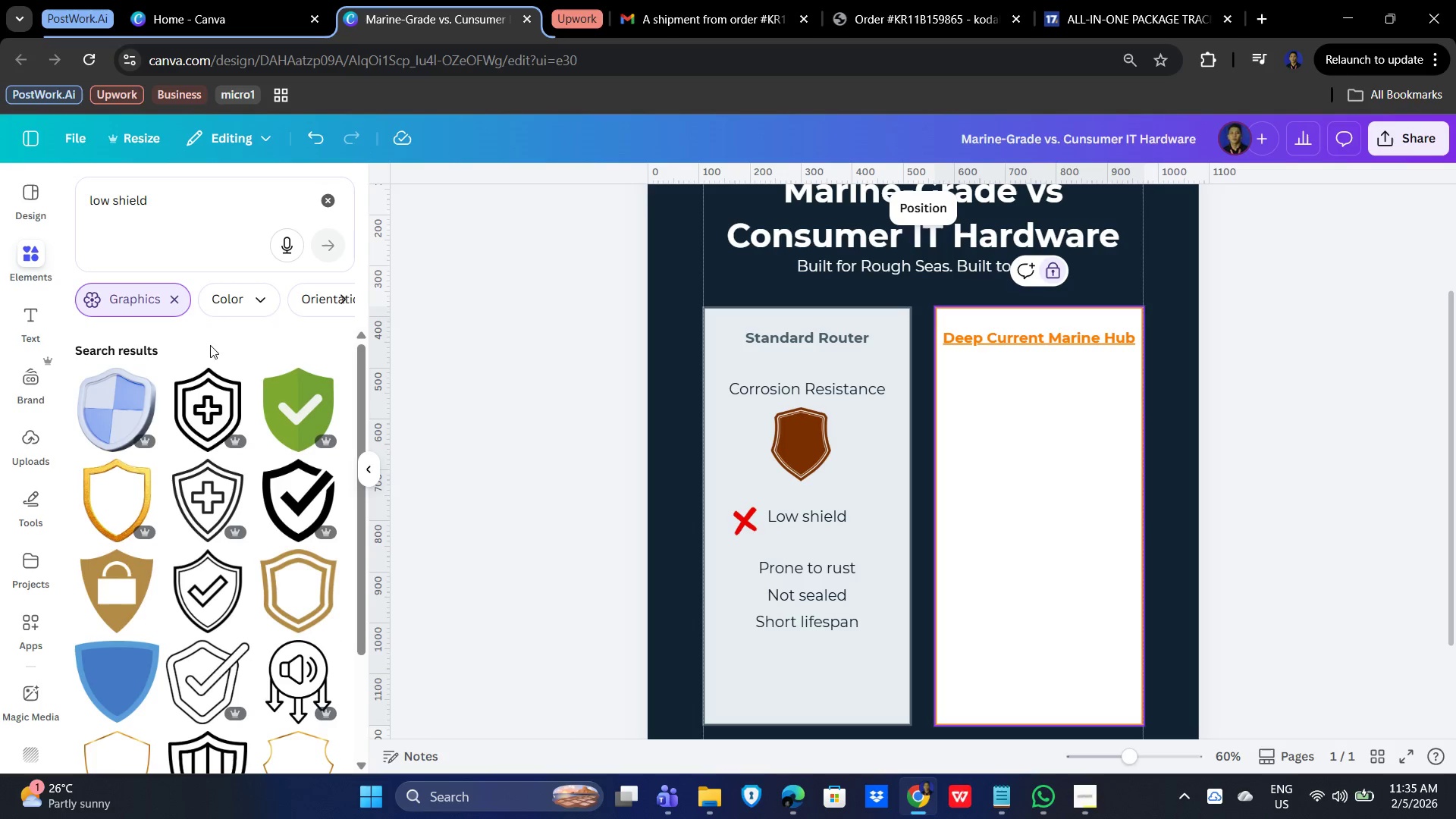 
scroll: coordinate [202, 658], scroll_direction: down, amount: 6.0
 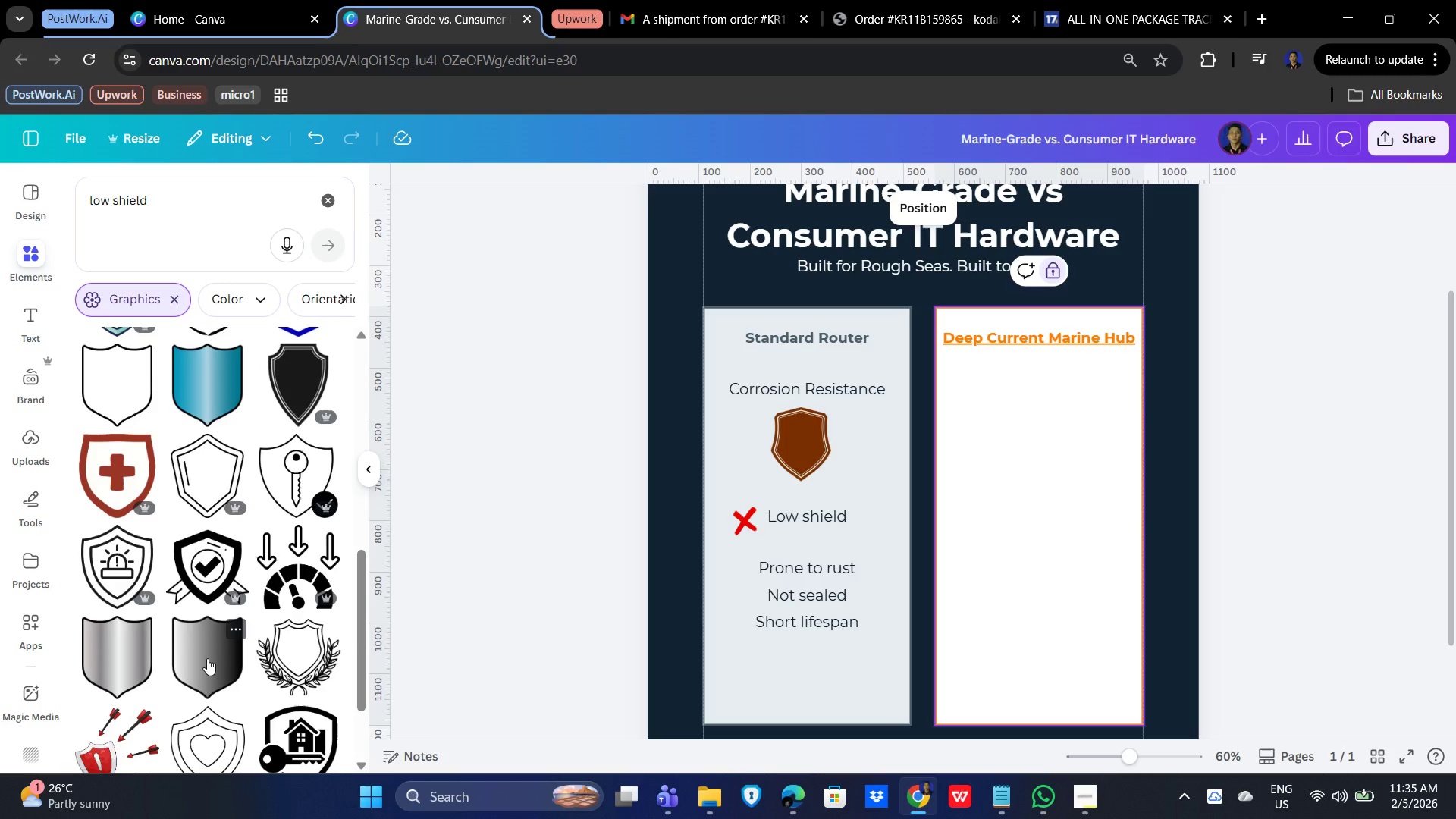 
scroll: coordinate [196, 604], scroll_direction: up, amount: 10.0
 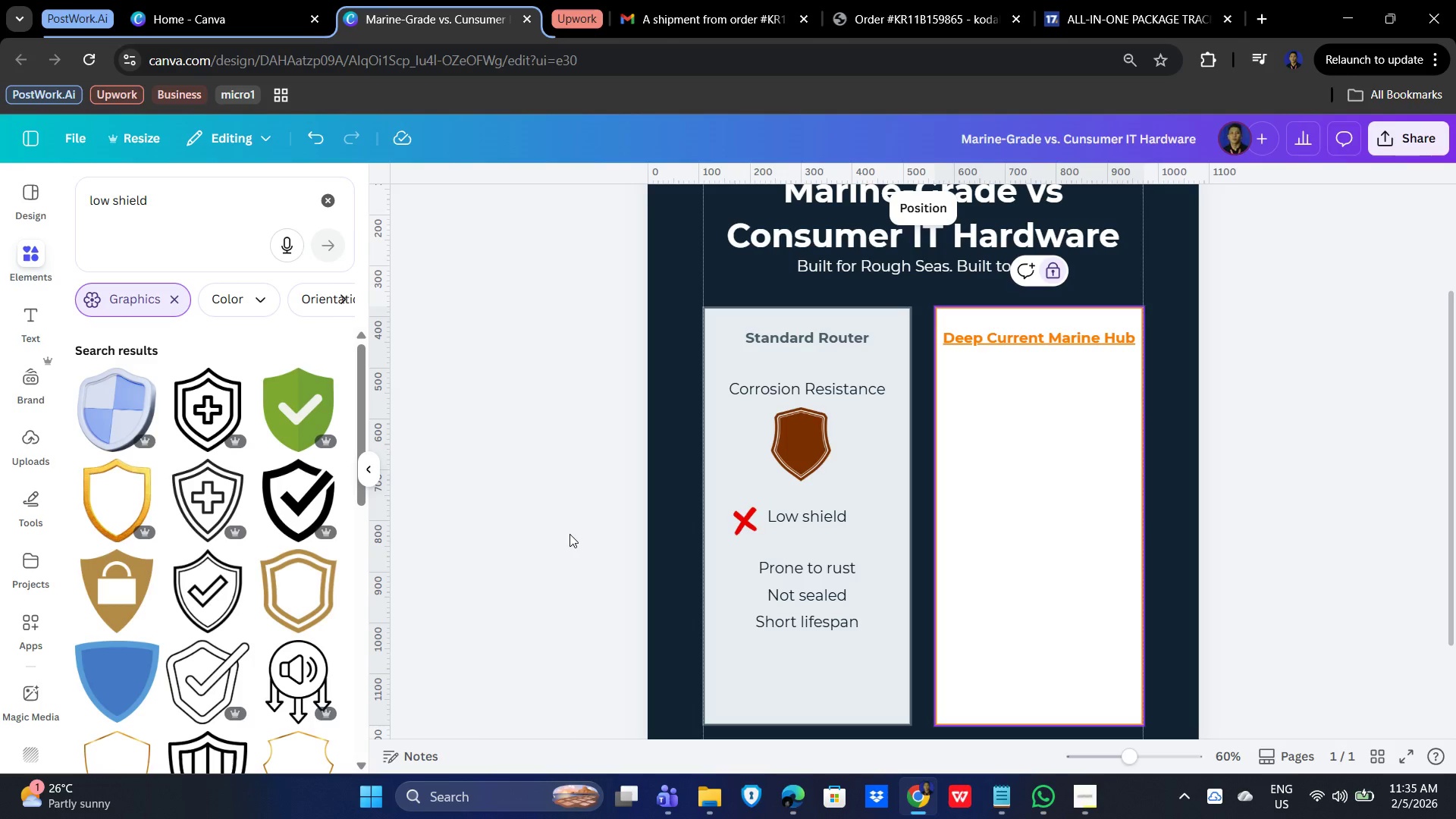 
wait(13.07)
 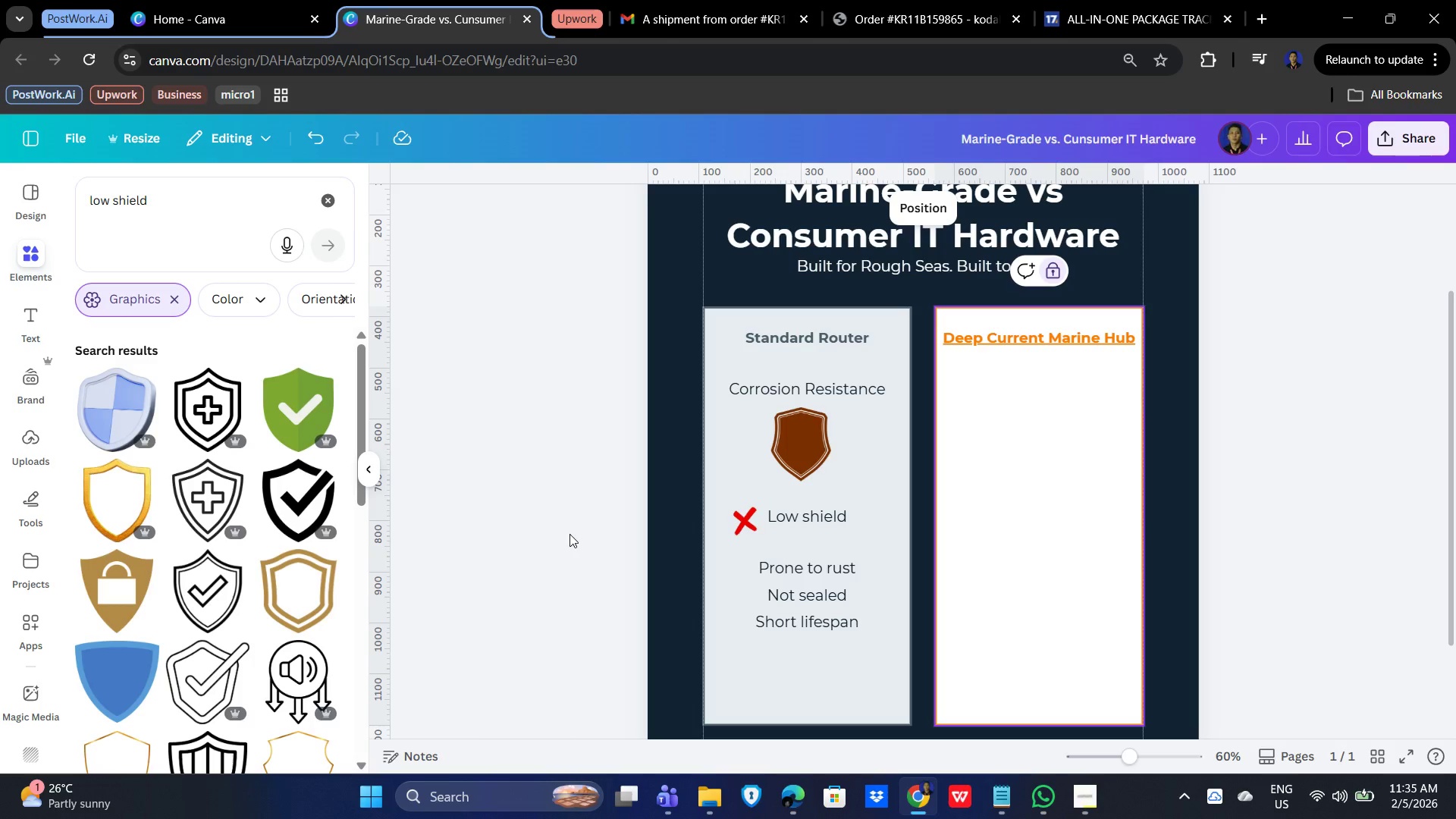 
left_click_drag(start_coordinate=[805, 447], to_coordinate=[798, 444])
 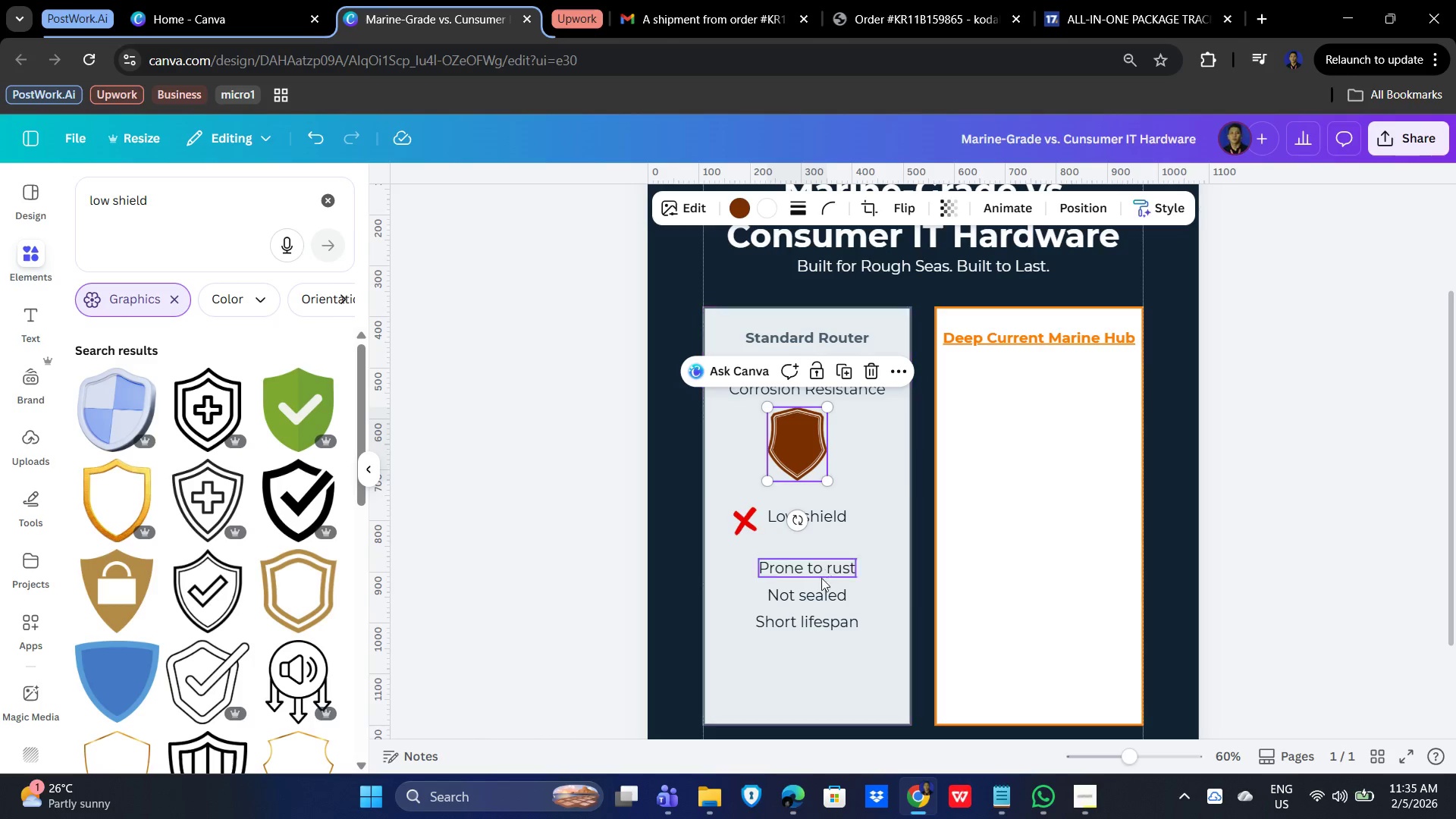 
double_click([805, 569])
 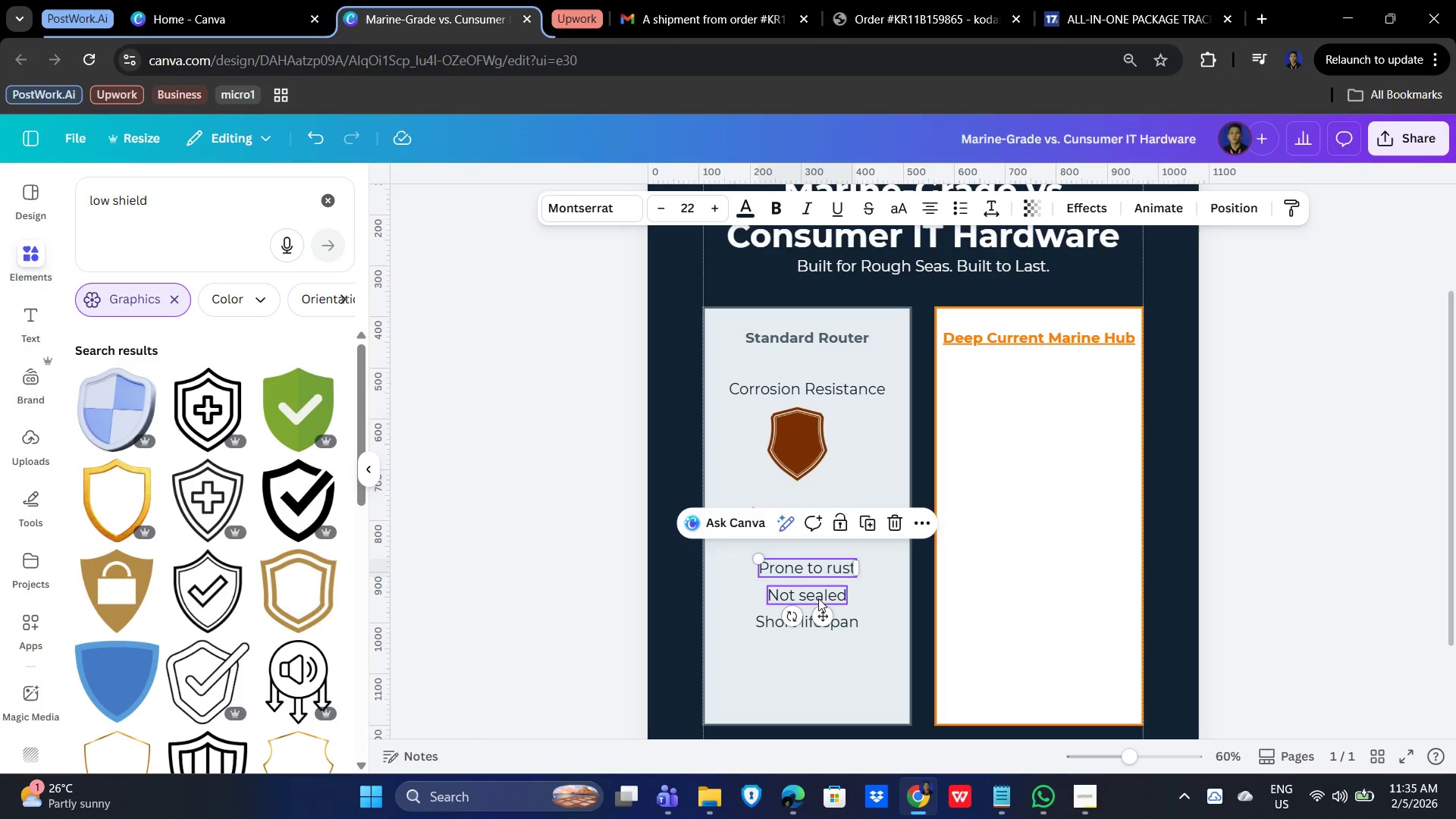 
hold_key(key=ShiftLeft, duration=0.97)
left_click([835, 621])
 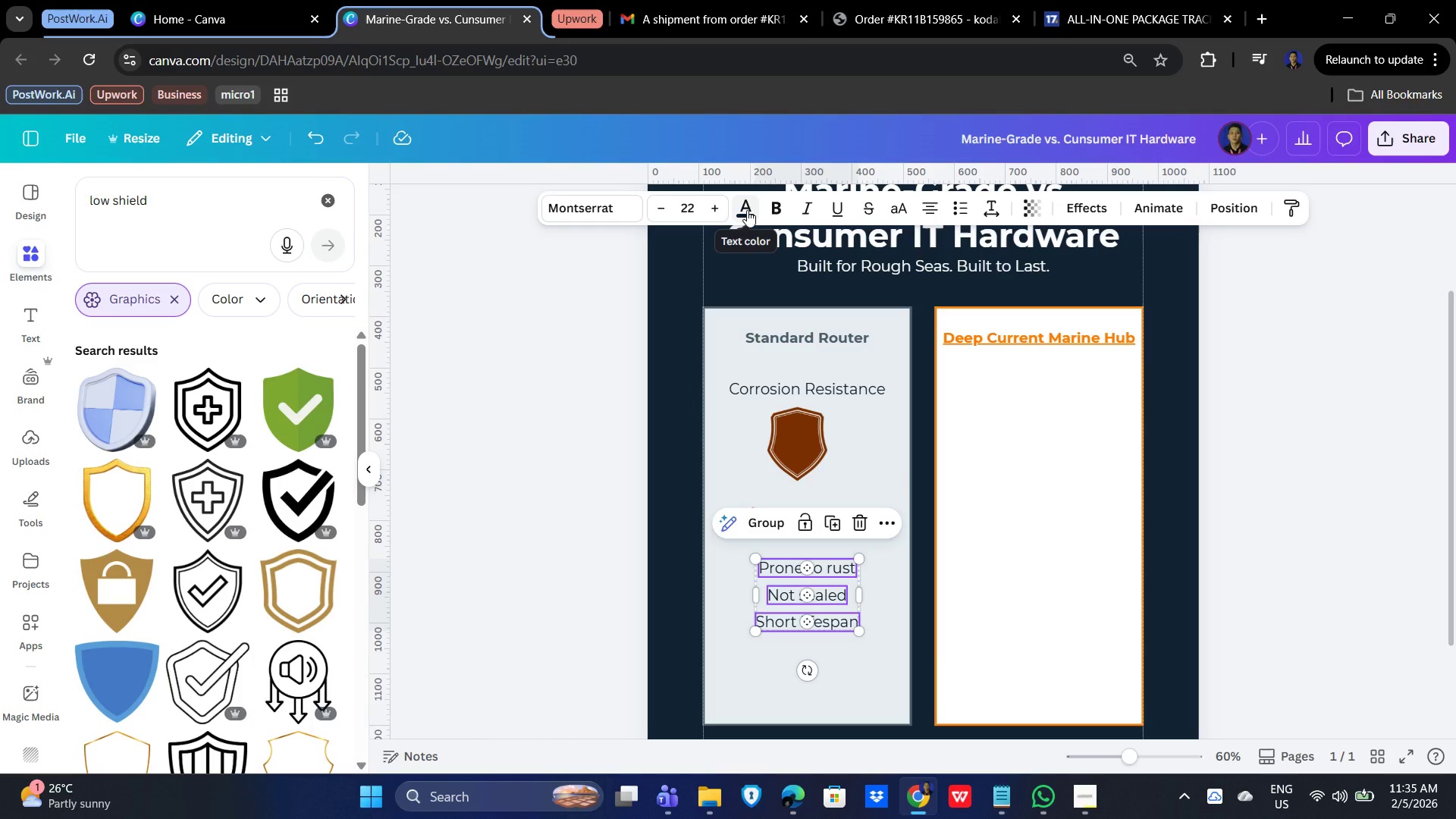 
left_click([747, 210])
 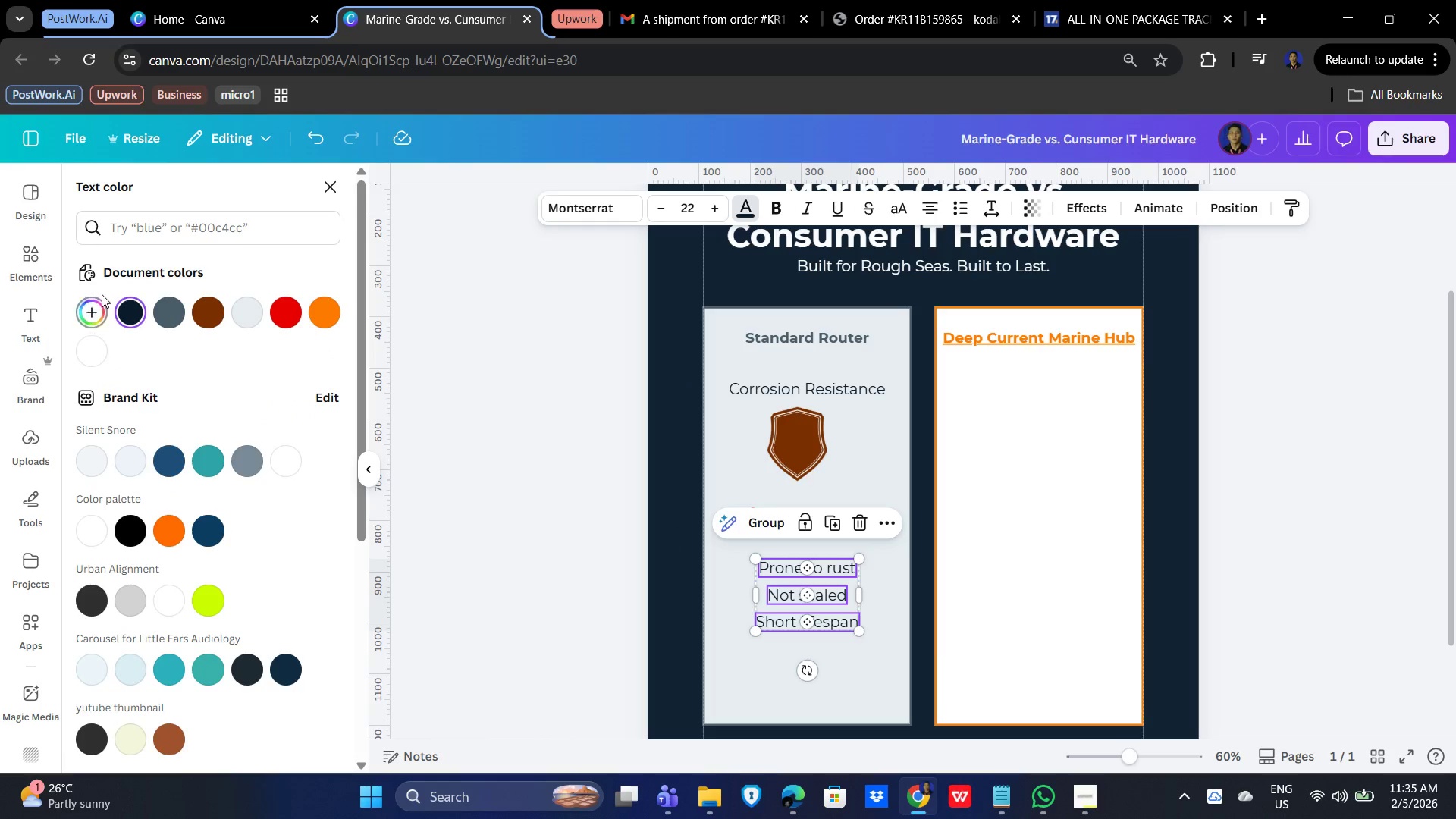 
double_click([89, 306])
 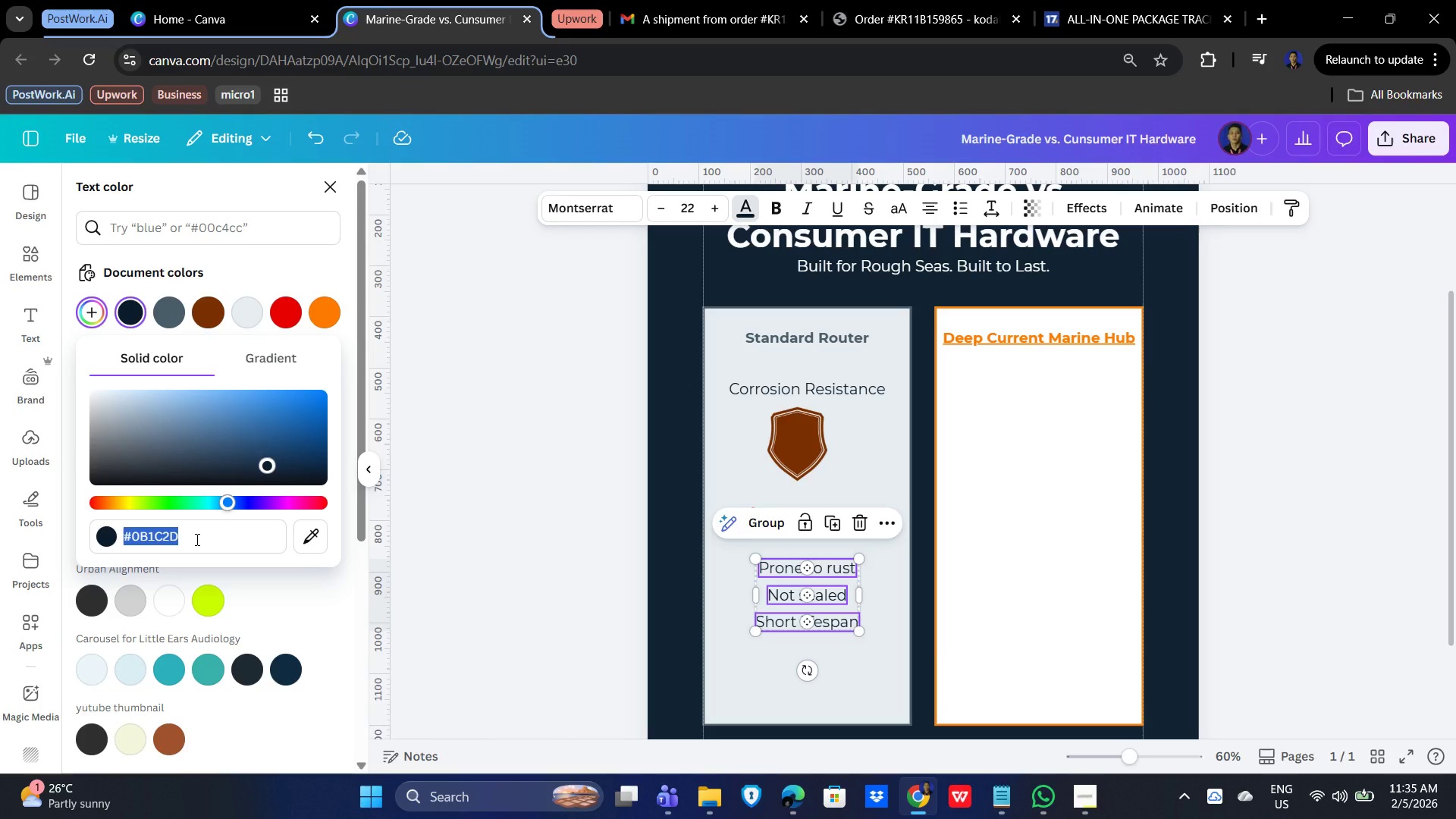 
type(4a5d6a)
 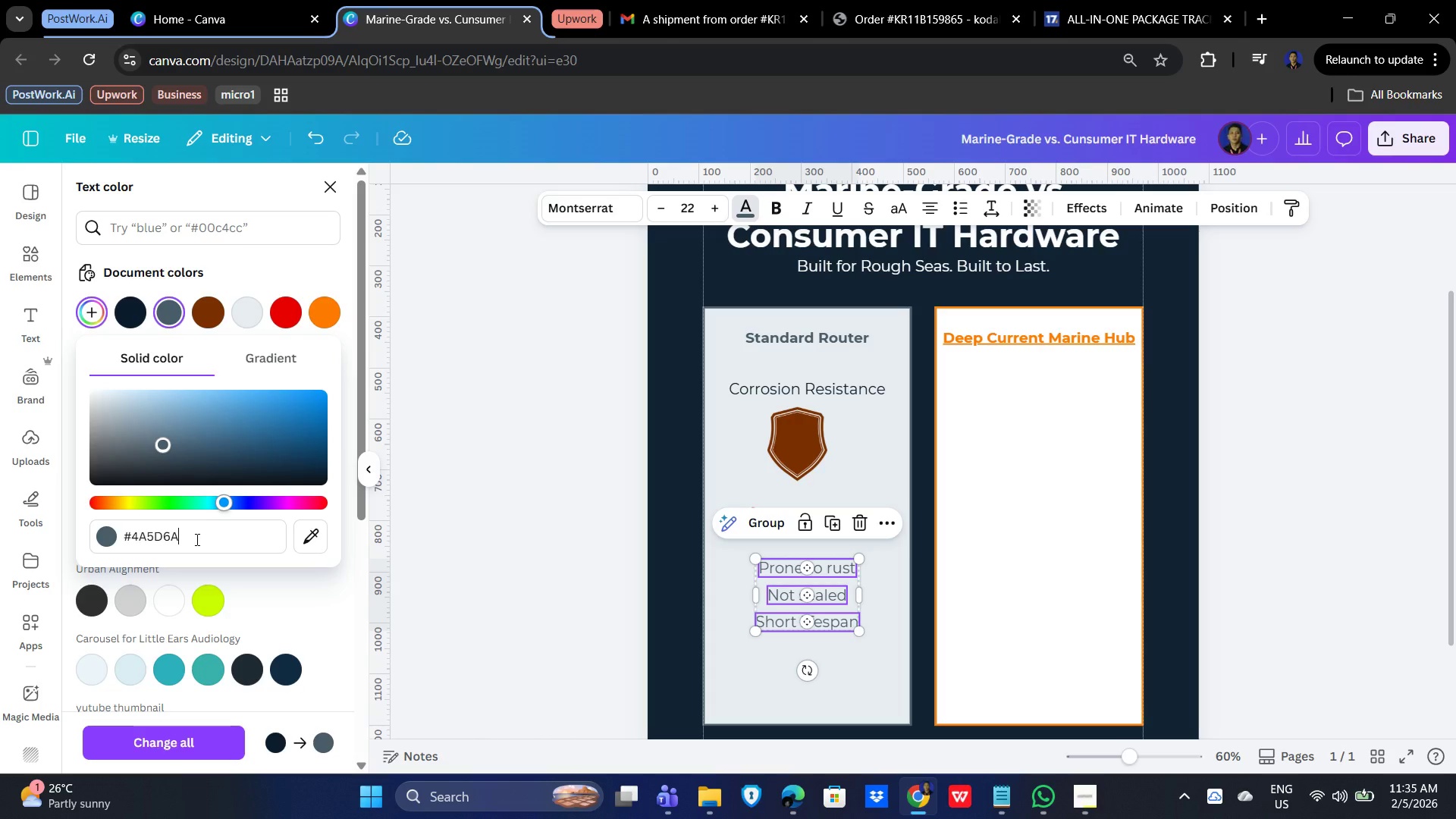 
key(Enter)
 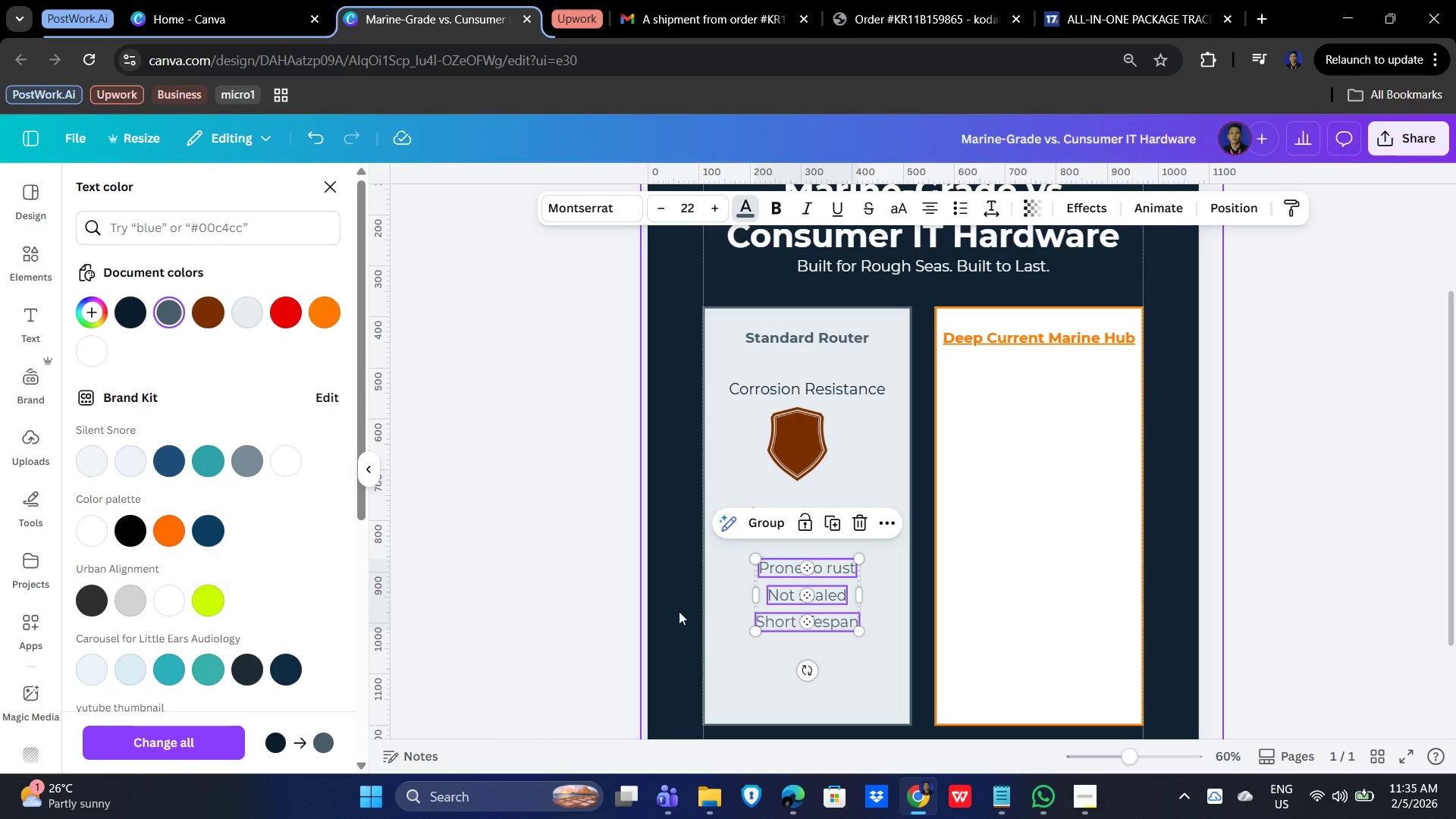 
left_click([973, 560])
 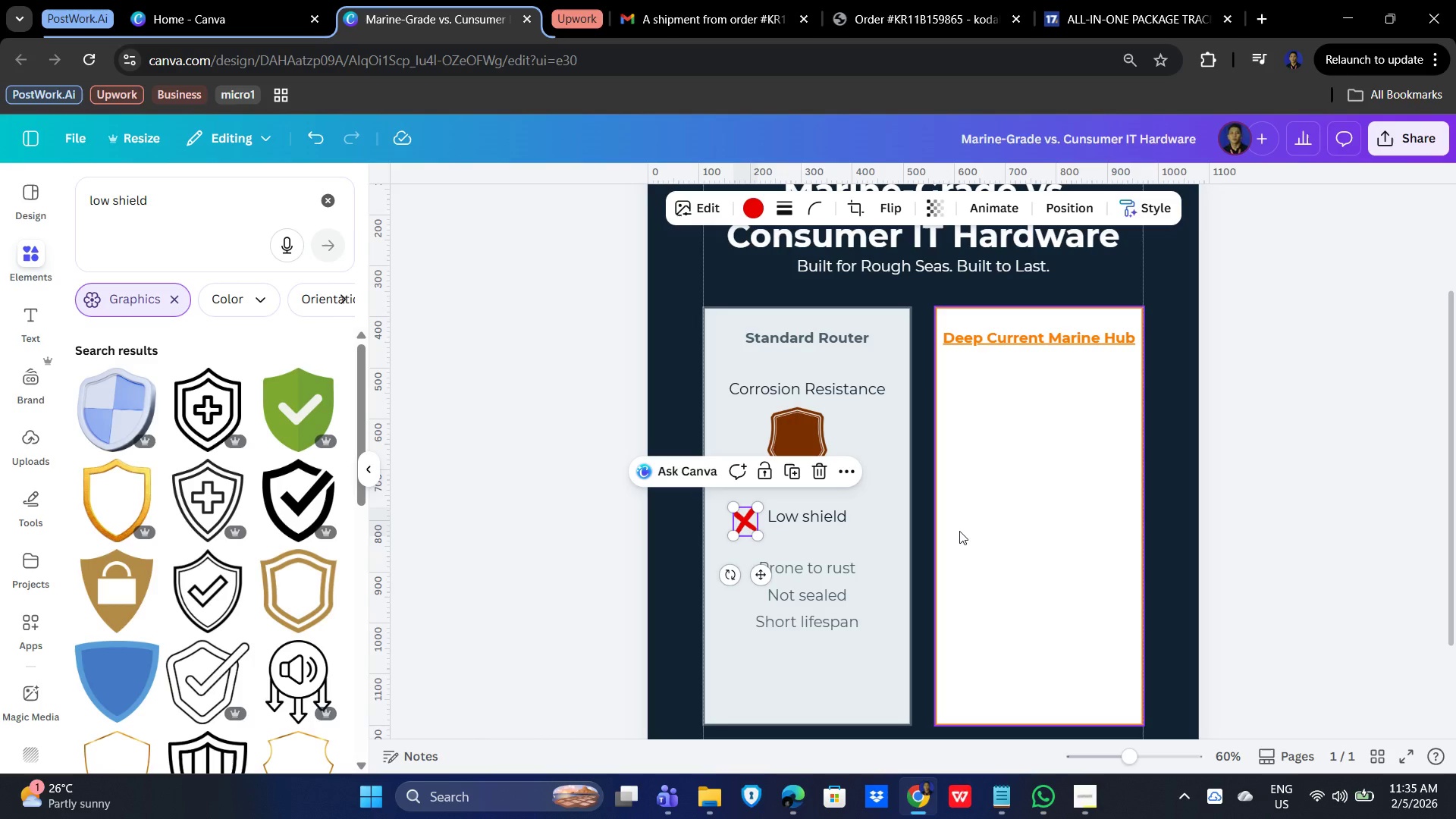 
hold_key(key=ControlLeft, duration=0.47)
 